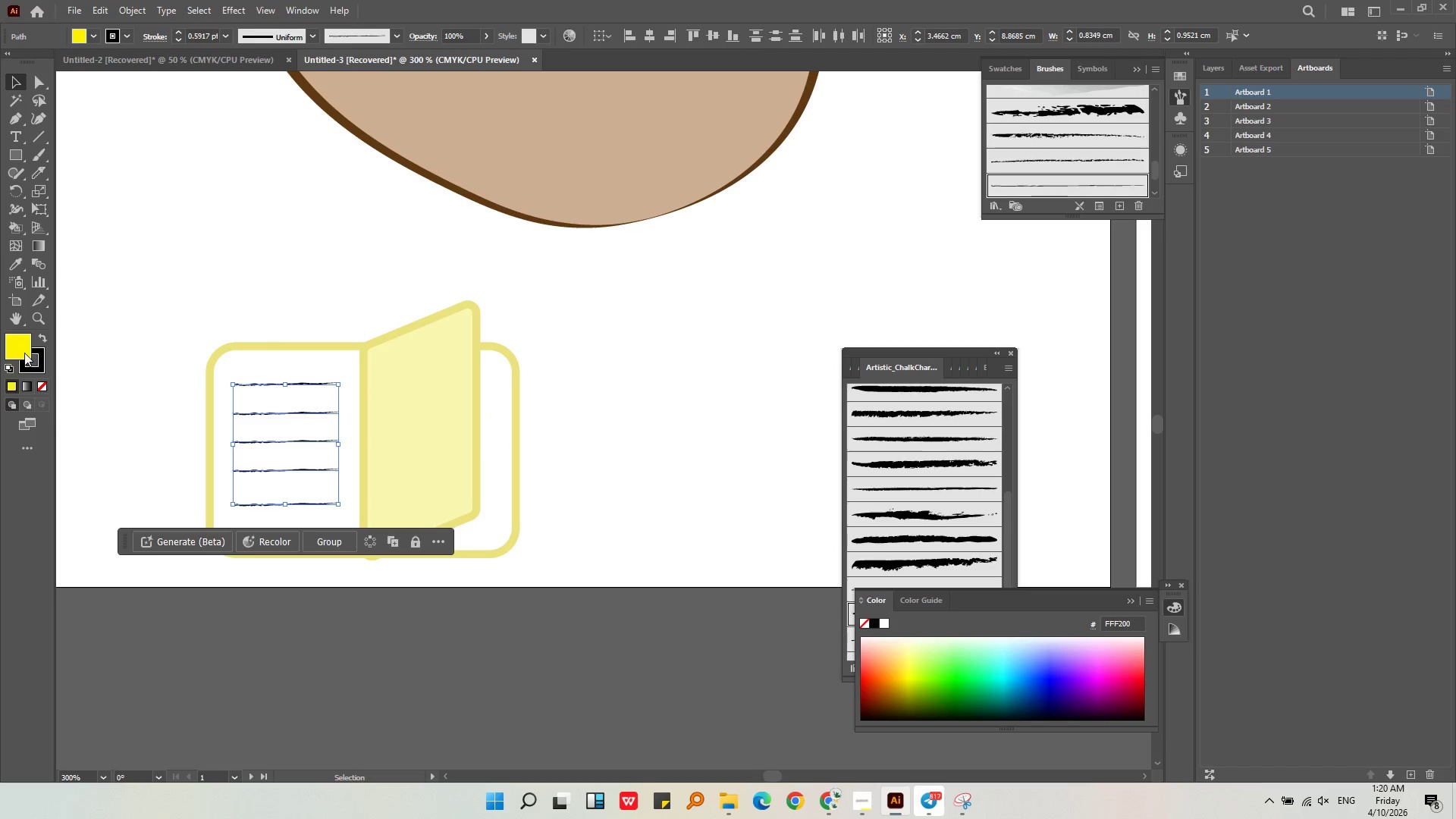 
left_click_drag(start_coordinate=[20, 349], to_coordinate=[33, 362])
 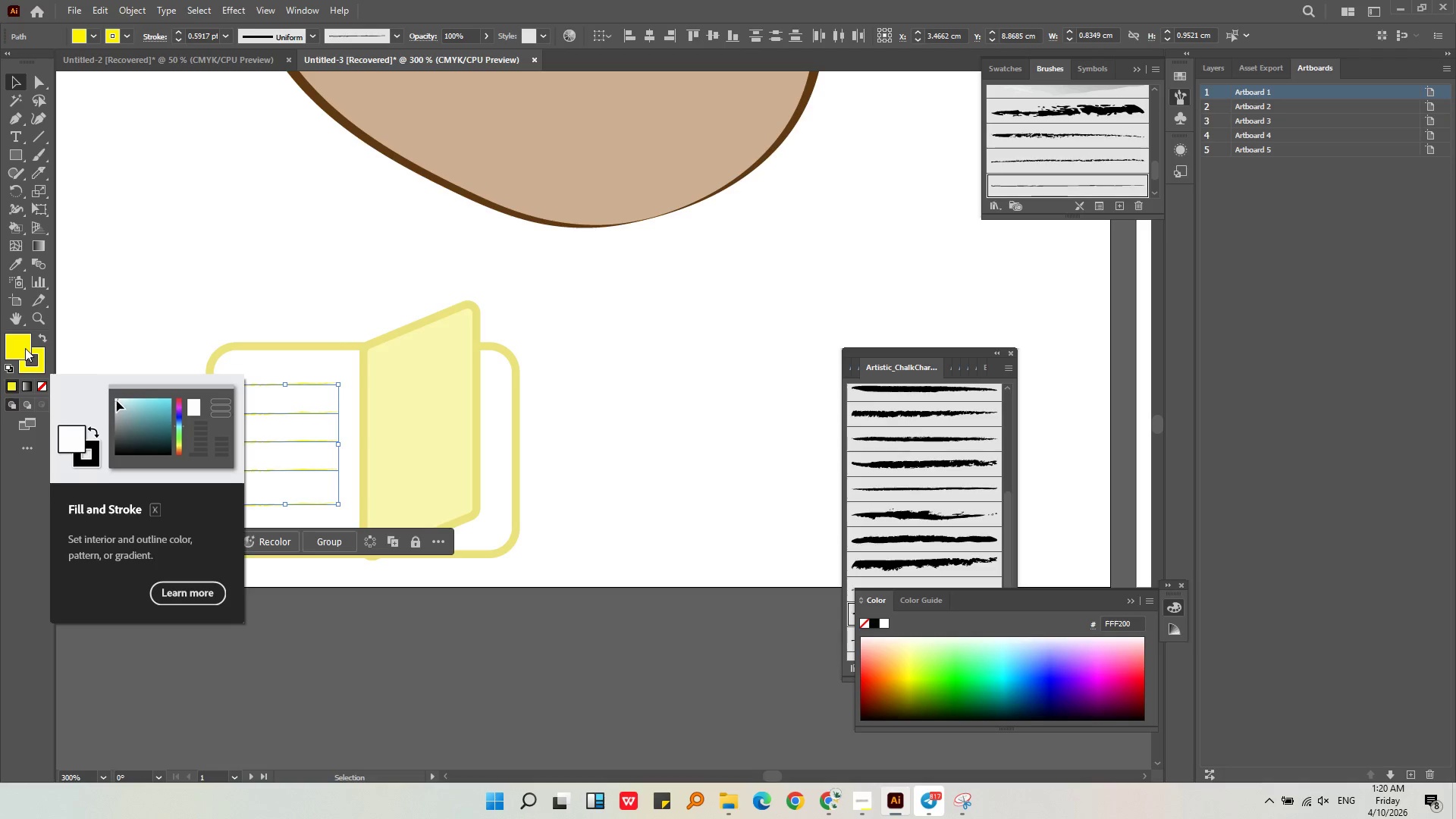 
wait(6.99)
 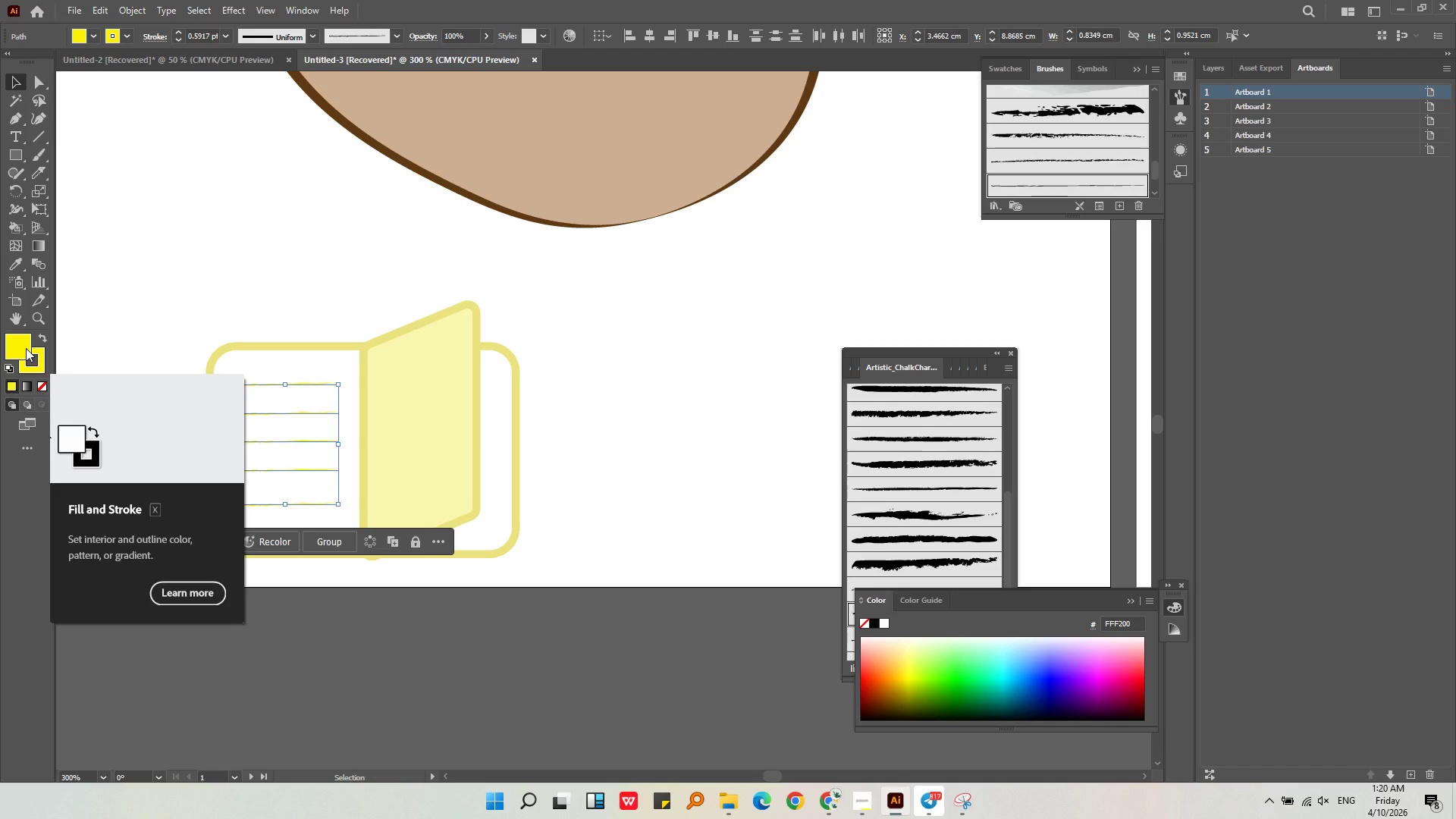 
left_click([14, 347])
 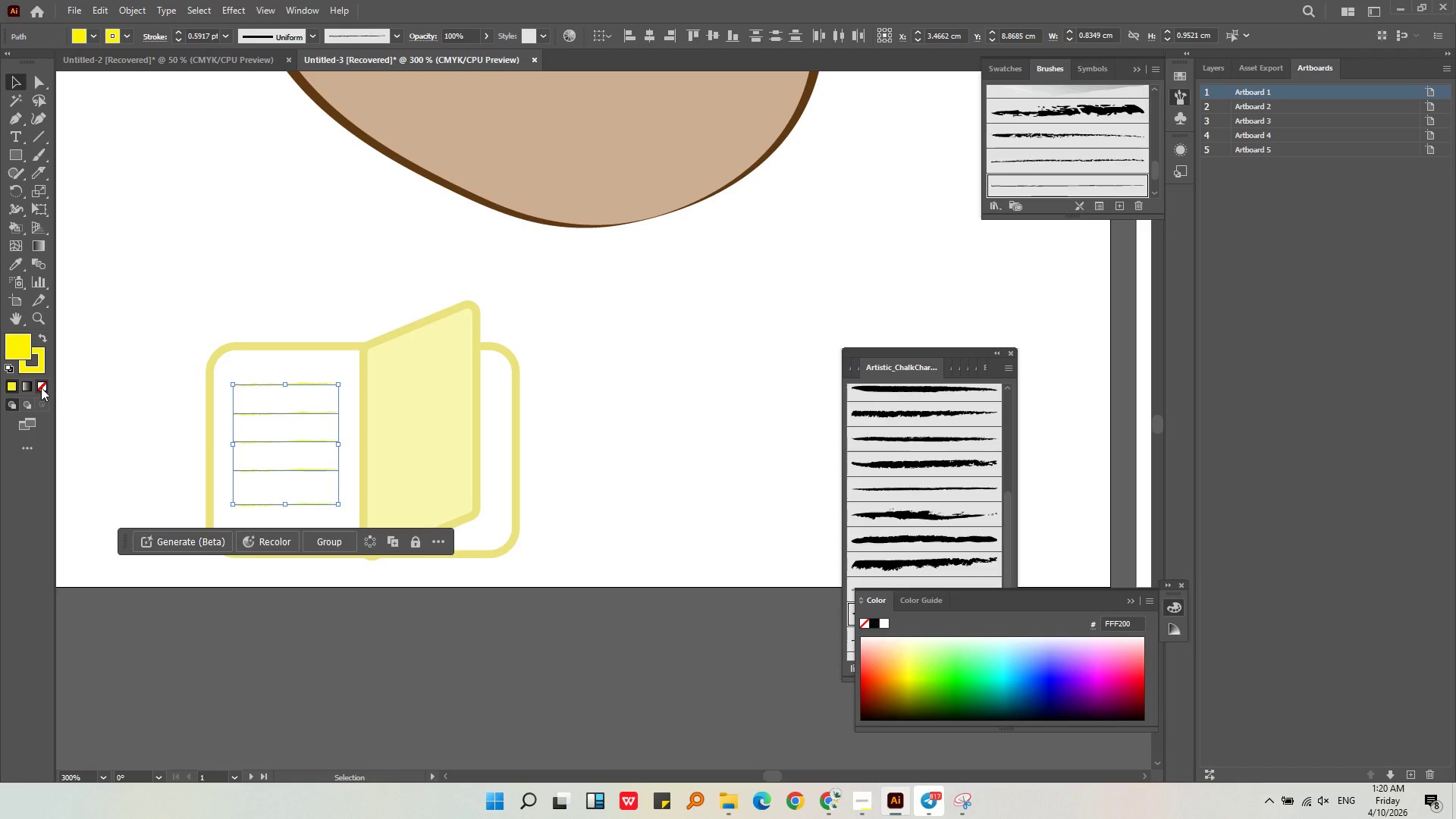 
left_click([41, 388])
 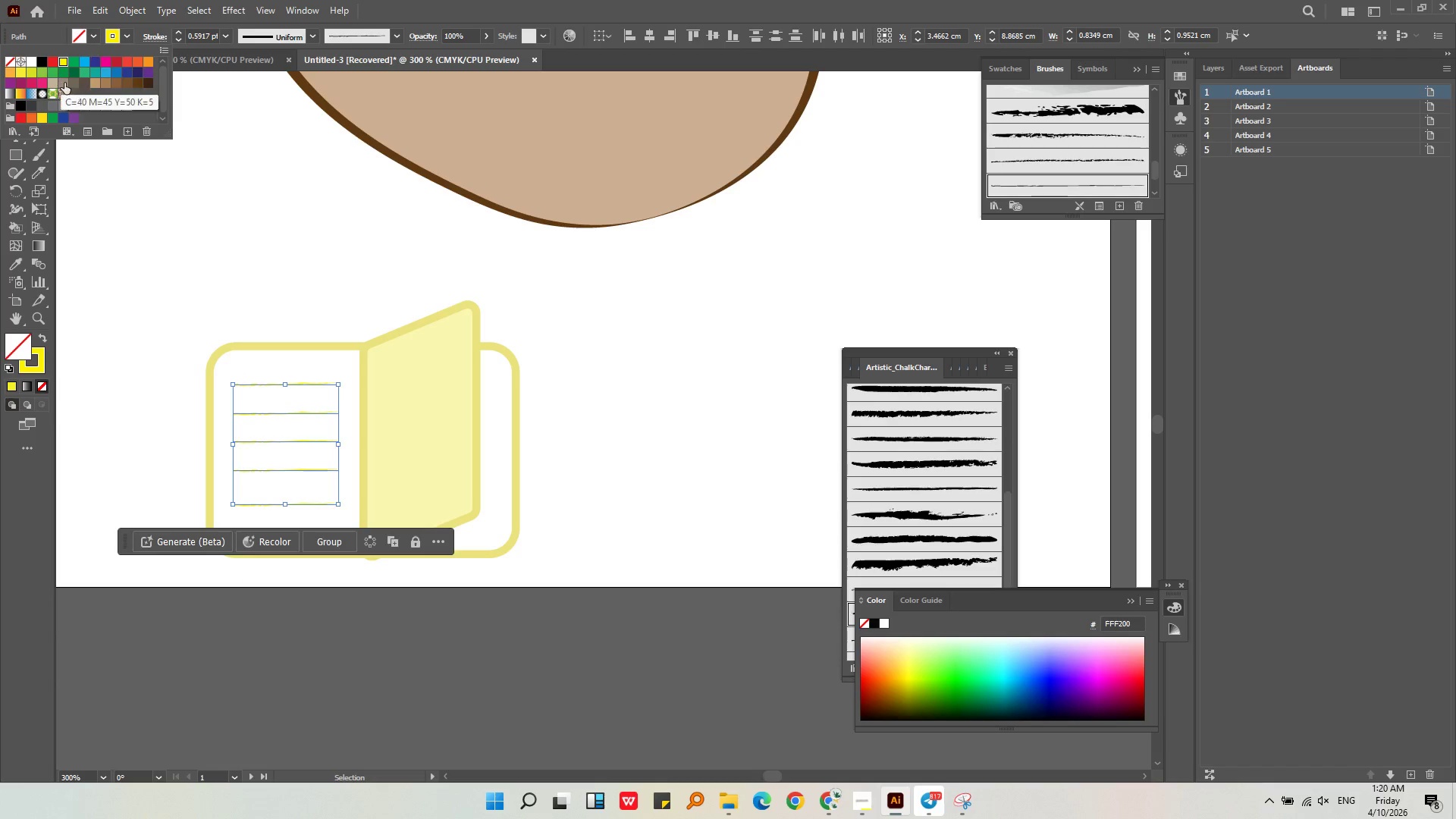 
left_click([95, 86])
 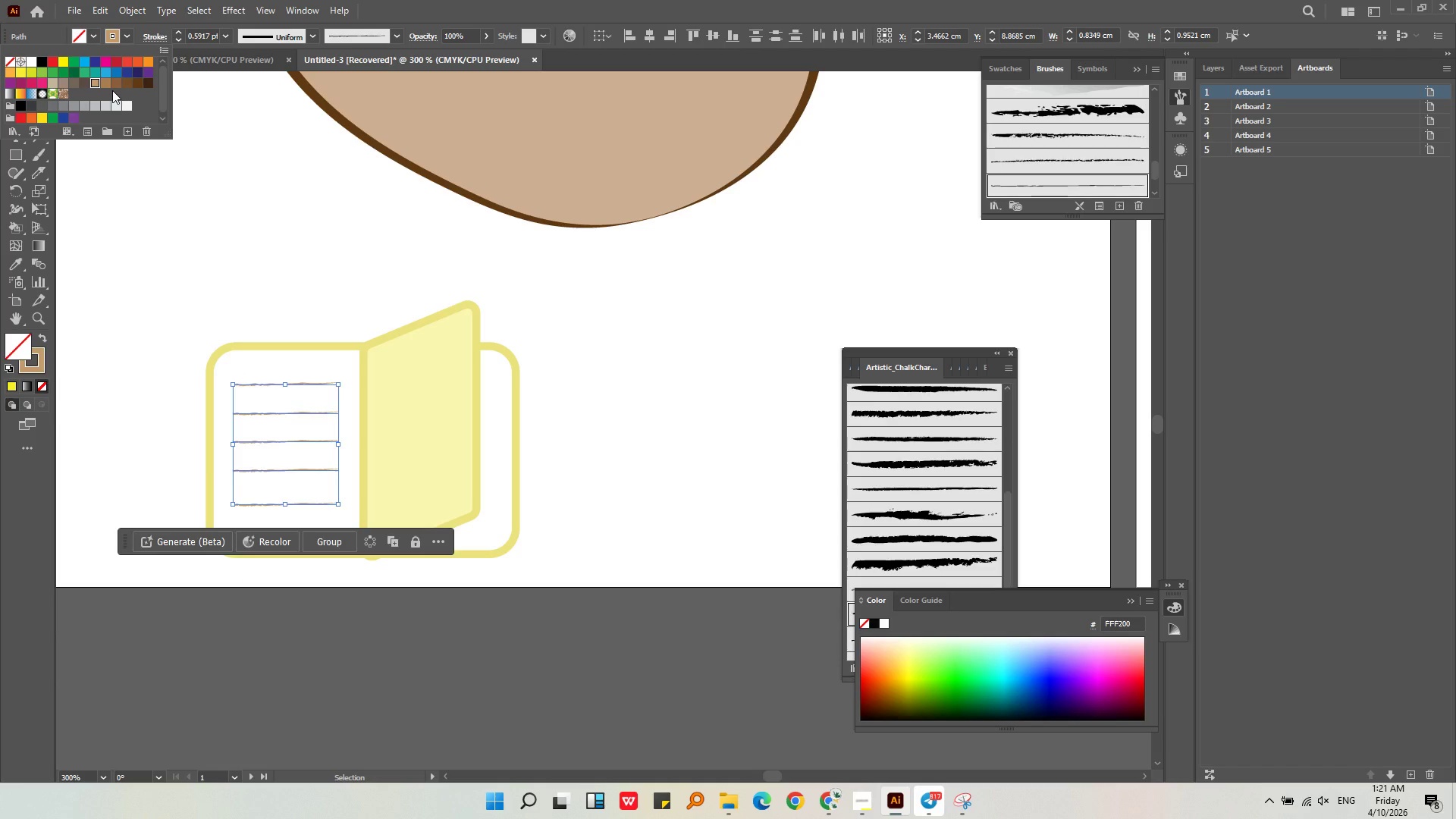 
left_click([124, 85])
 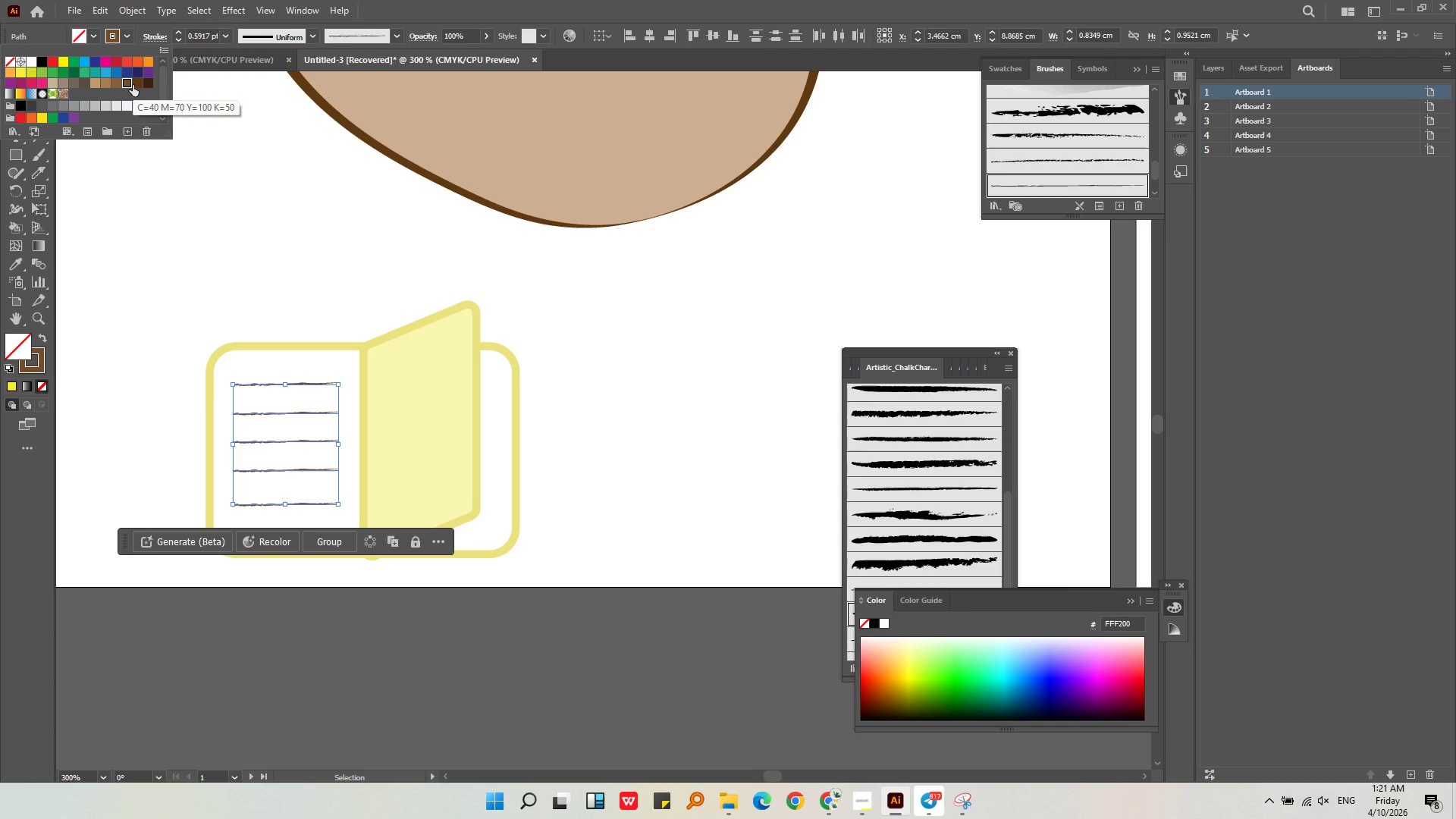 
left_click([141, 86])
 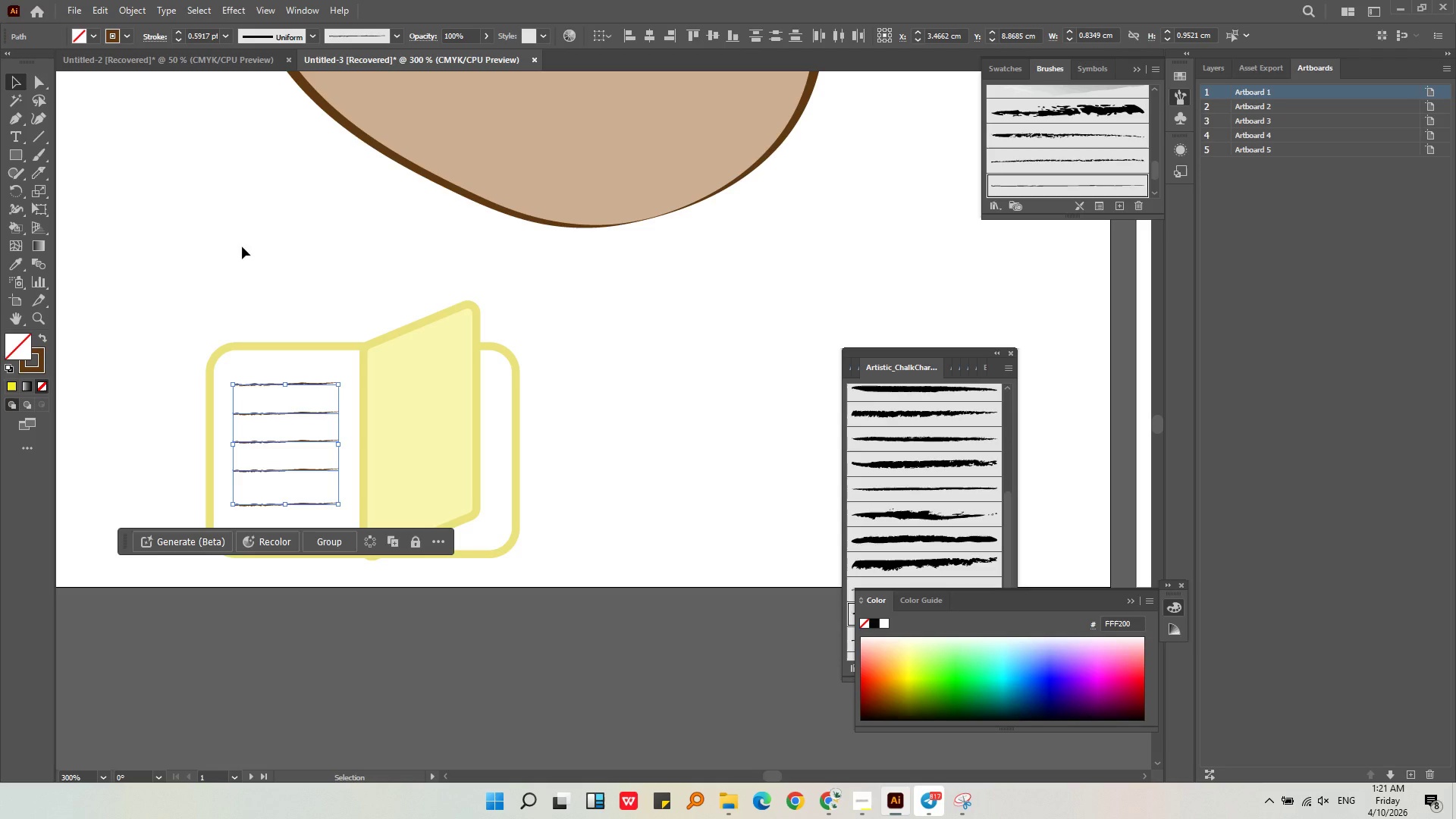 
double_click([203, 230])
 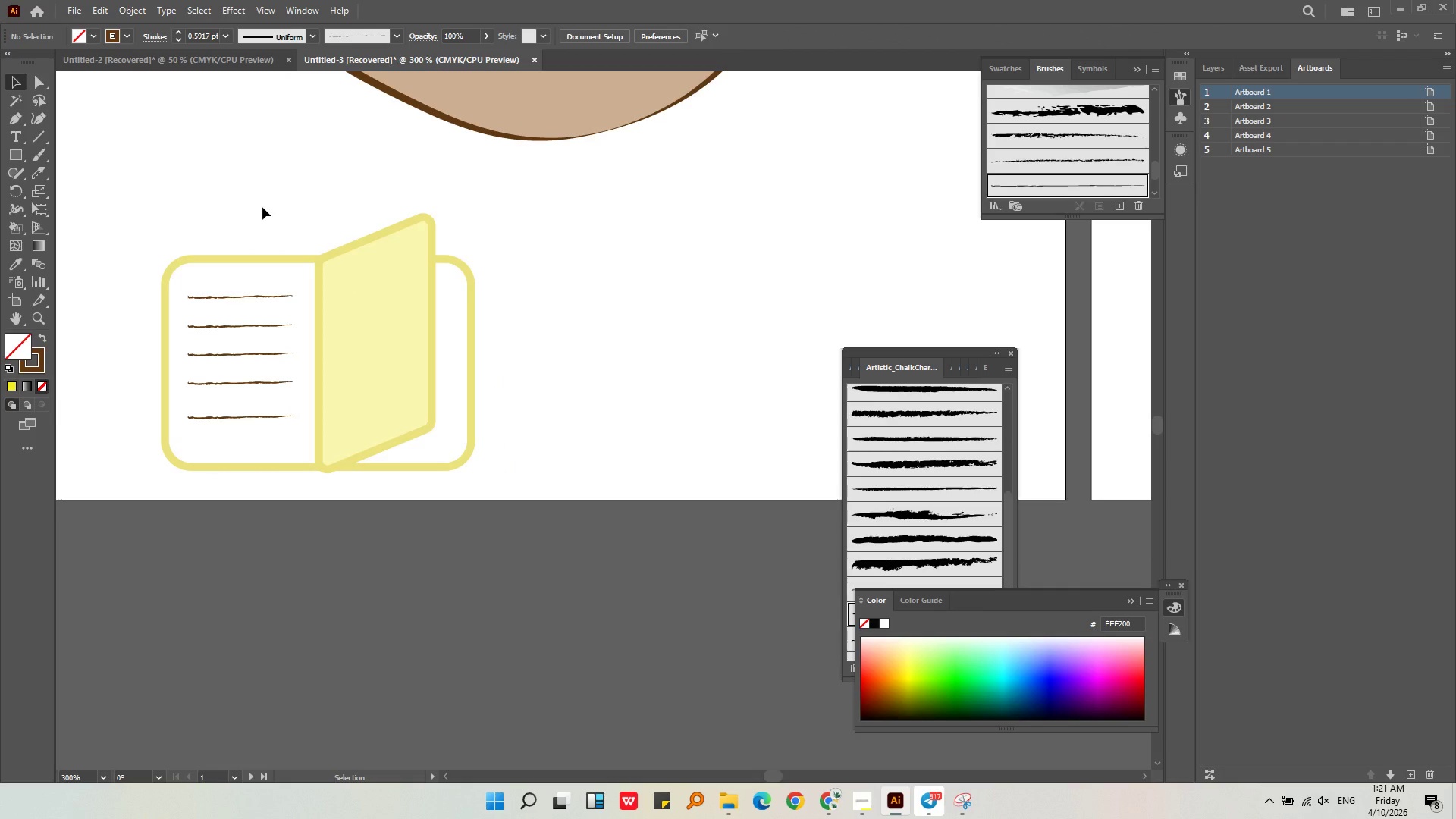 
key(Alt+AltLeft)
 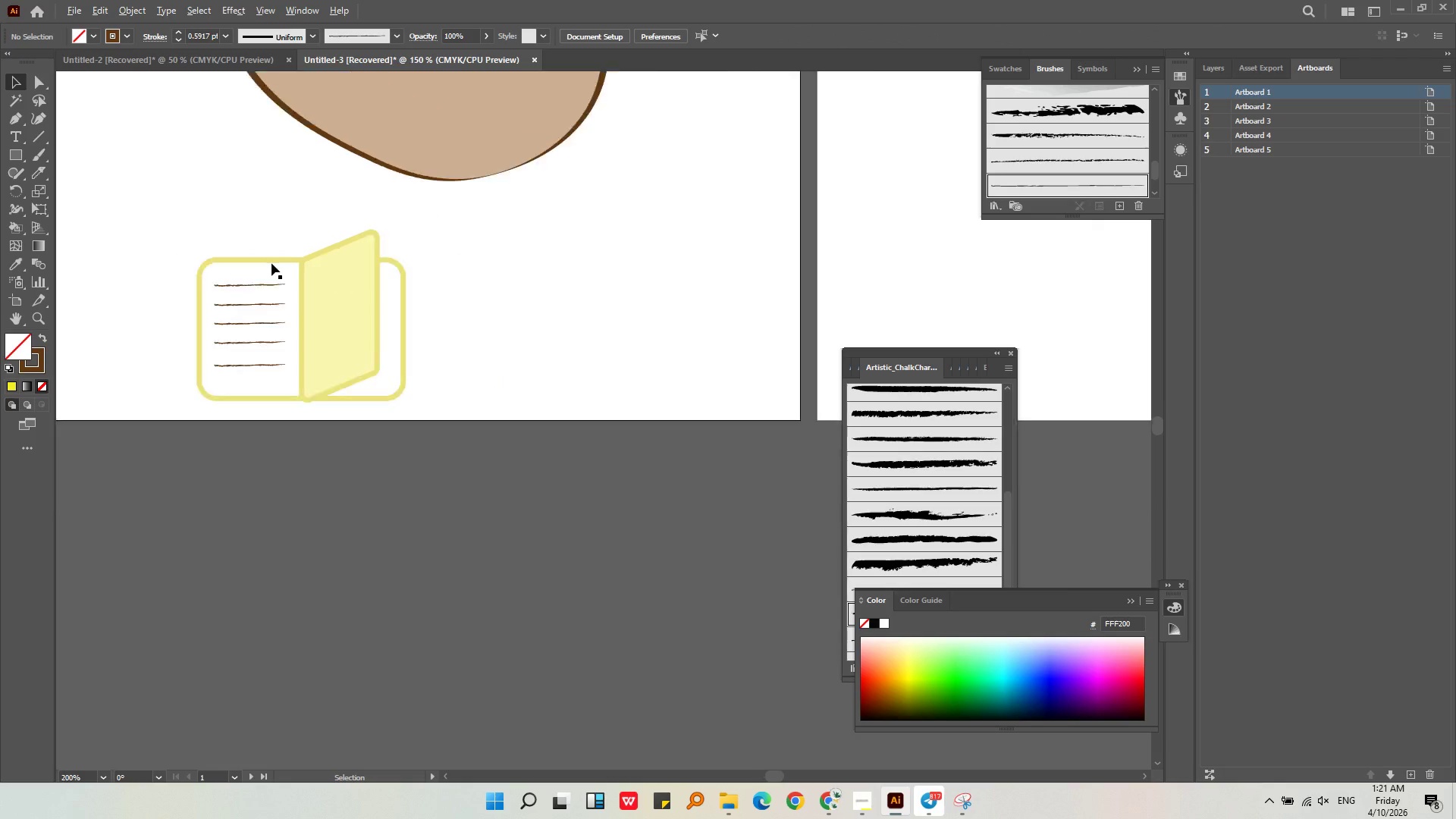 
scroll: coordinate [271, 263], scroll_direction: down, amount: 2.0
 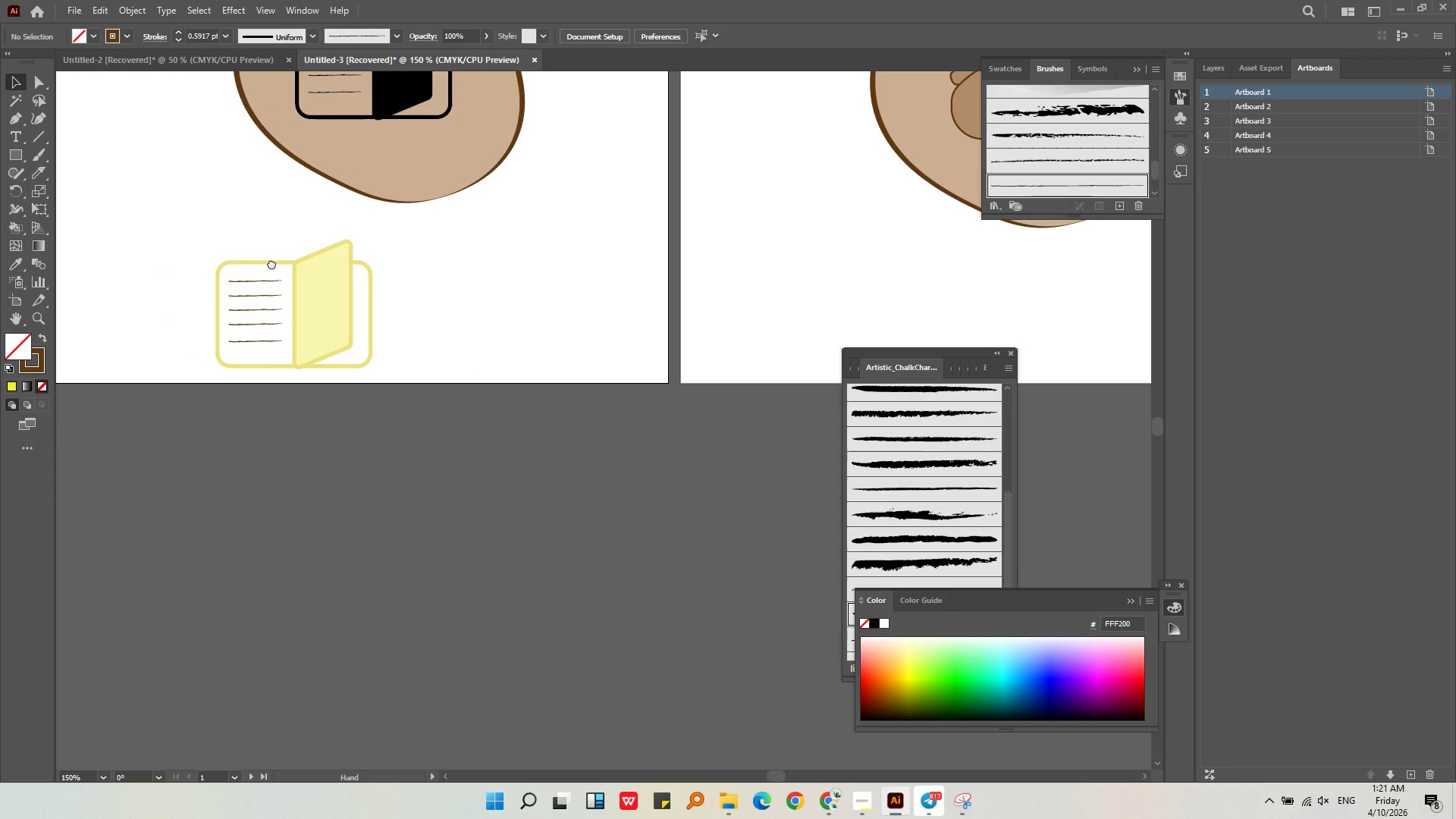 
middle_click([271, 263])
 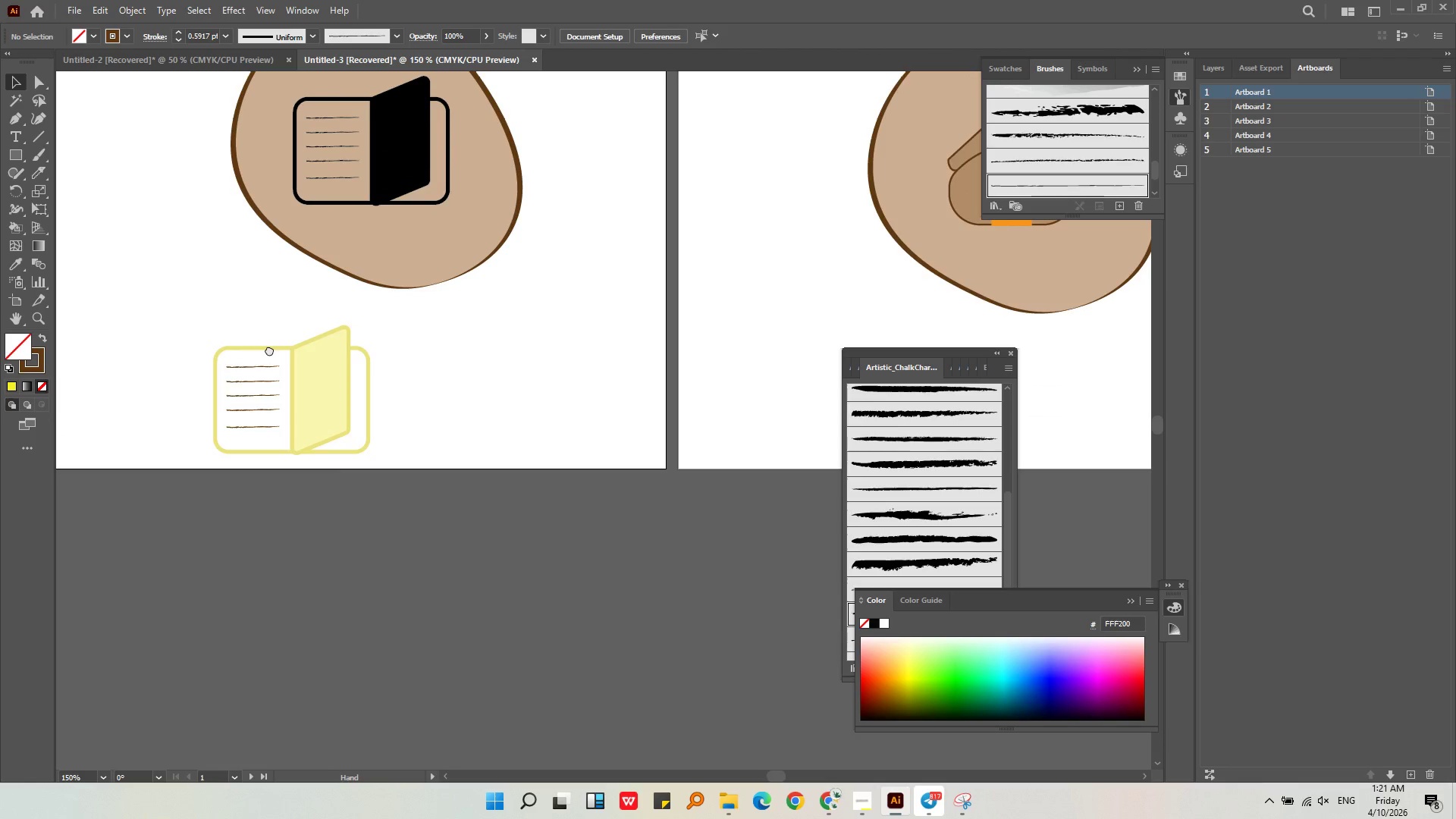 
left_click_drag(start_coordinate=[466, 295], to_coordinate=[411, 230])
 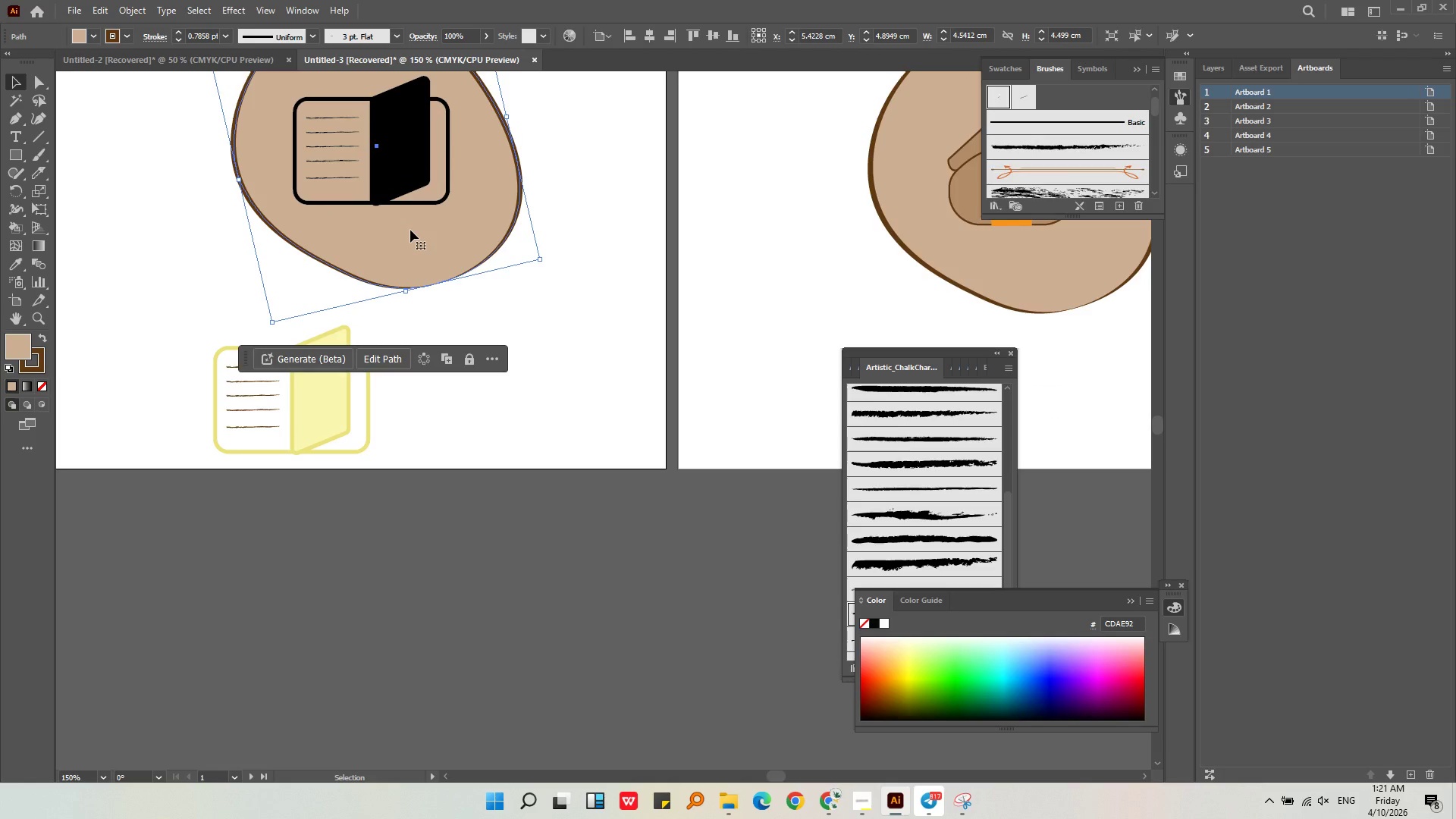 
key(Backspace)
 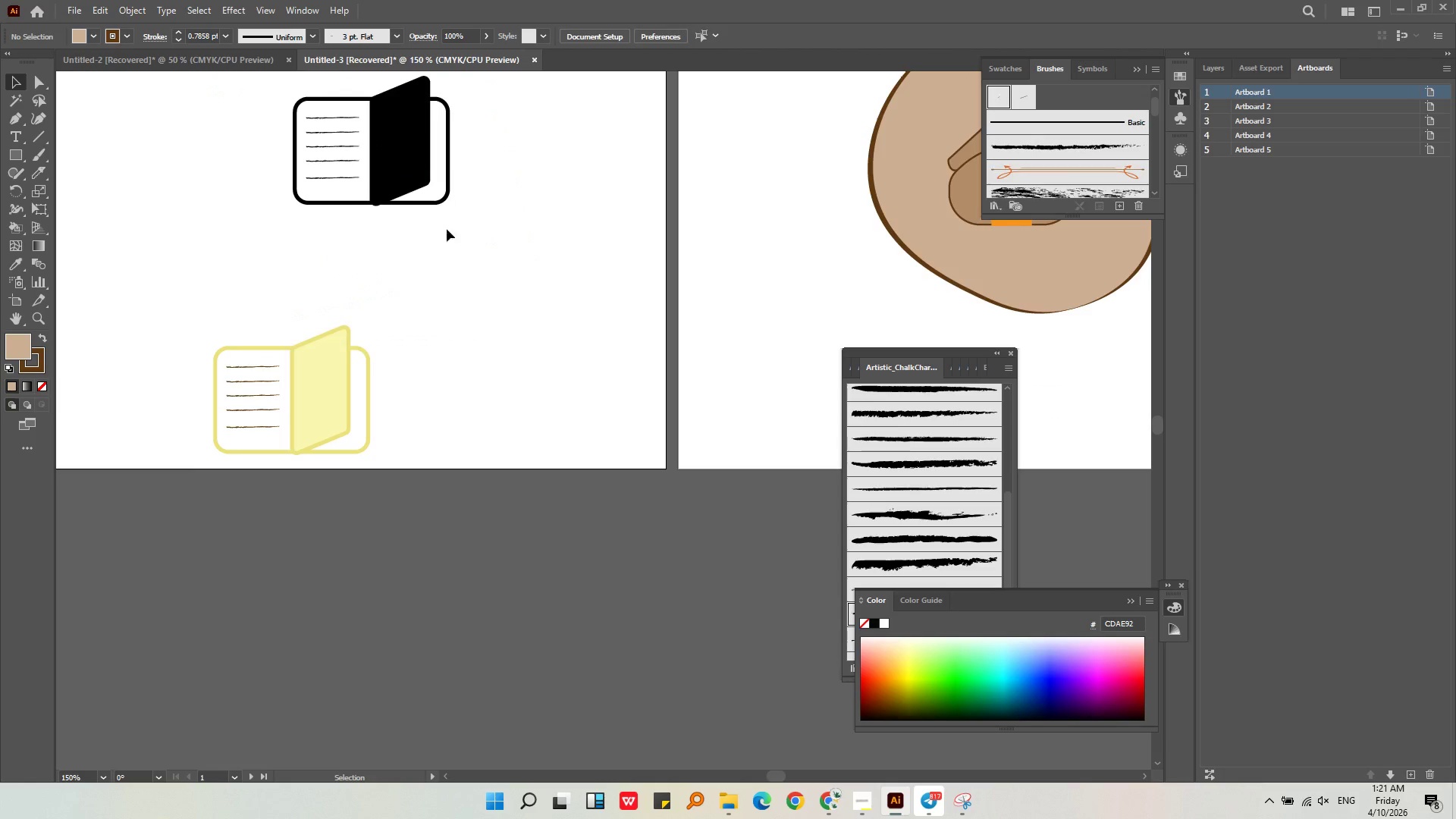 
left_click_drag(start_coordinate=[447, 229], to_coordinate=[220, 80])
 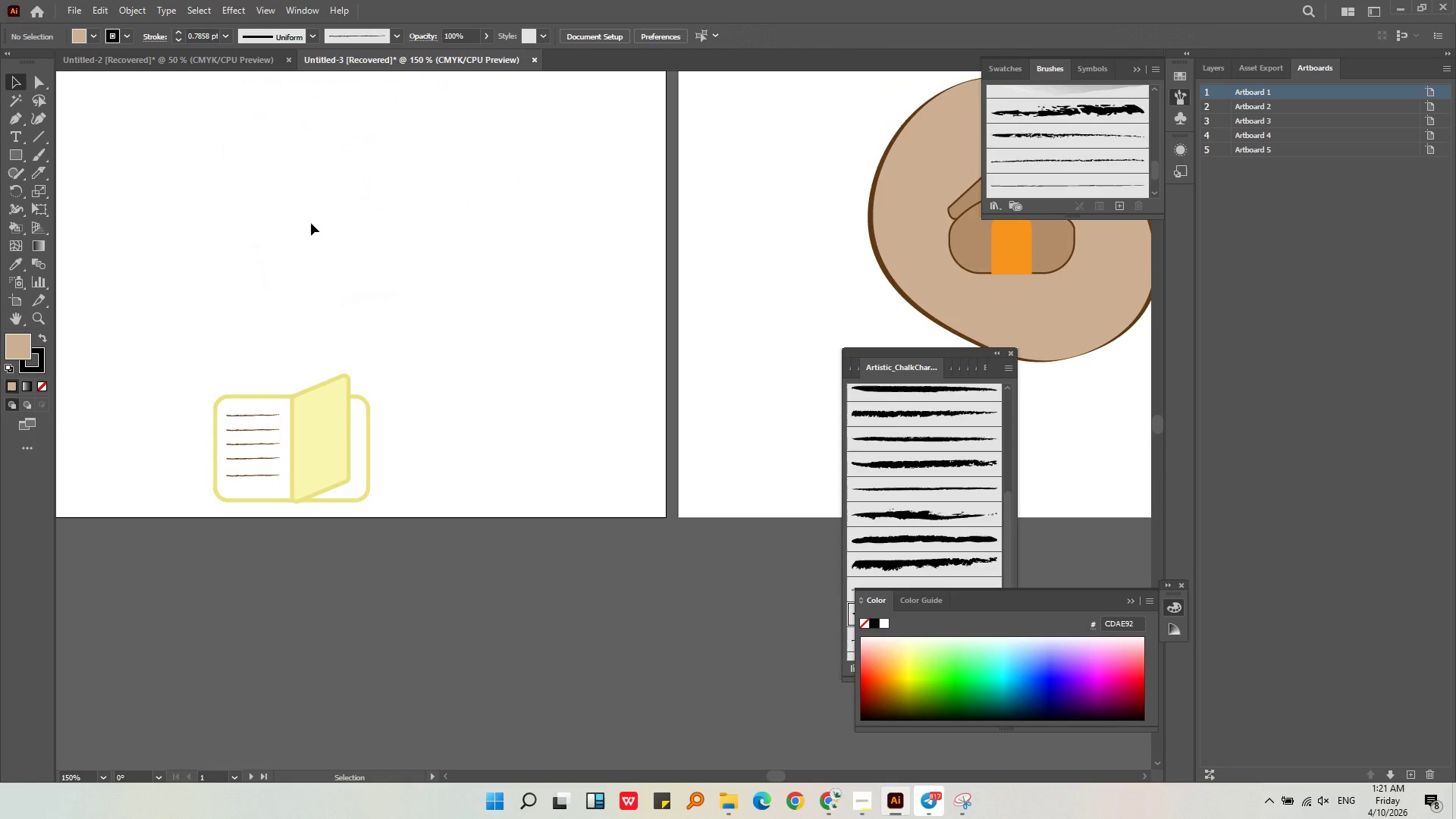 
key(Backspace)
 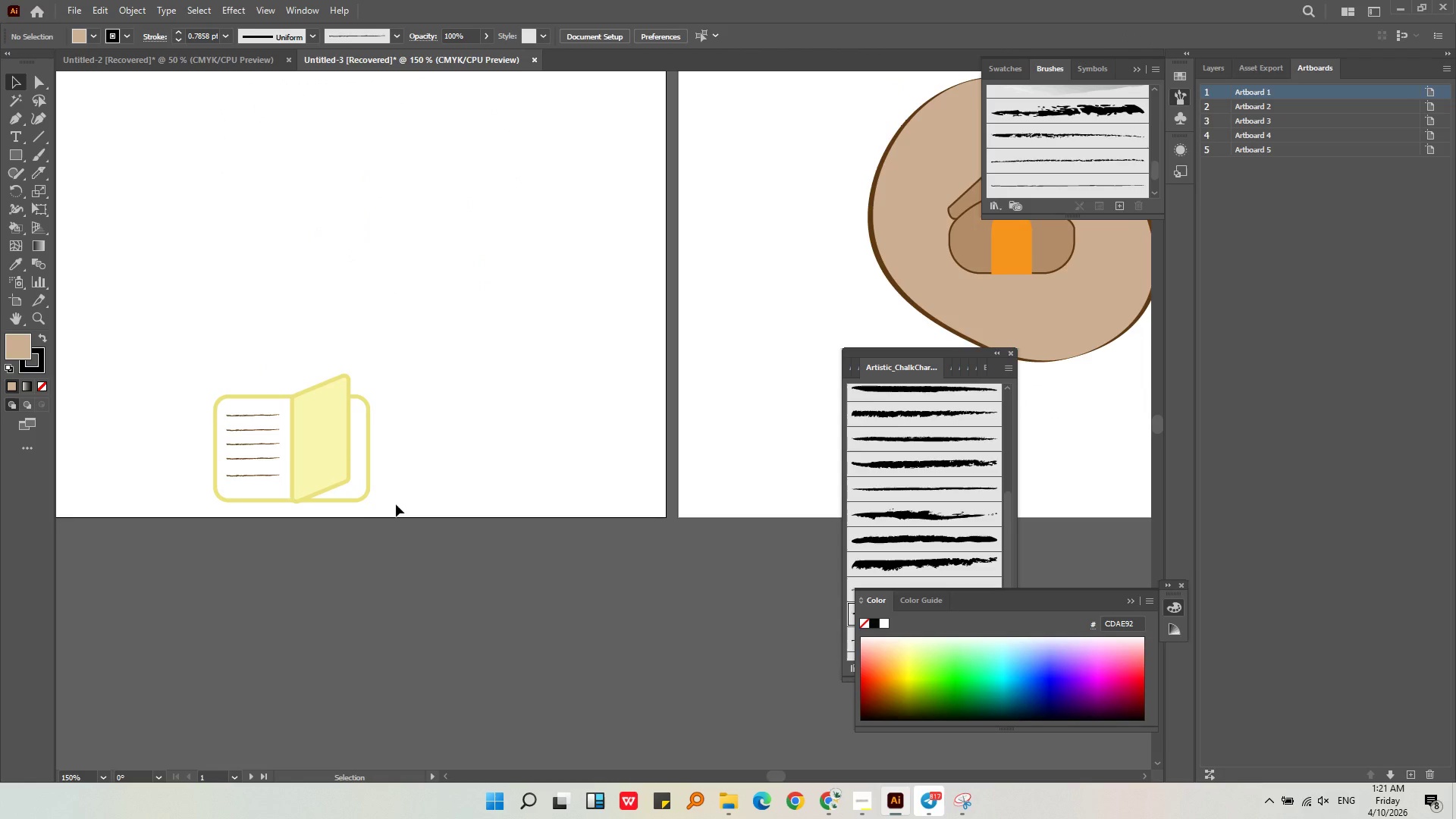 
left_click_drag(start_coordinate=[389, 510], to_coordinate=[111, 316])
 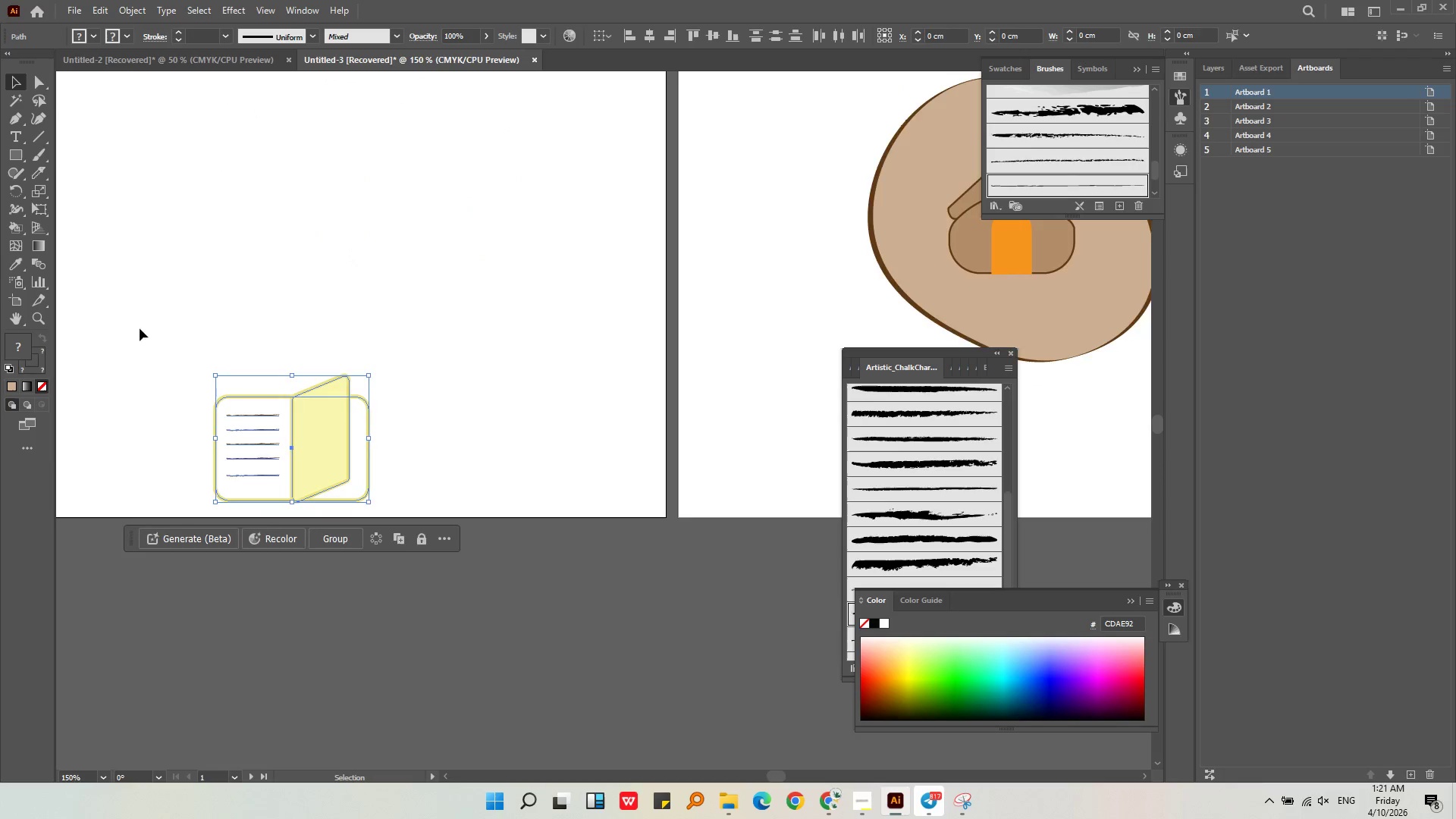 
key(Alt+AltLeft)
 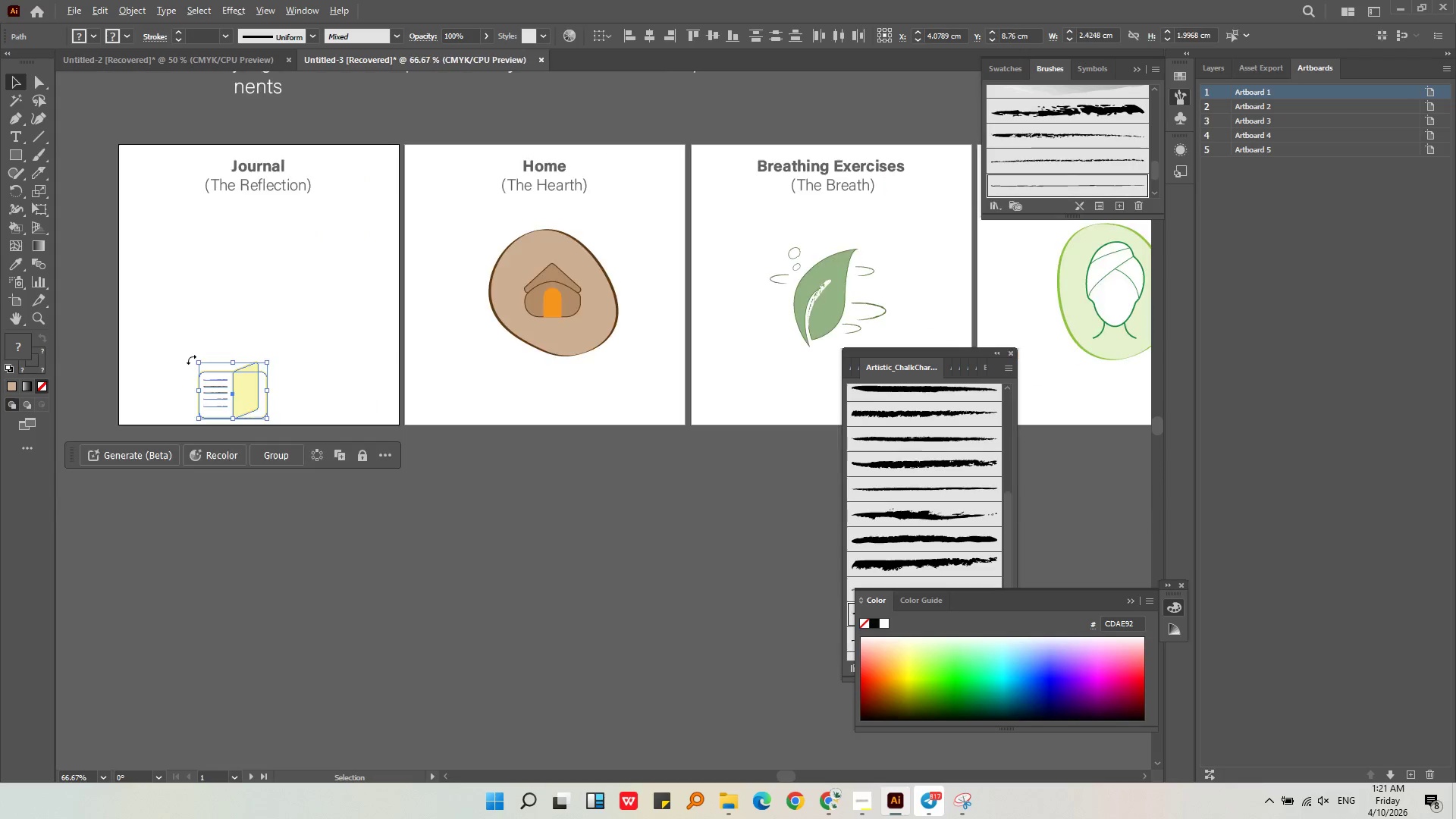 
scroll: coordinate [190, 358], scroll_direction: down, amount: 2.0
 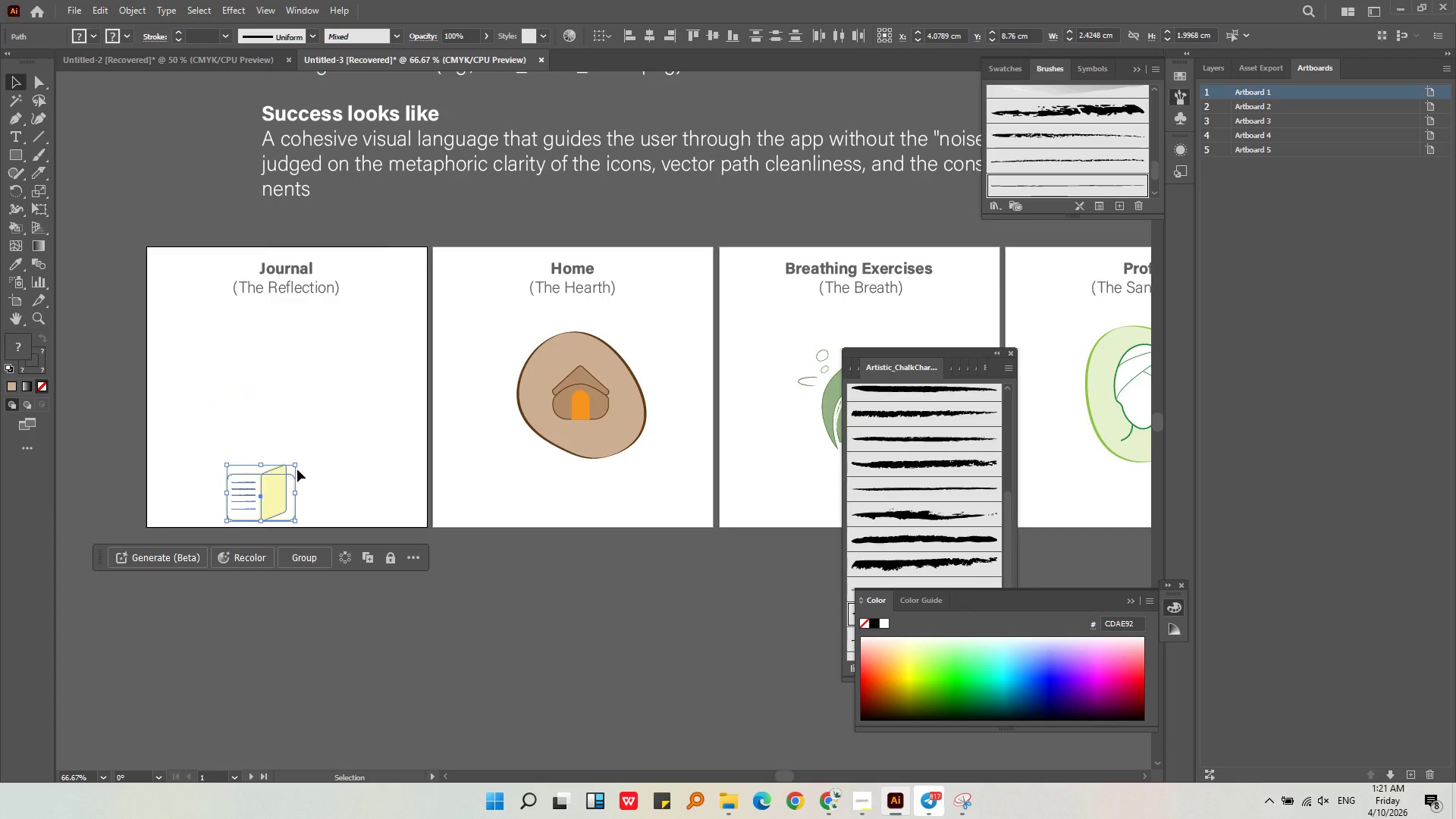 
hold_key(key=ShiftLeft, duration=0.88)
left_click_drag(start_coordinate=[293, 463], to_coordinate=[332, 429])
 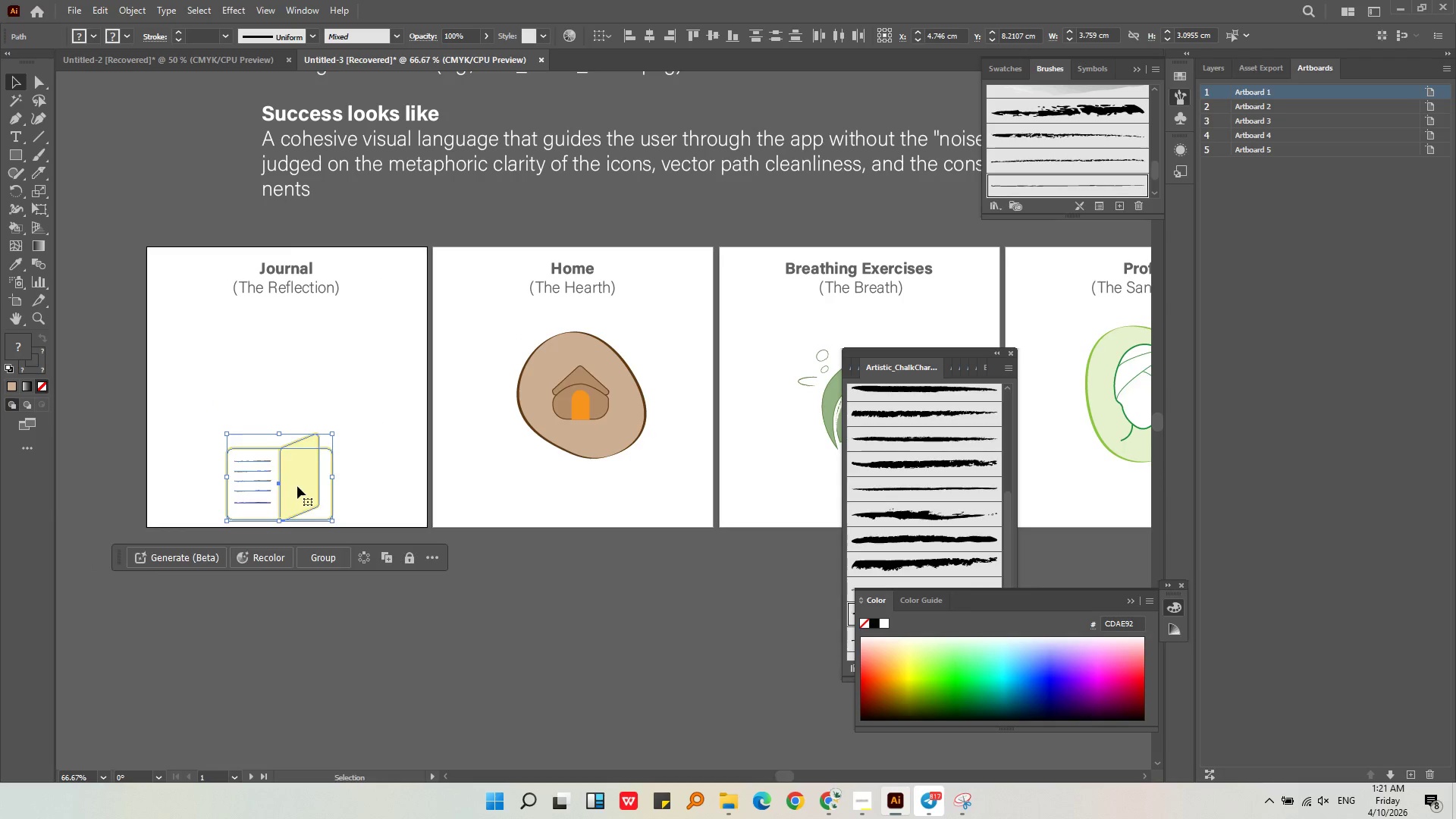 
left_click_drag(start_coordinate=[297, 486], to_coordinate=[306, 397])
 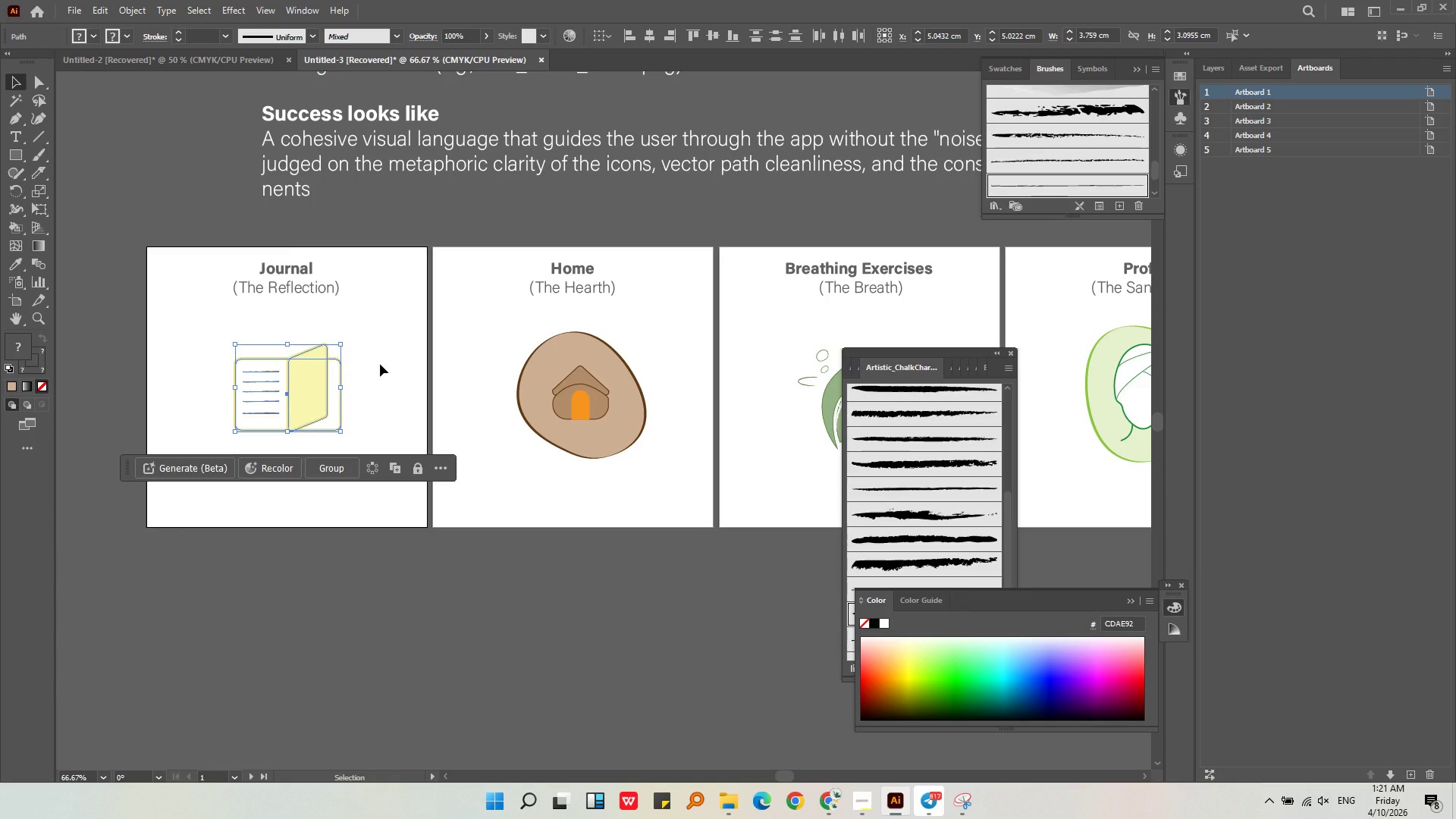 
left_click([380, 364])
 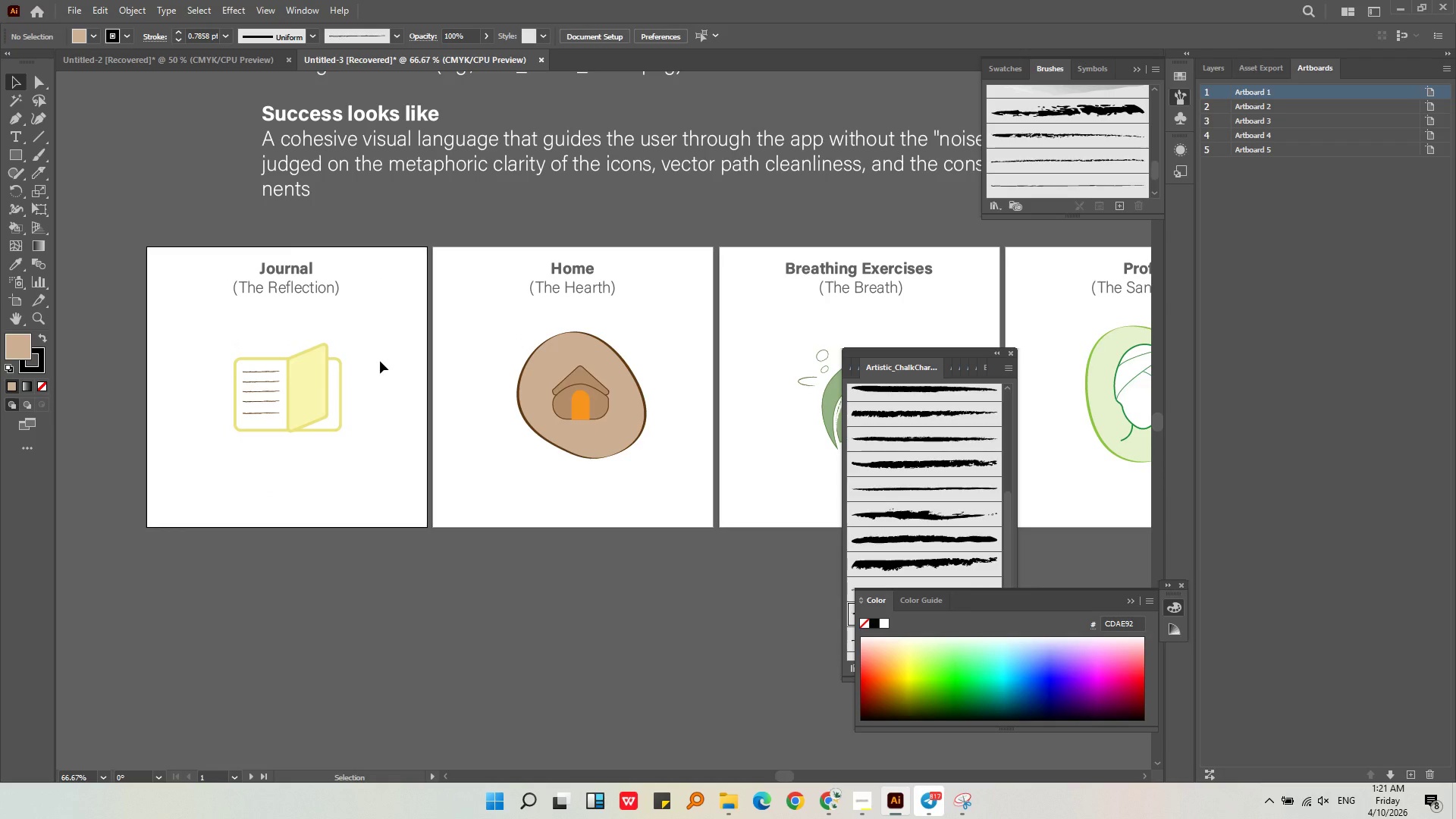 
hold_key(key=AltLeft, duration=0.31)
scroll: coordinate [262, 412], scroll_direction: up, amount: 2.0
 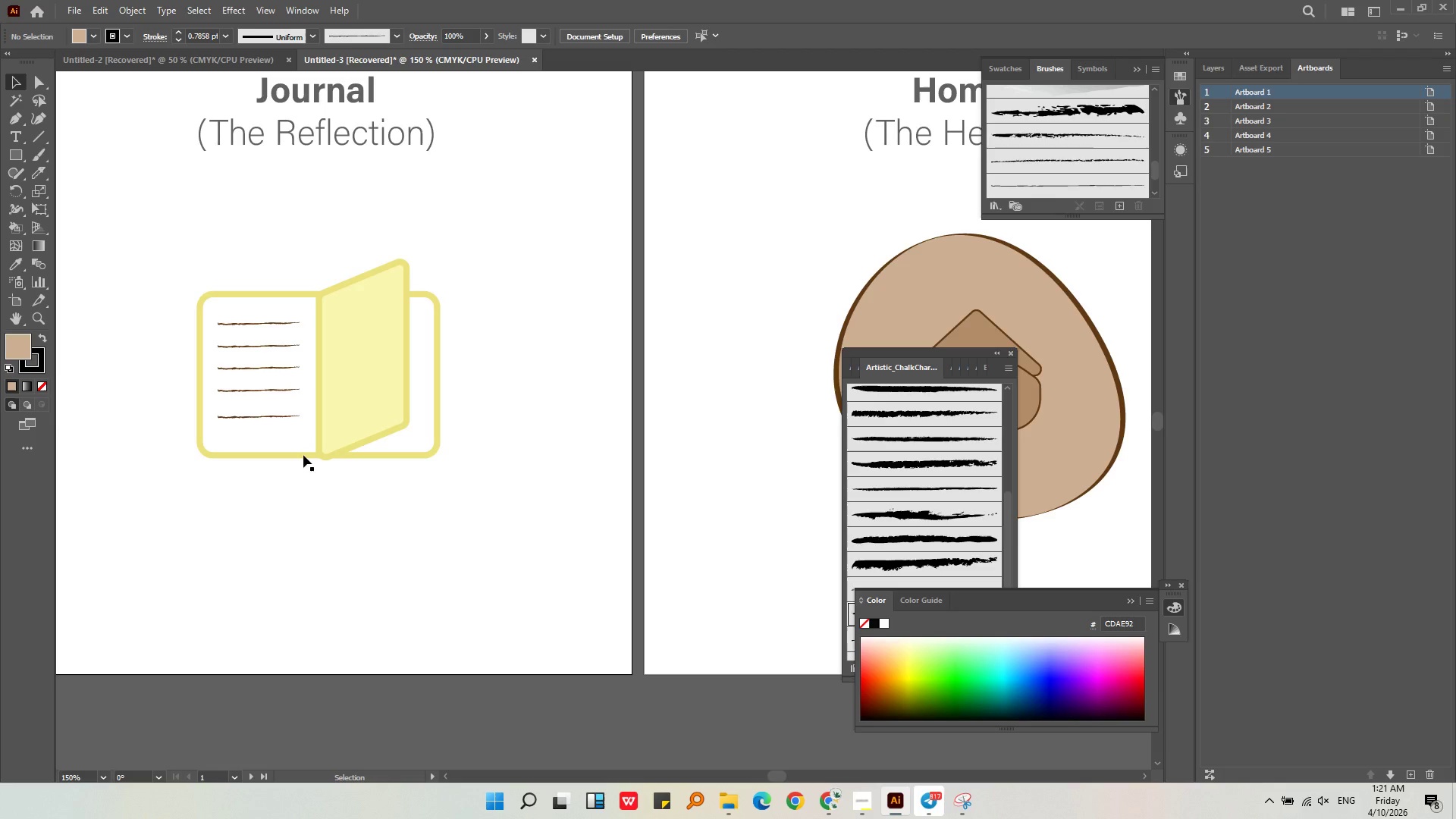 
left_click([303, 453])
 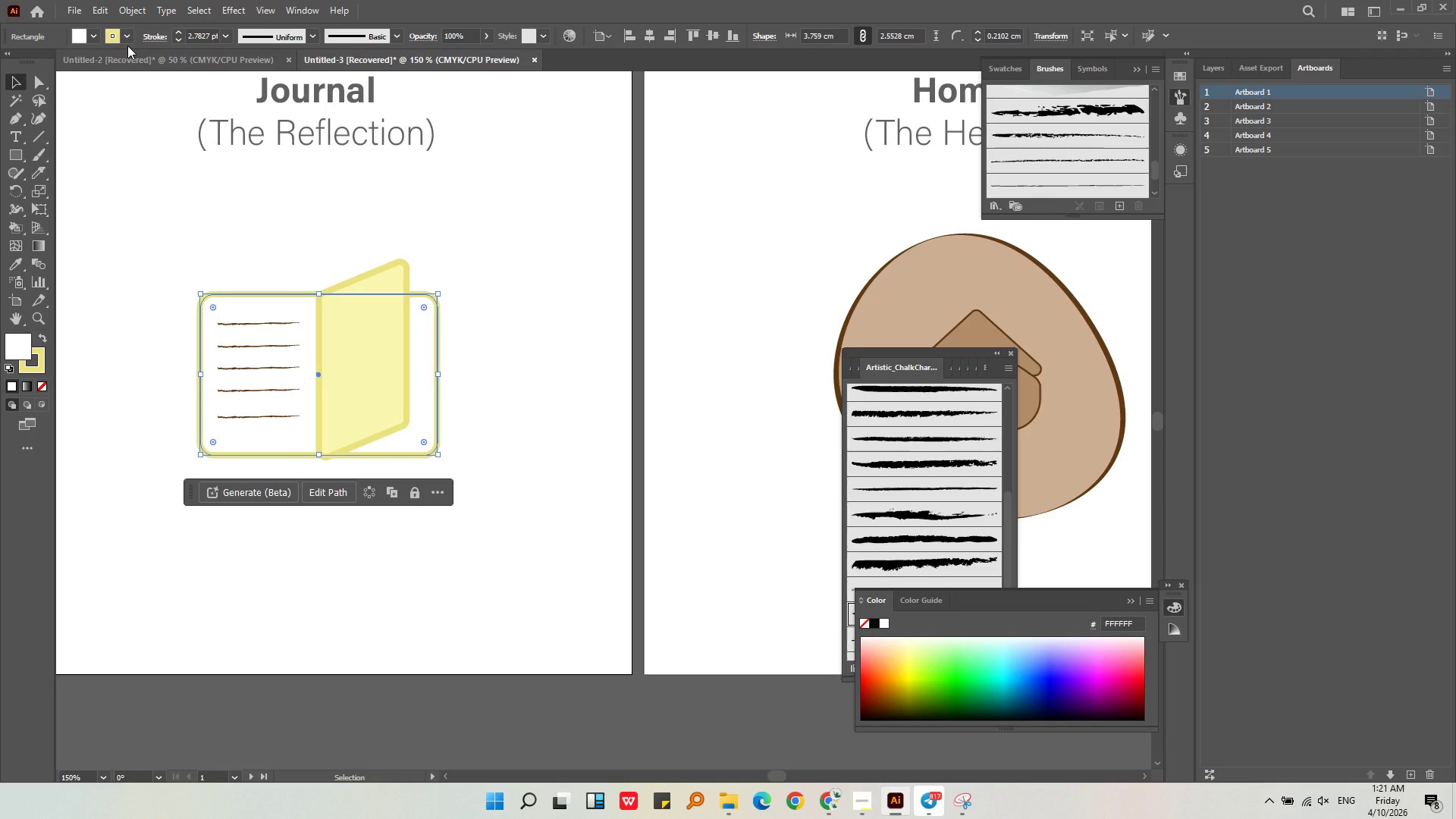 
left_click([127, 31])
 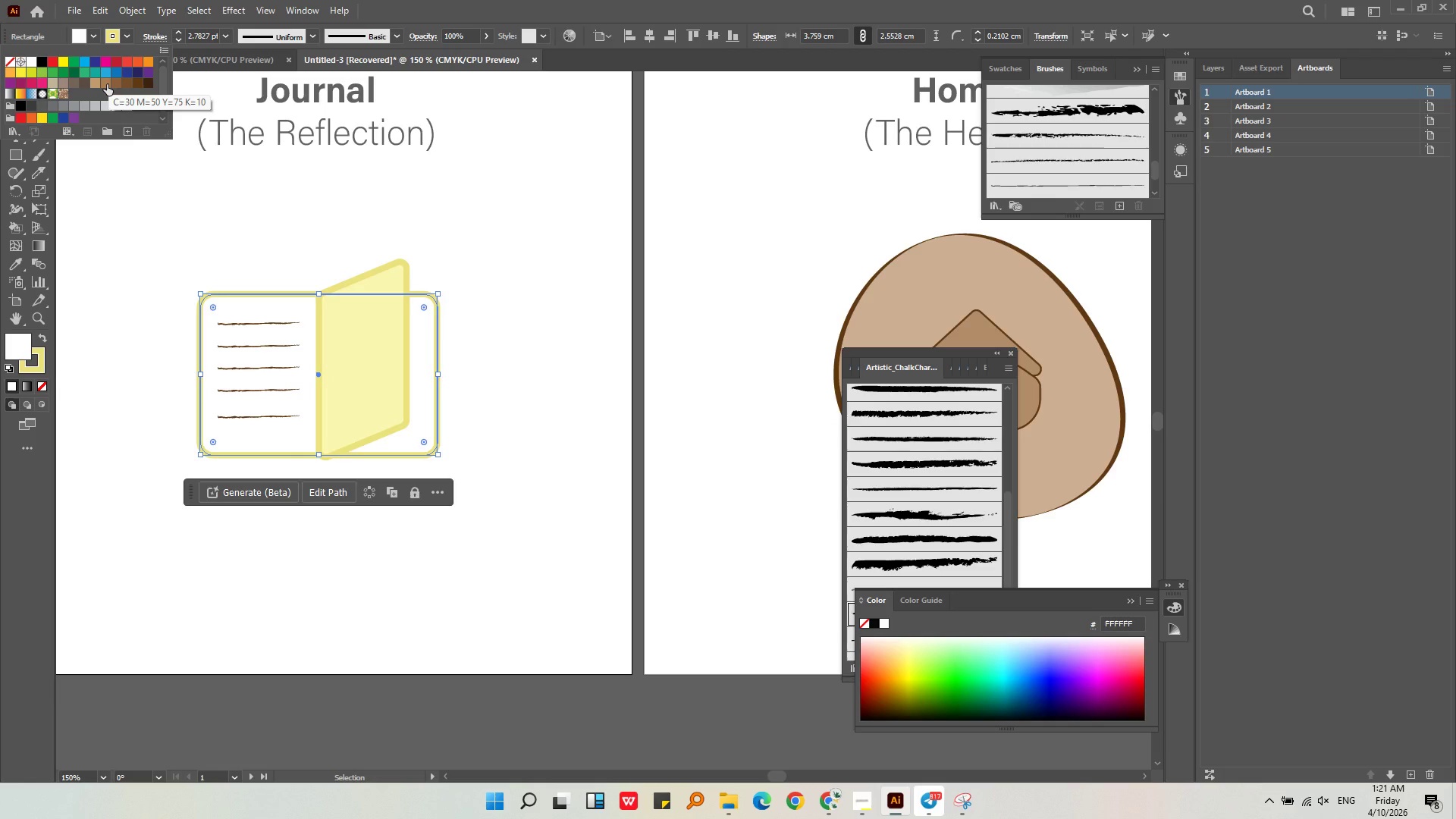 
left_click([112, 86])
 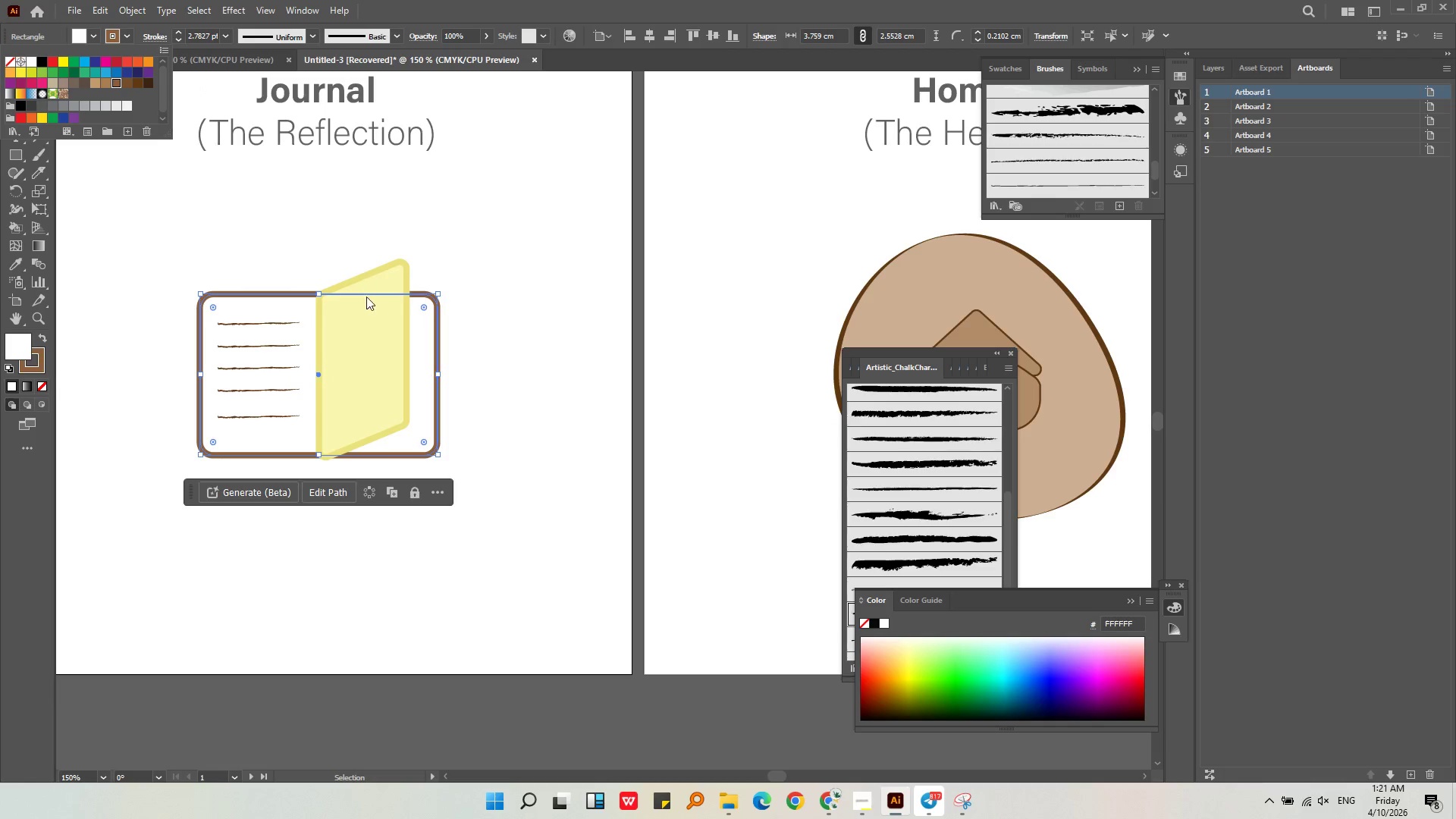 
left_click([372, 278])
 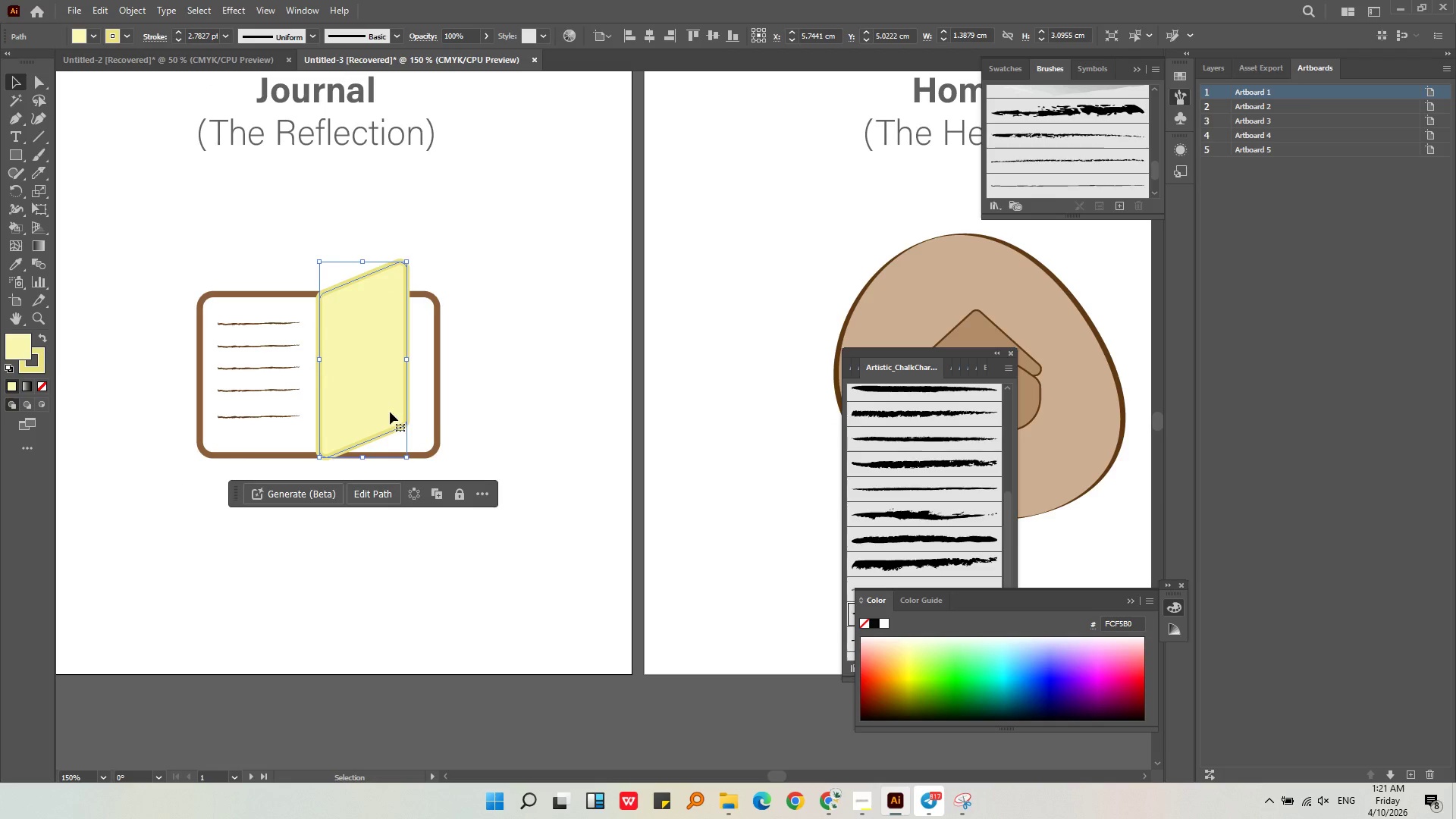 
key(Control+ControlLeft)
 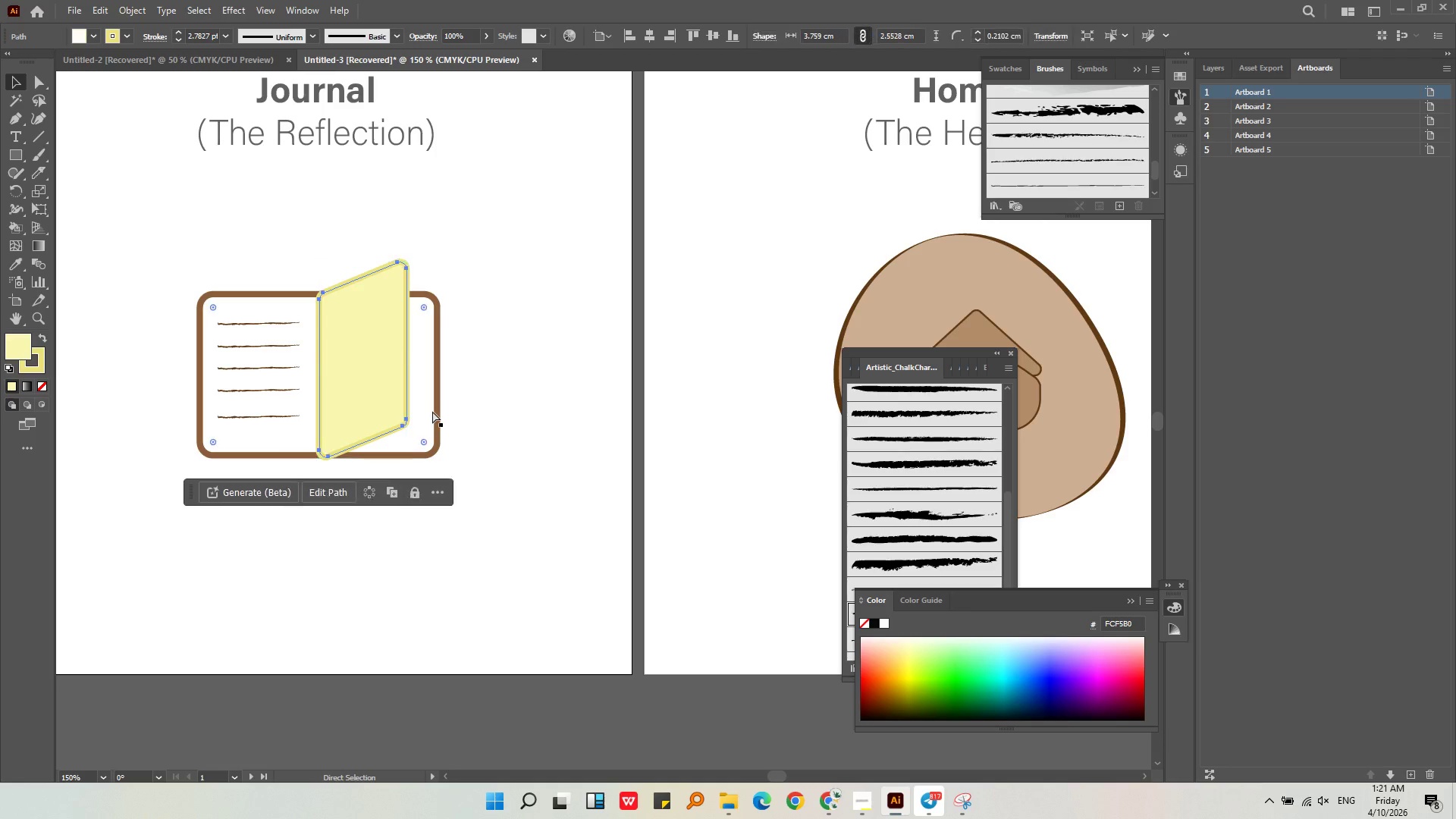 
key(Control+Z)
 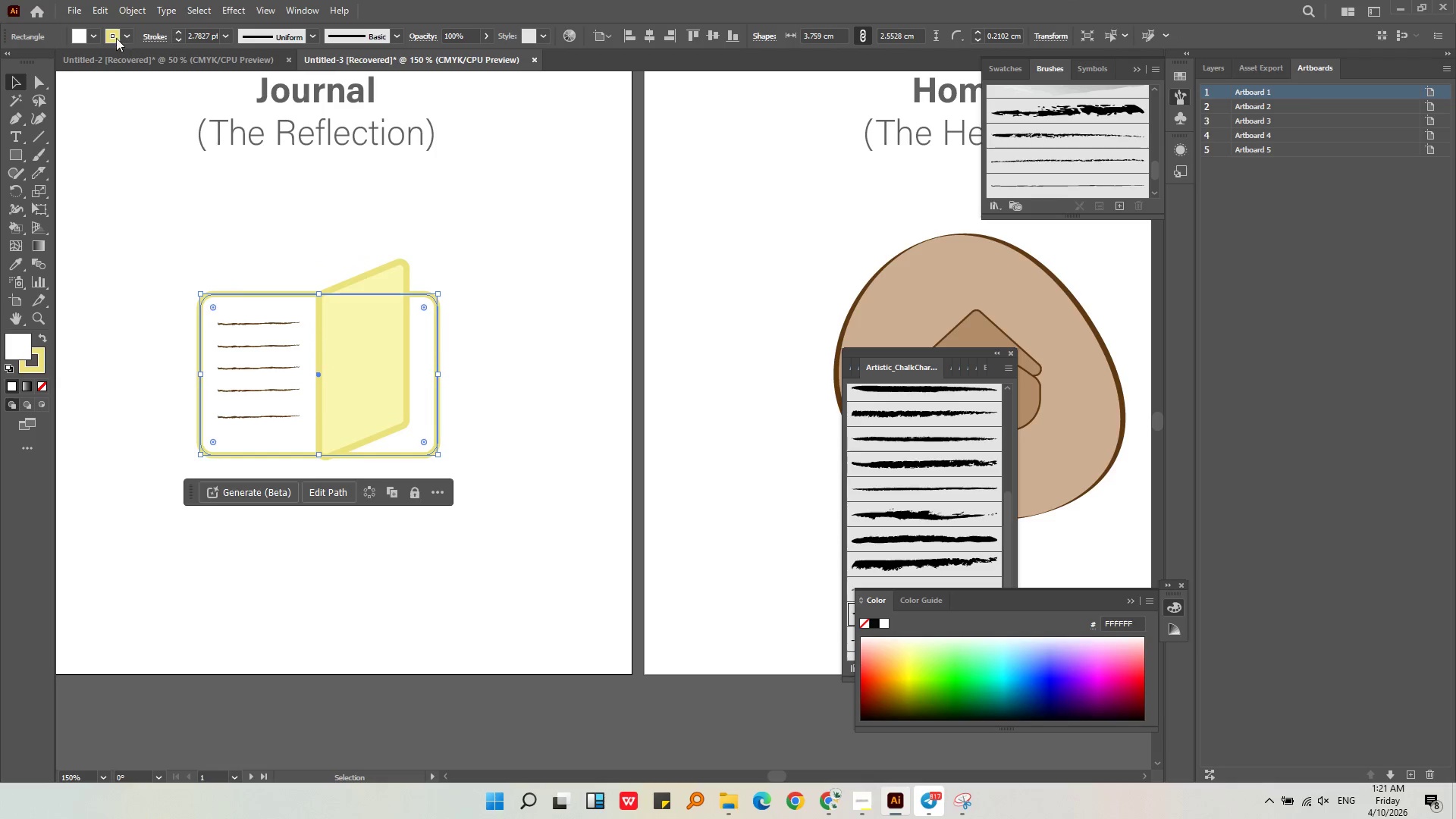 
left_click([128, 36])
 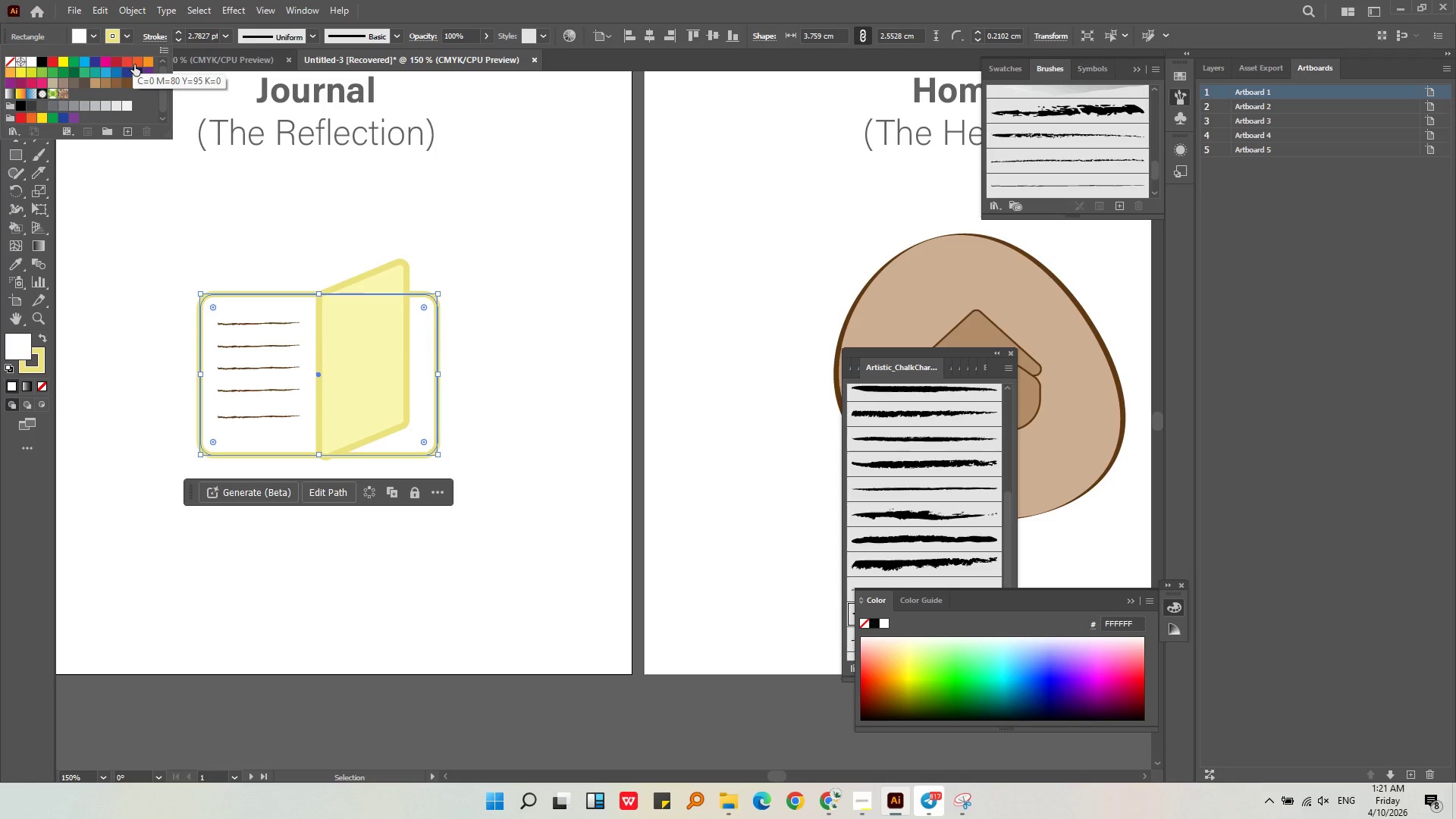 
wait(5.09)
 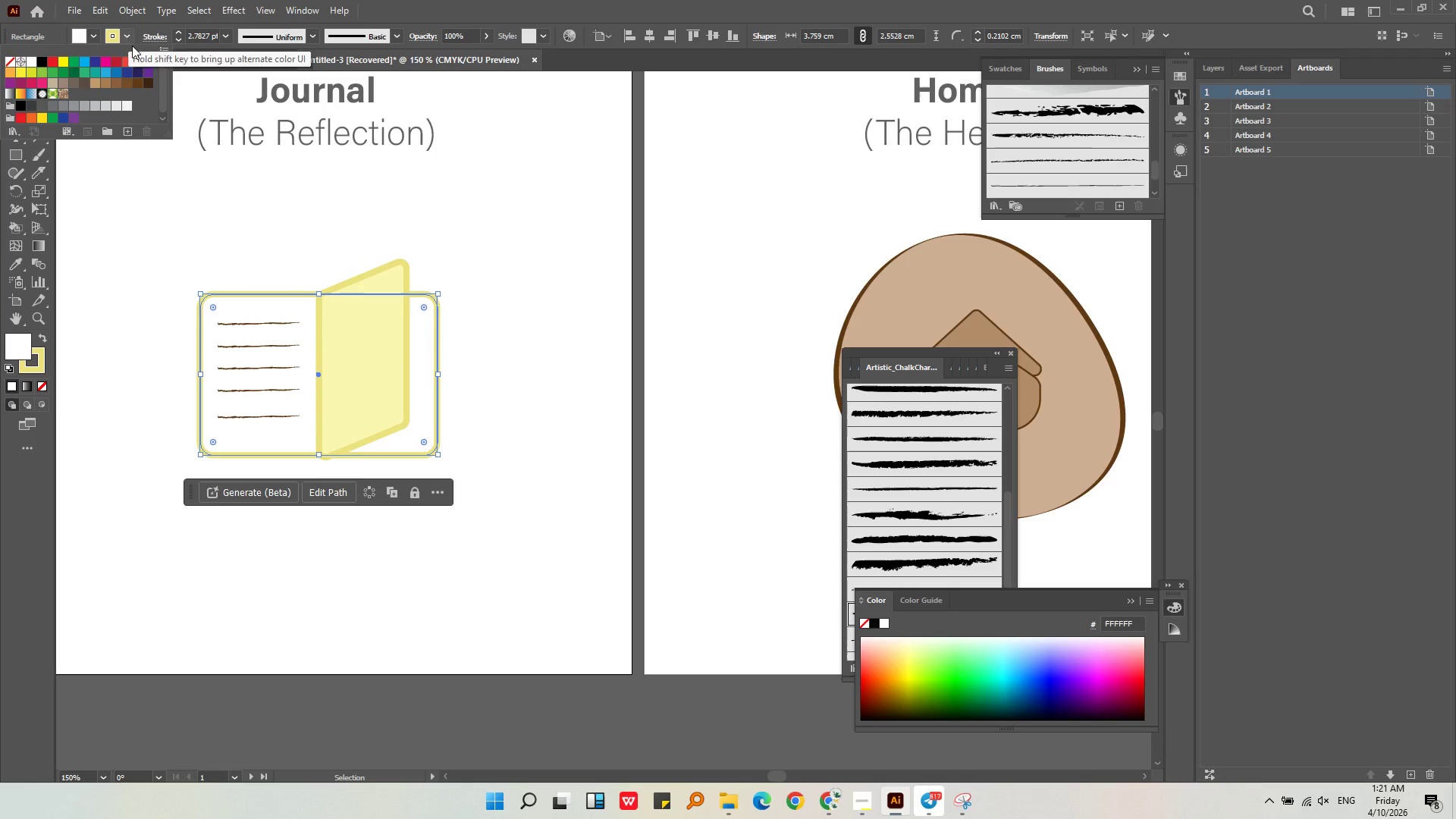 
double_click([419, 236])
 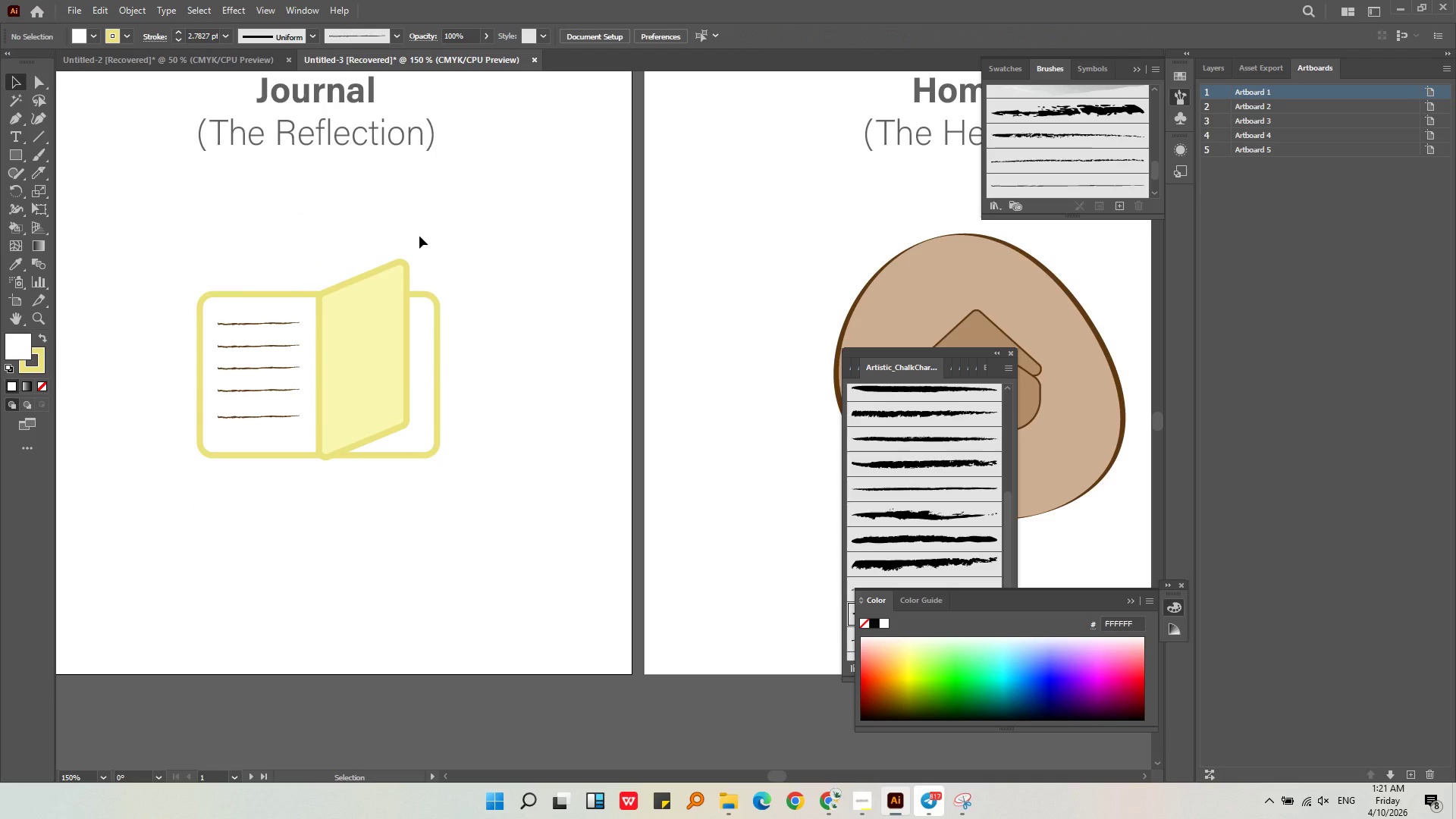 
hold_key(key=AltLeft, duration=0.52)
scroll: coordinate [210, 313], scroll_direction: down, amount: 2.0
 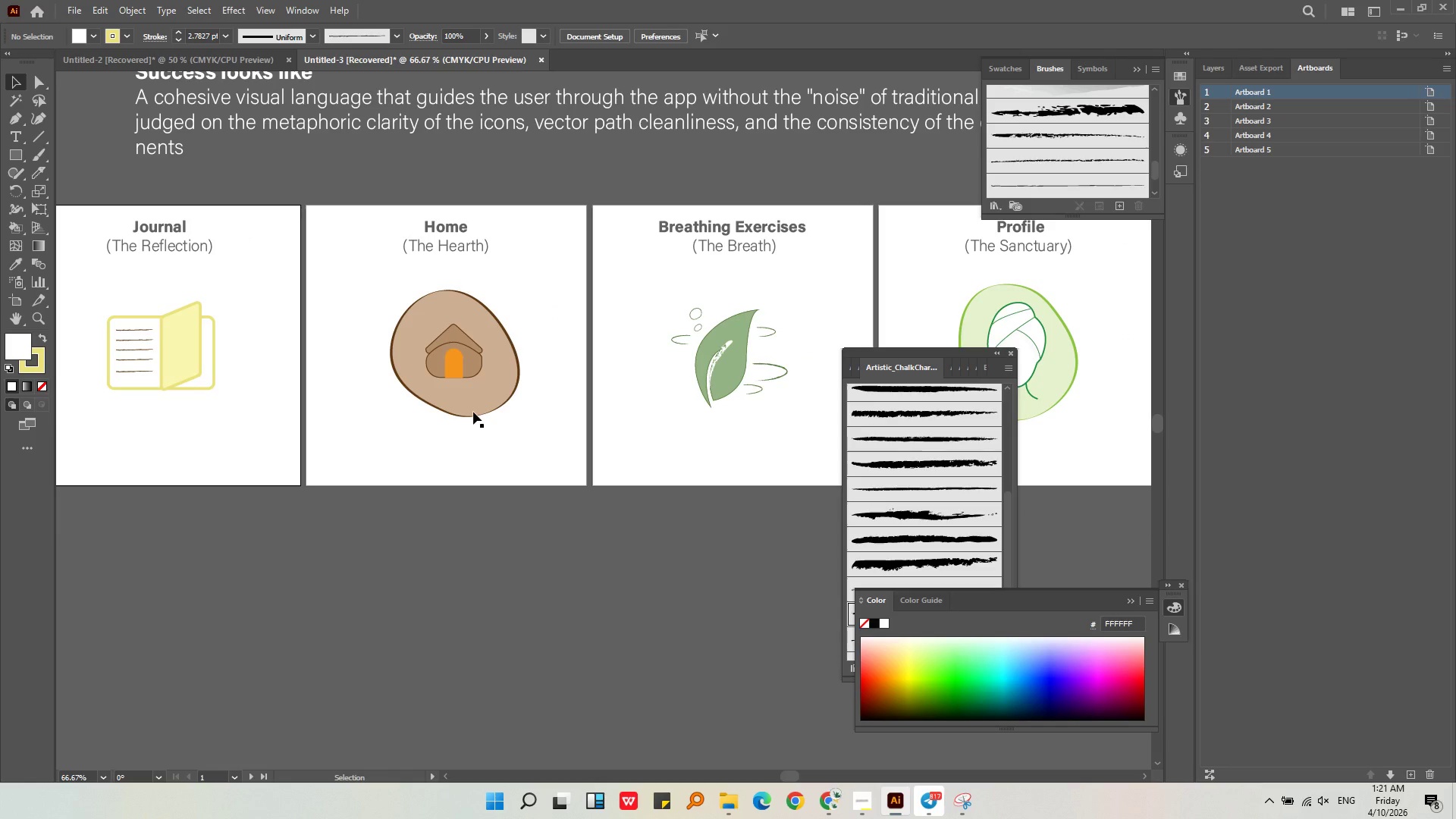 
left_click([473, 412])
 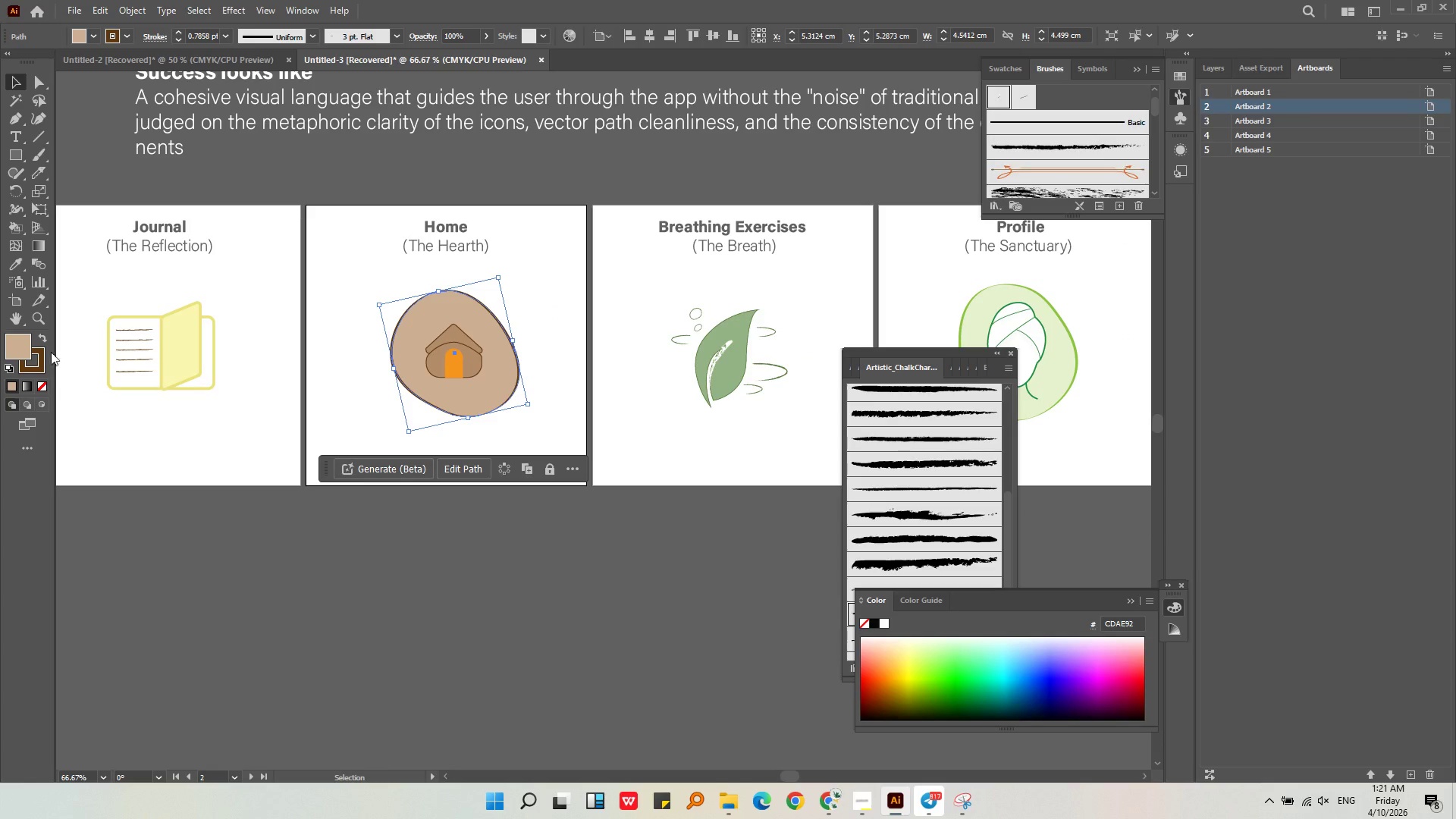 
double_click([20, 355])
 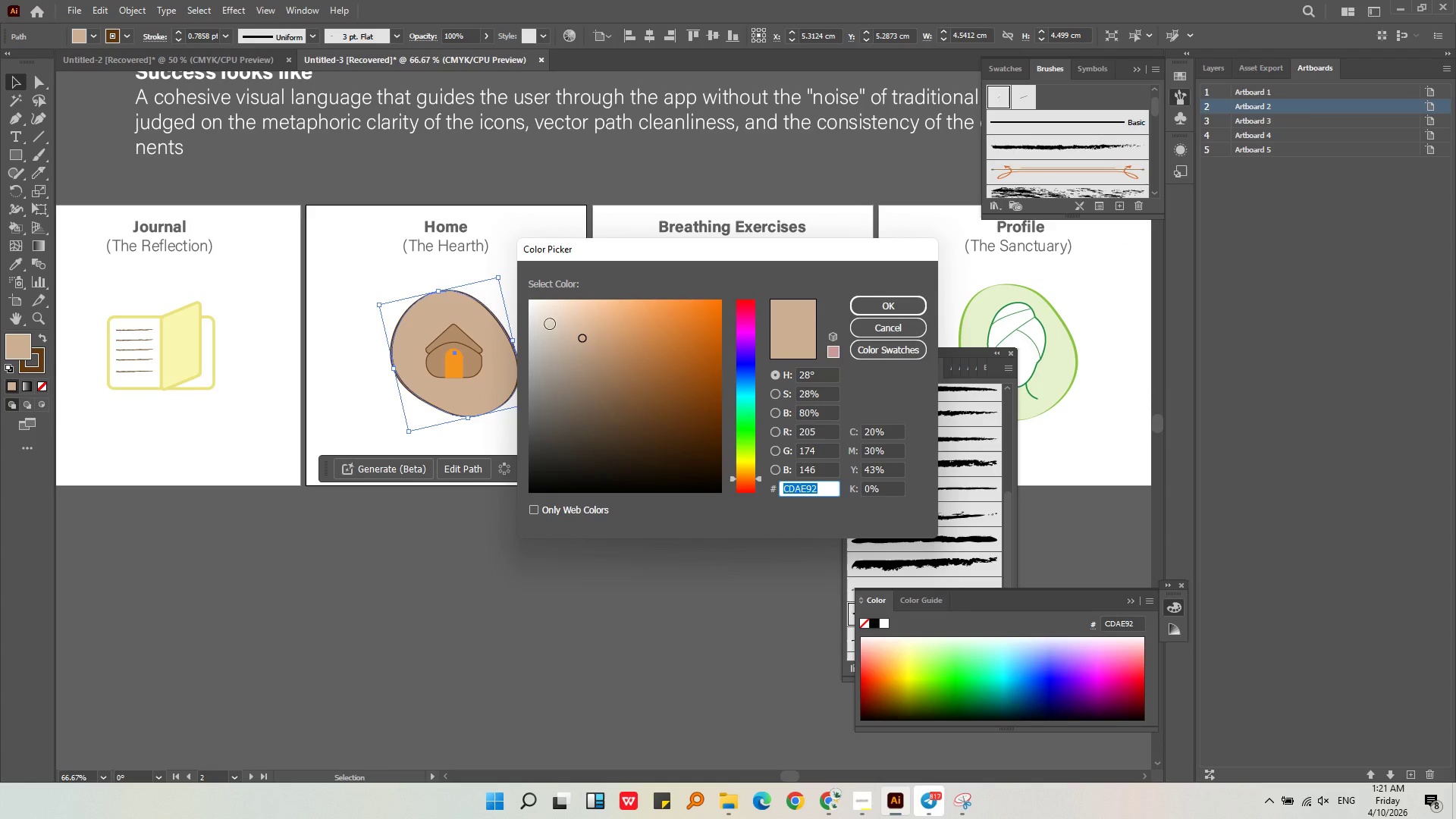 
left_click([551, 324])
 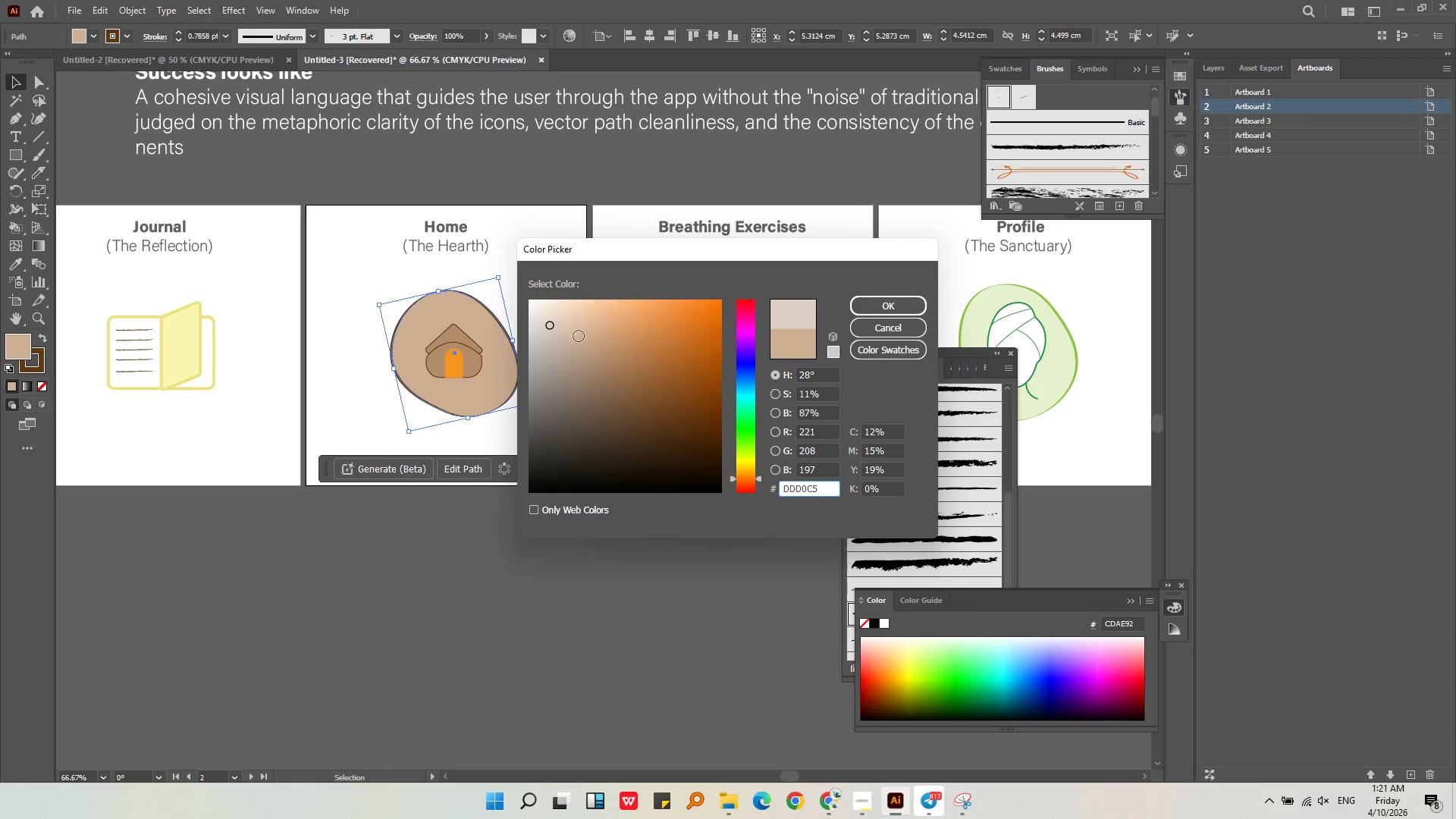 
left_click([579, 336])
 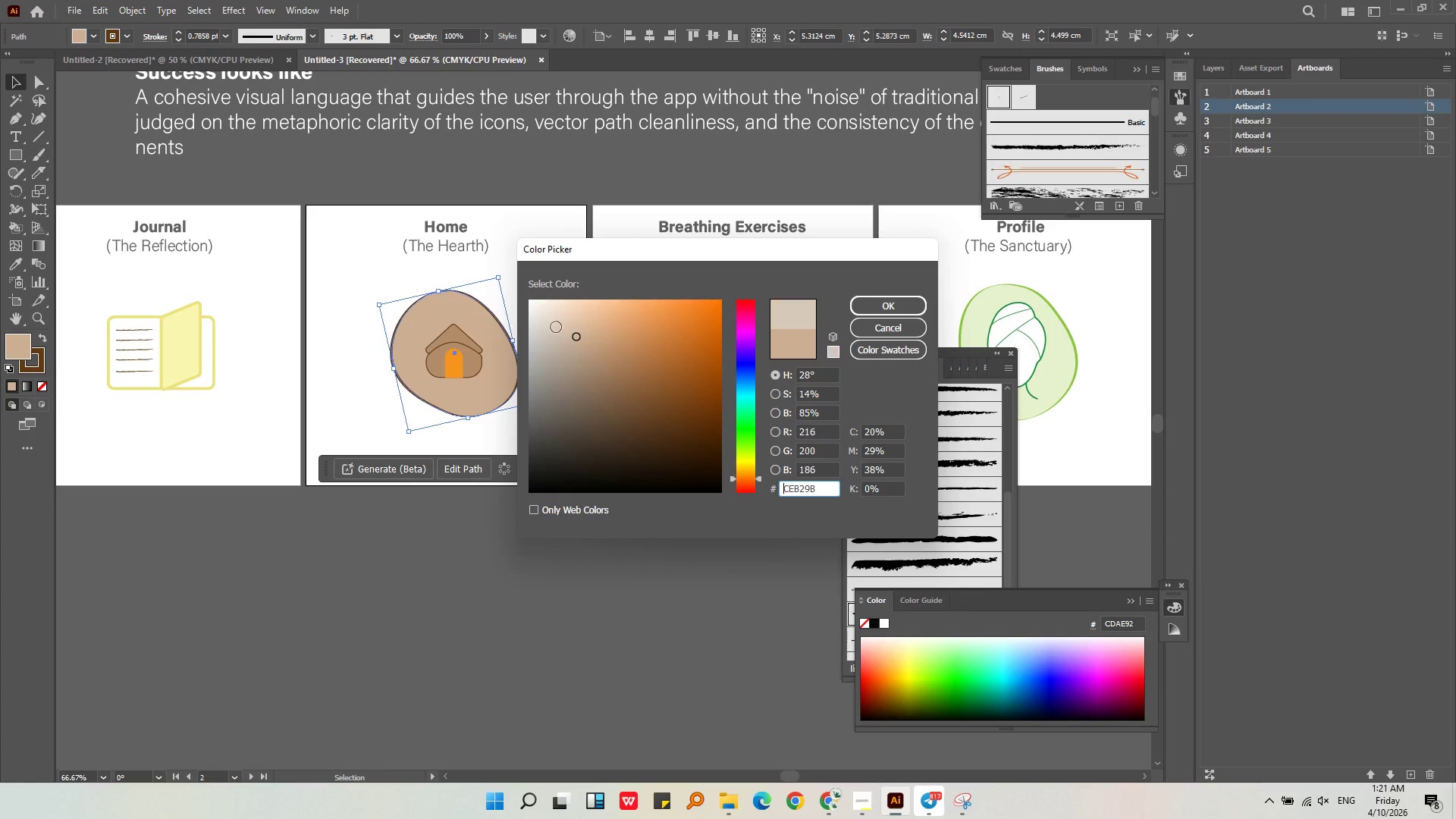 
left_click([556, 327])
 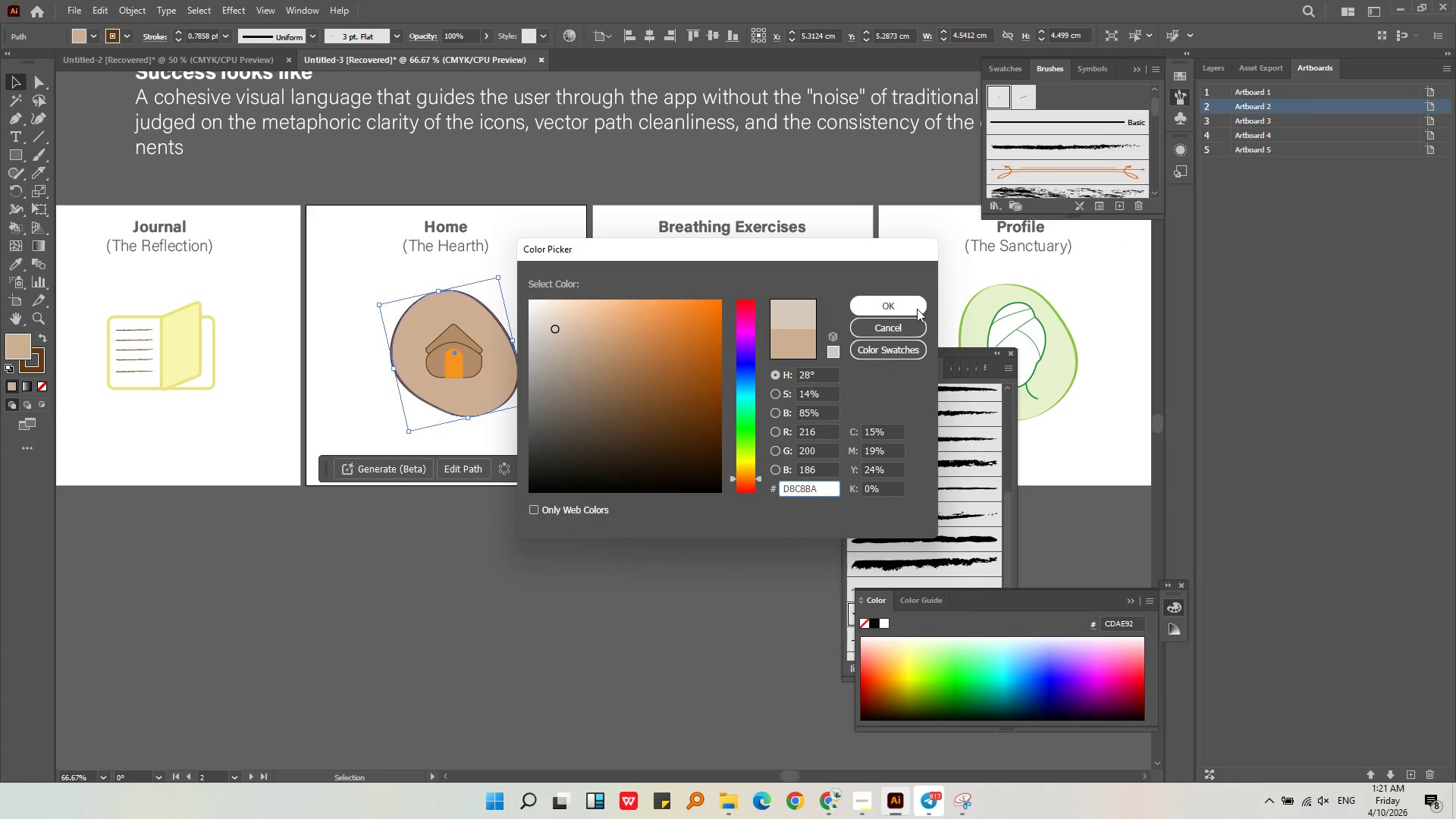 
left_click([917, 309])
 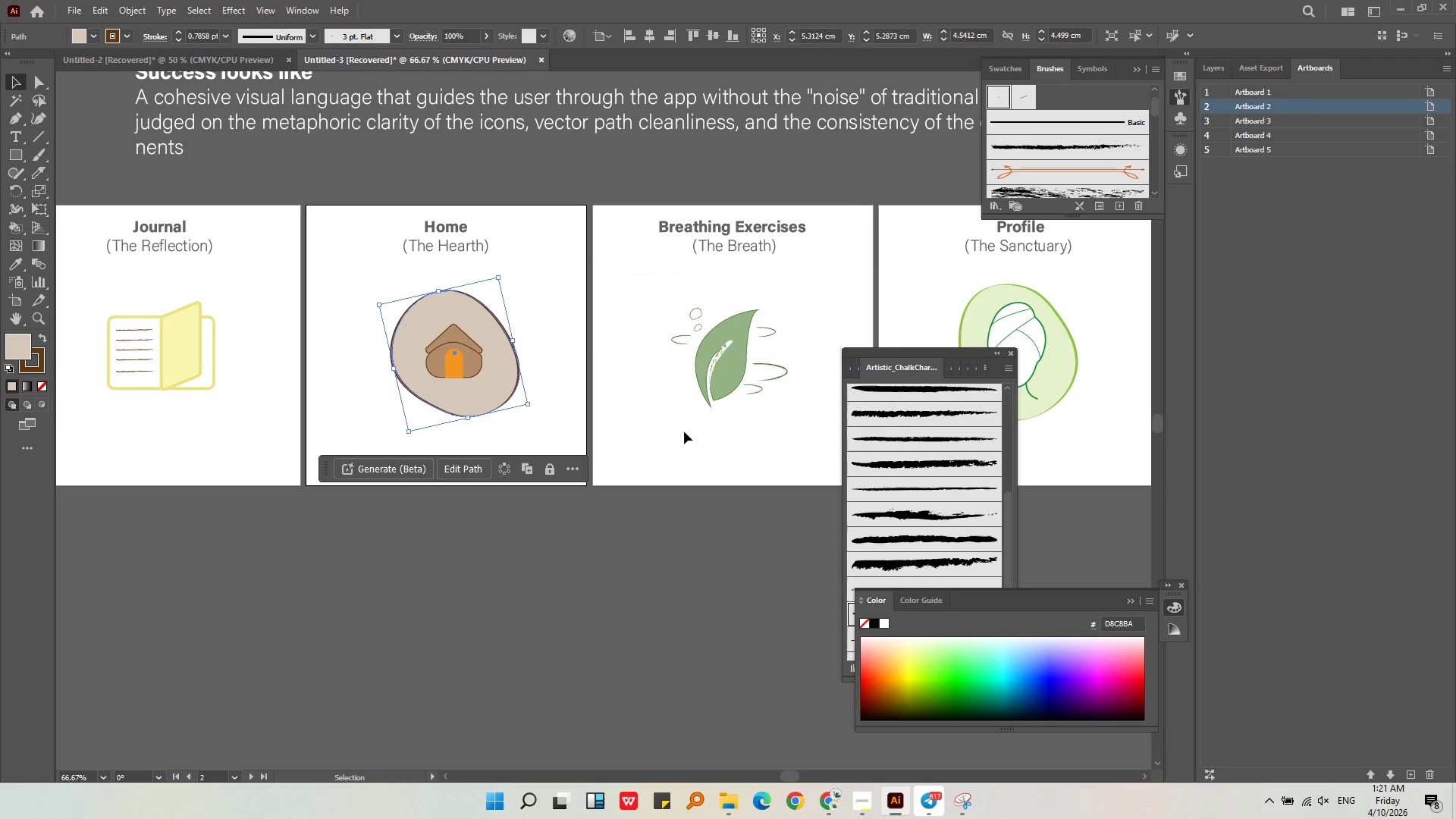 
left_click([679, 431])
 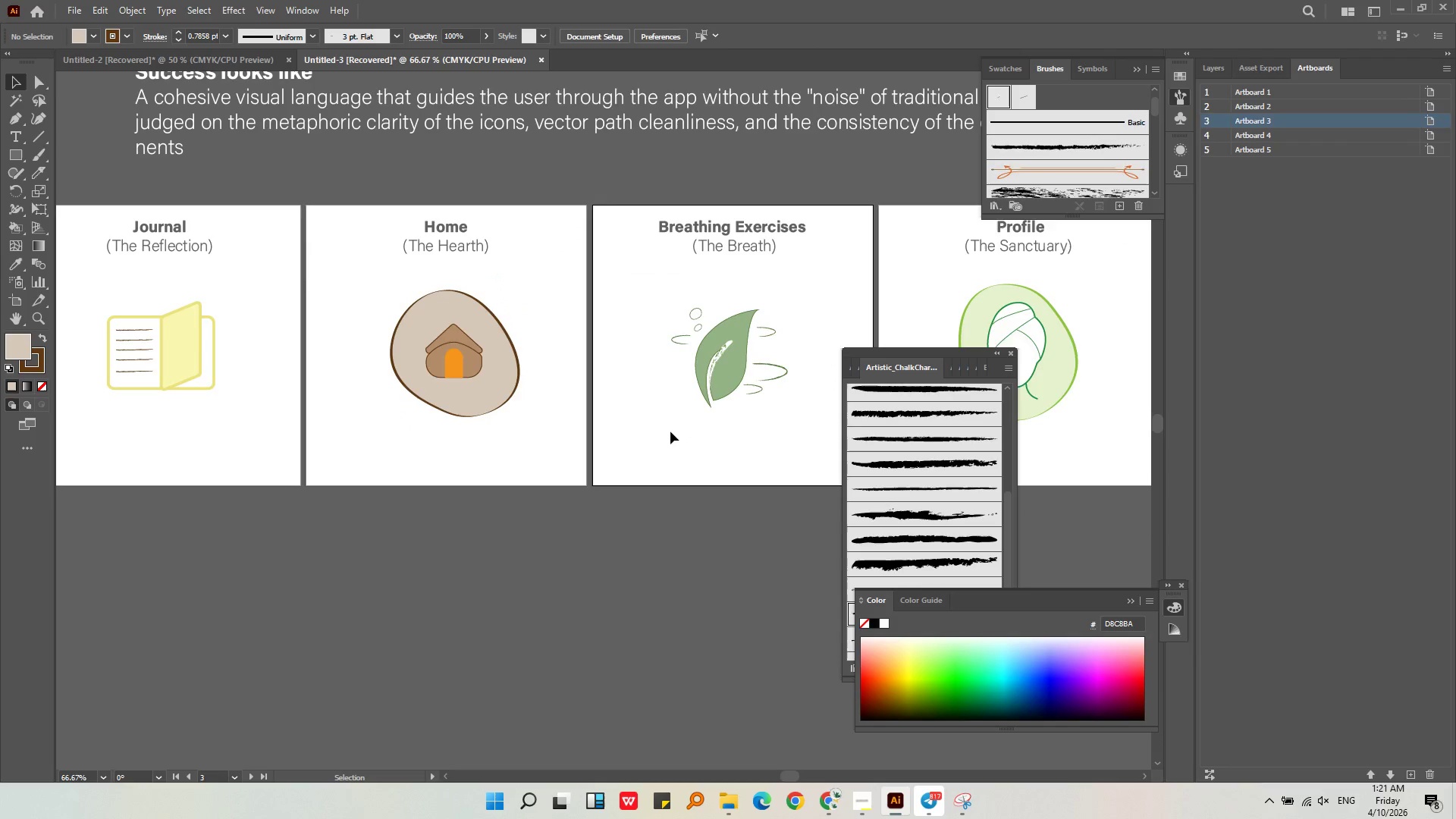 
key(Alt+AltLeft)
 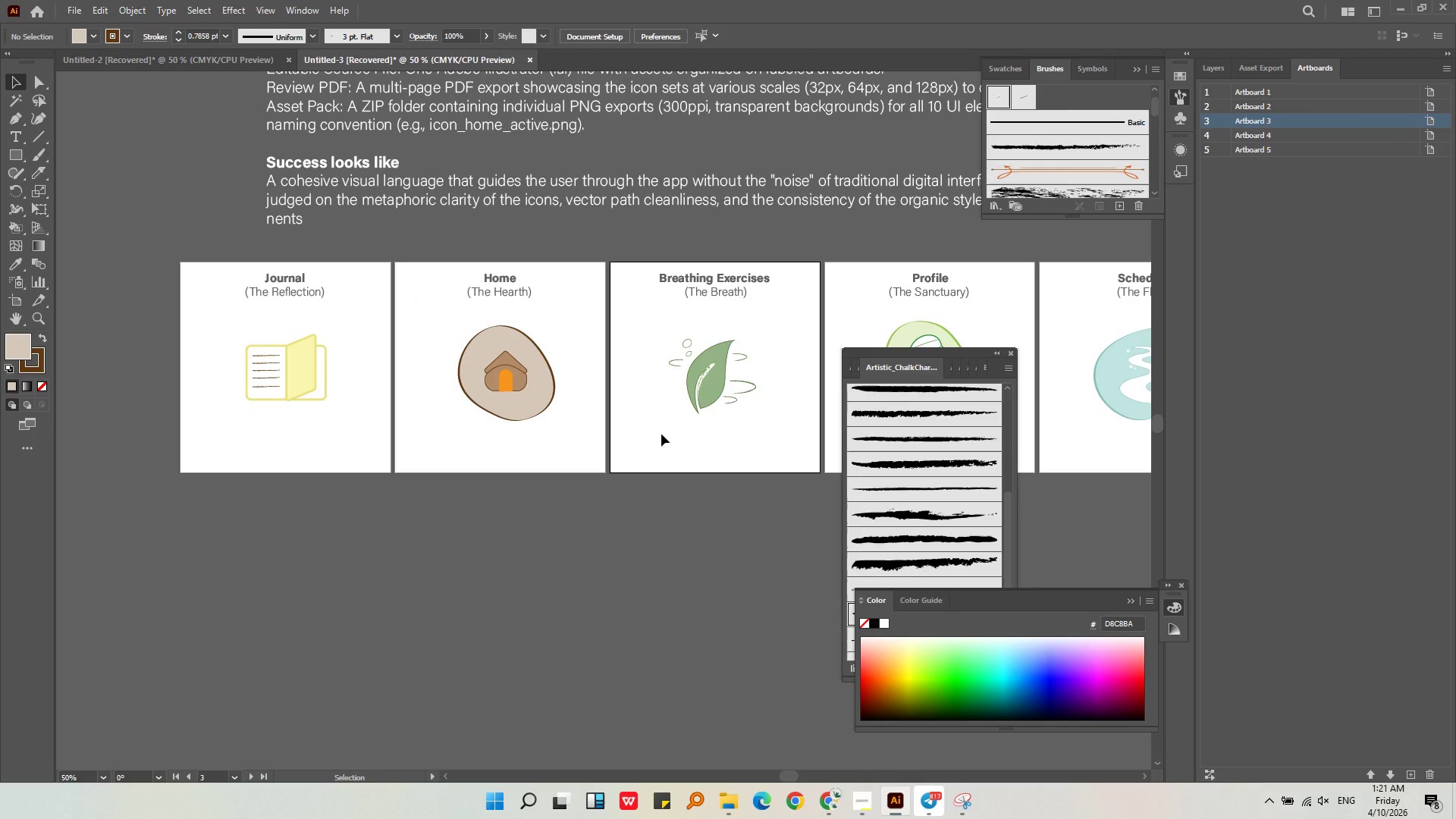 
scroll: coordinate [661, 434], scroll_direction: down, amount: 1.0
 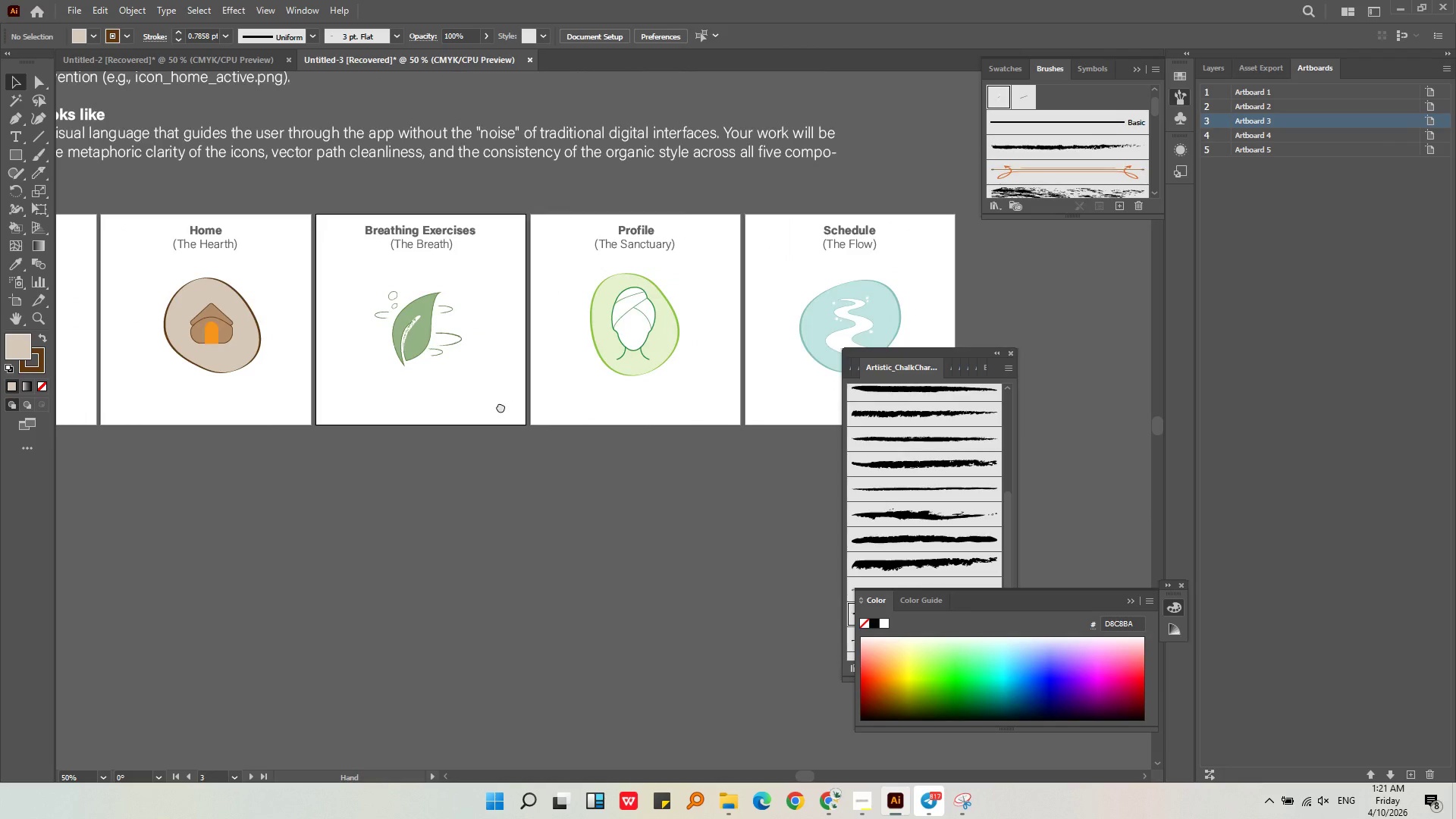 
key(Alt+AltLeft)
 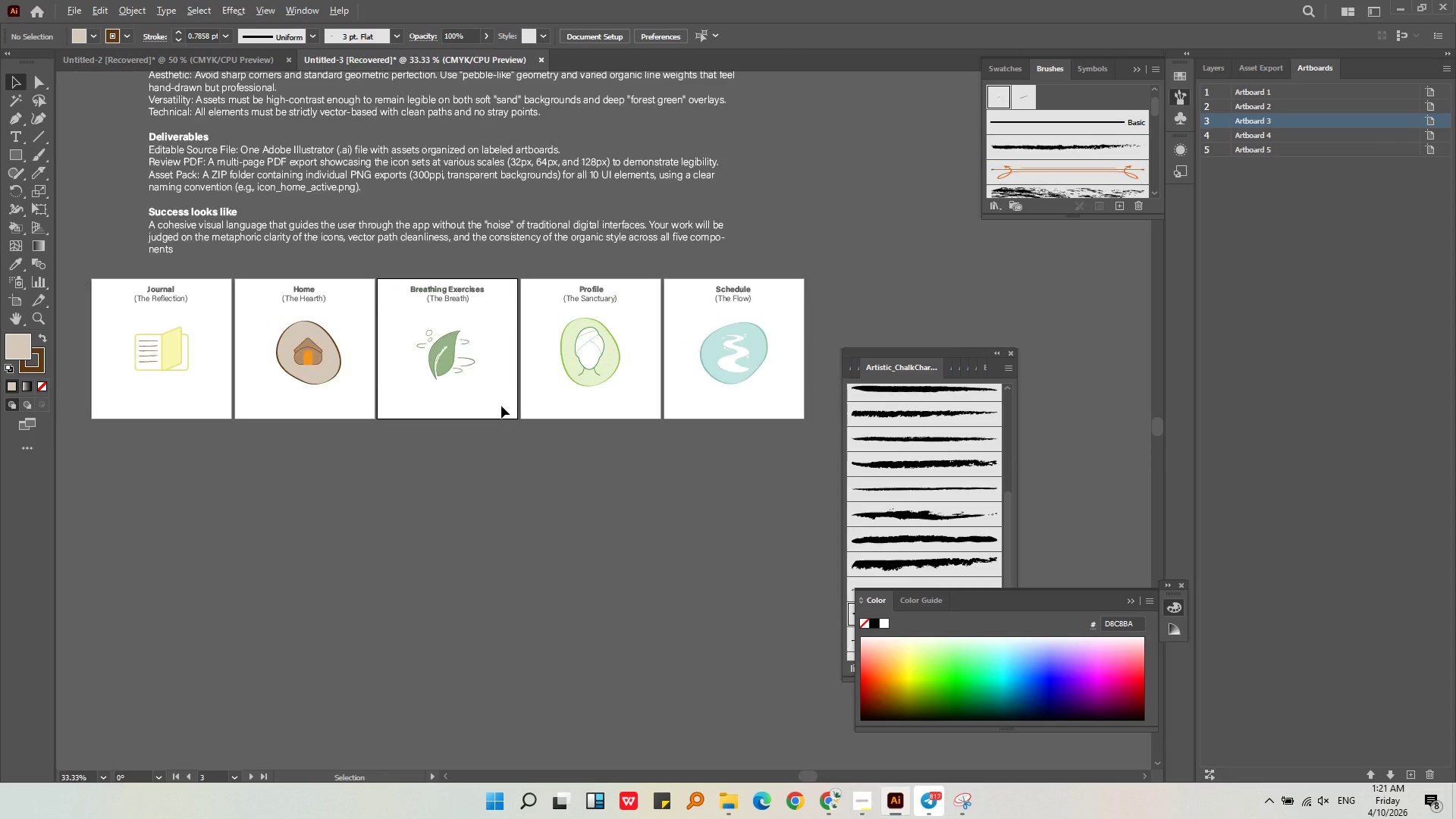 
scroll: coordinate [501, 406], scroll_direction: down, amount: 1.0
 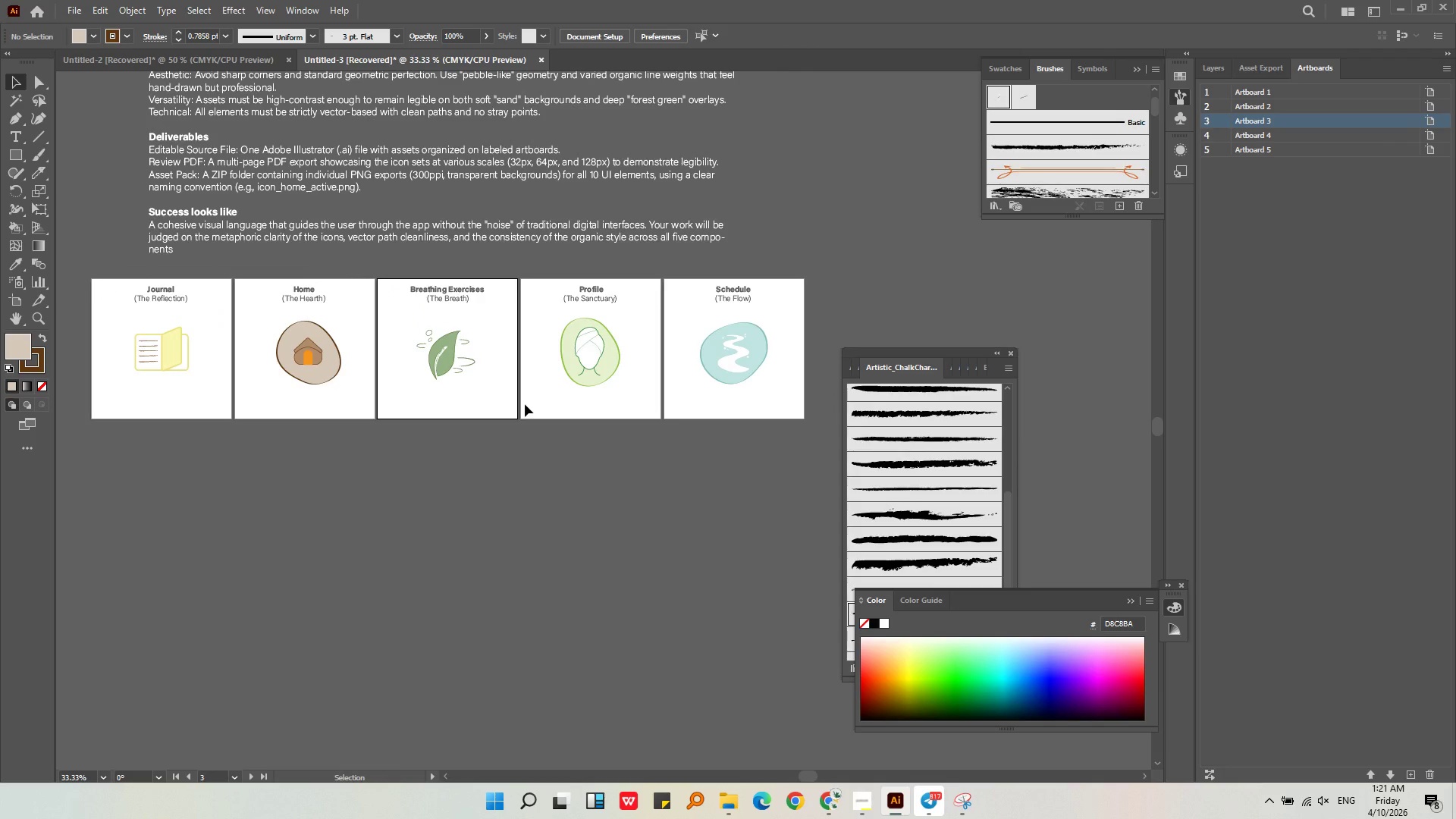 
wait(7.67)
 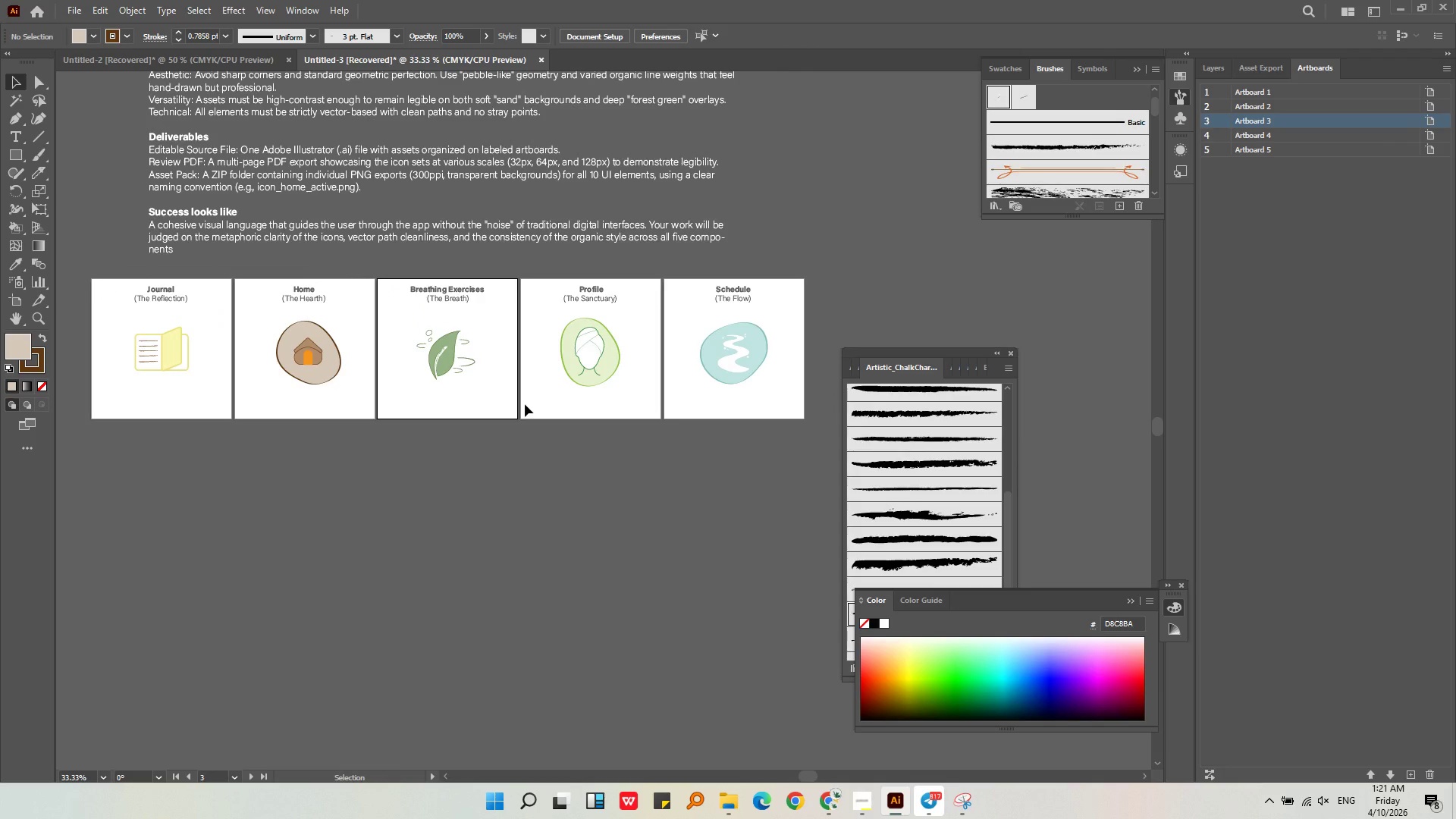 
hold_key(key=AltLeft, duration=0.59)
scroll: coordinate [131, 377], scroll_direction: up, amount: 4.0
 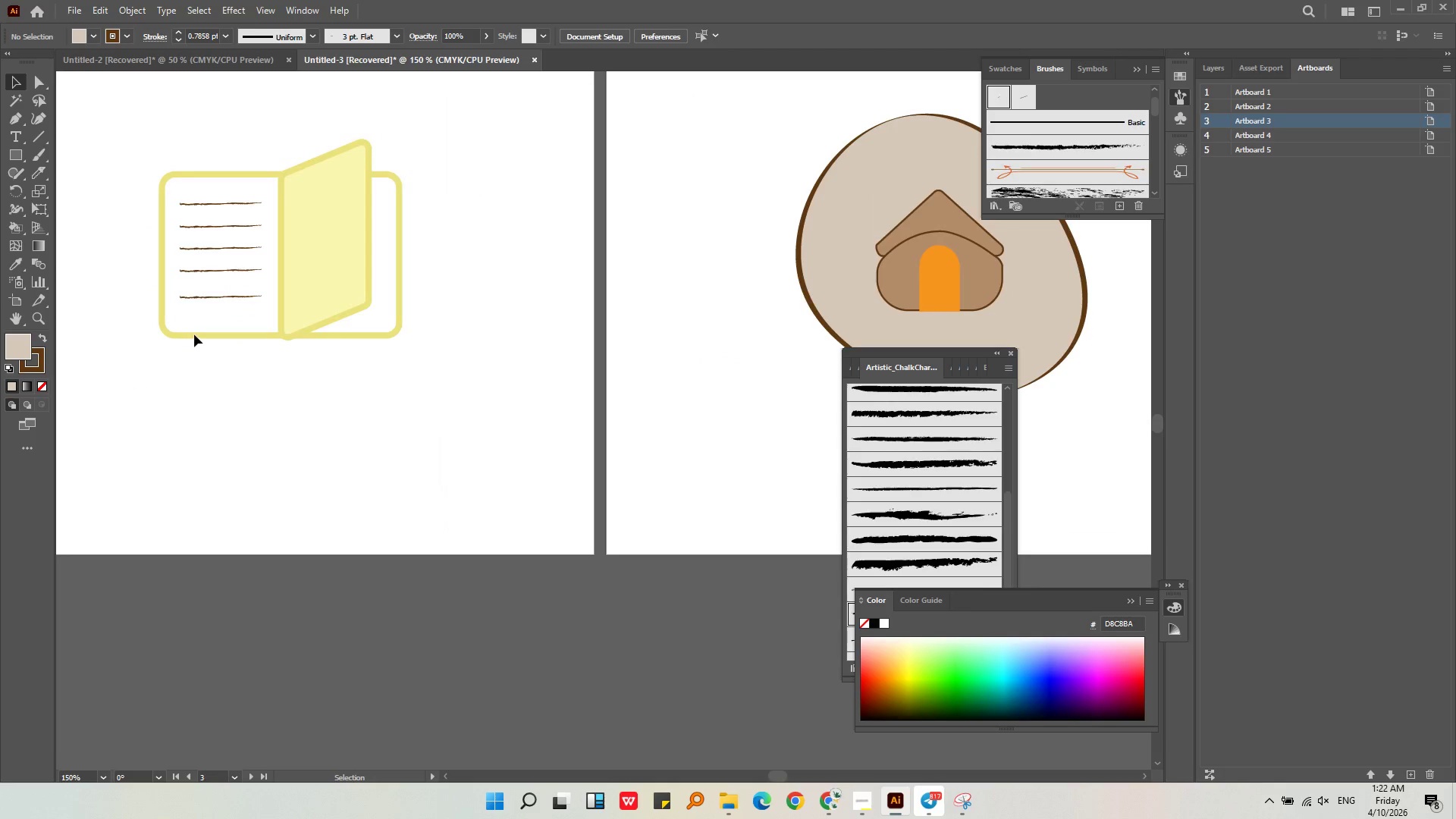 
left_click([194, 334])
 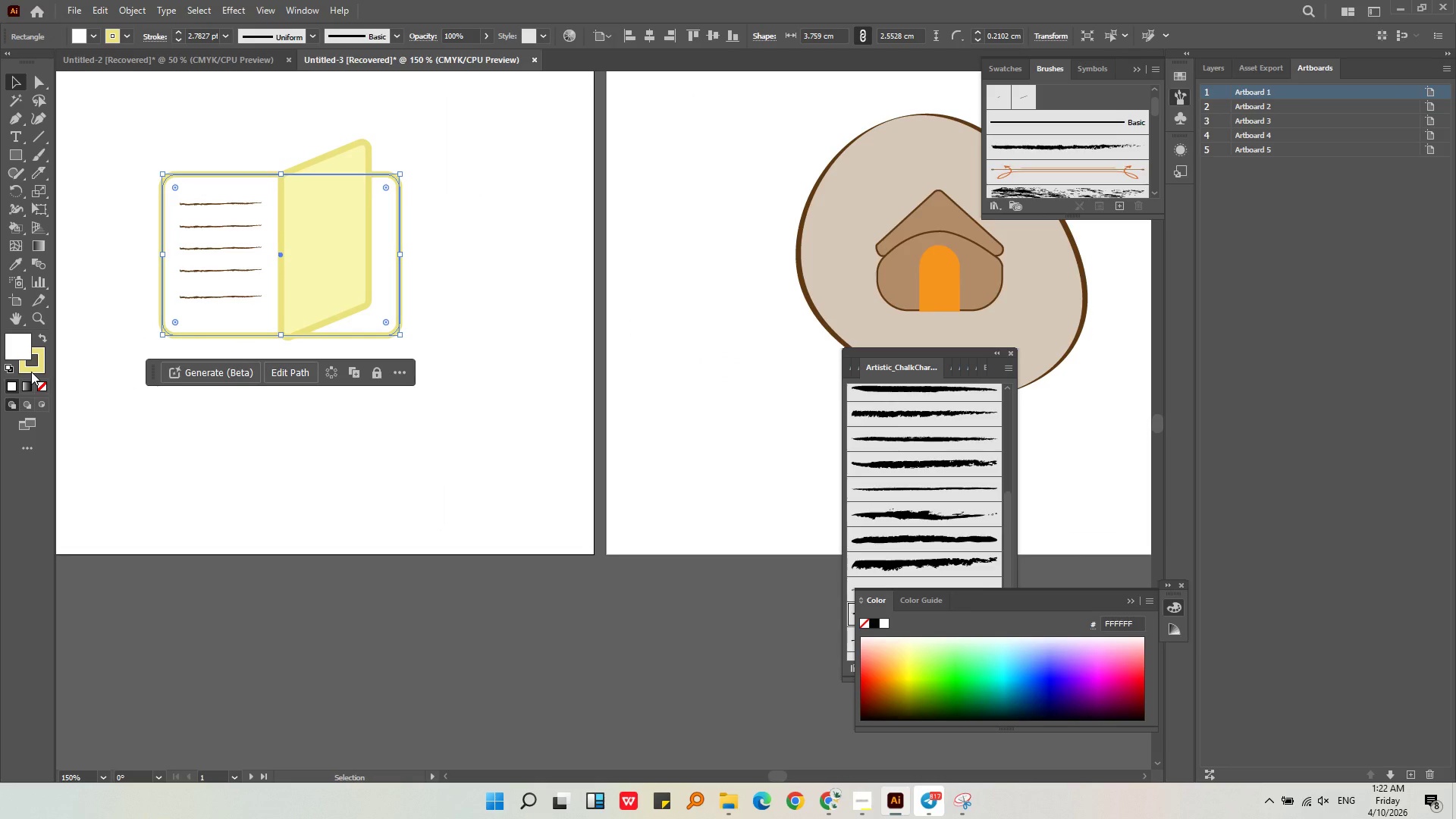 
double_click([31, 372])
 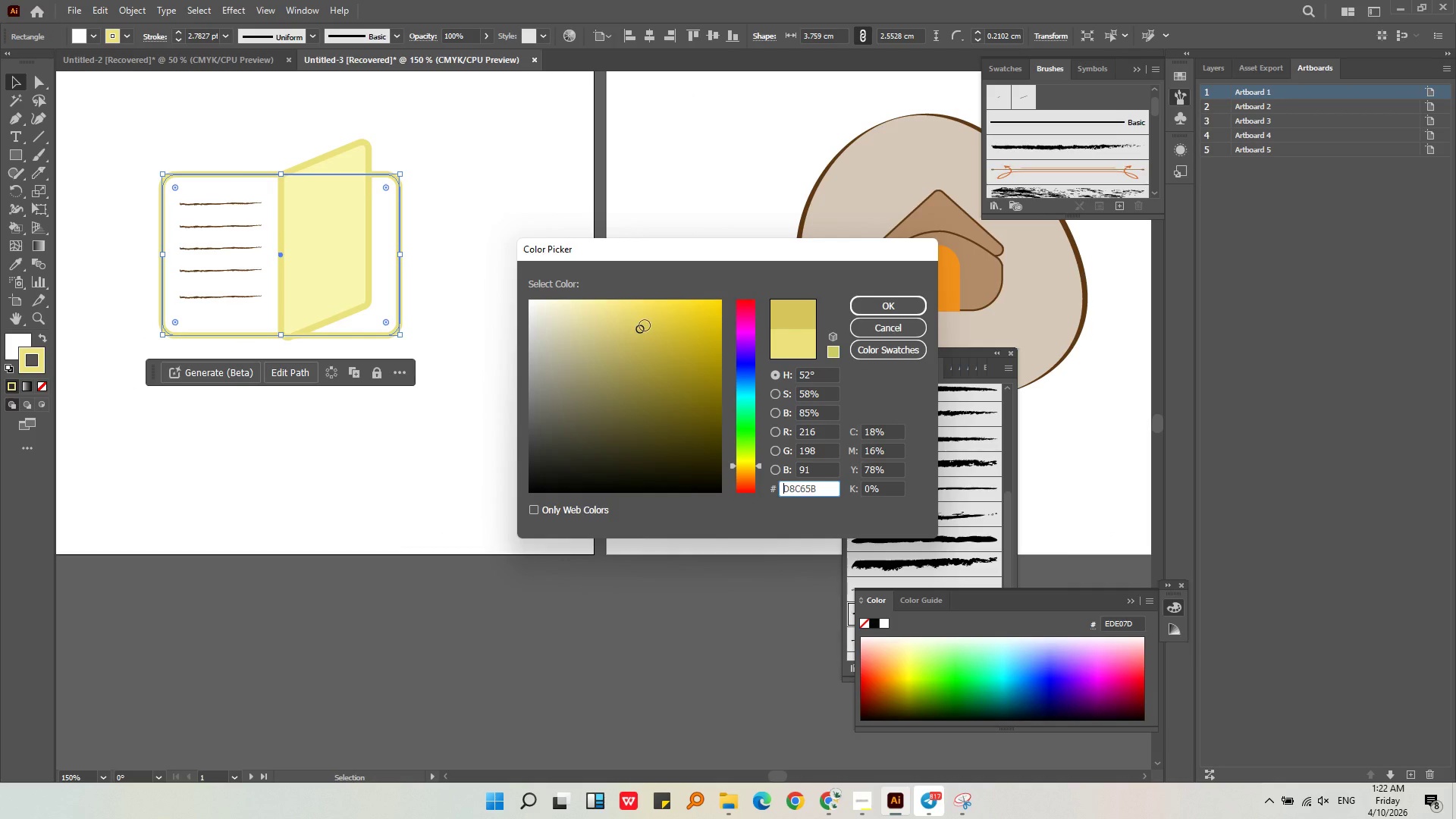 
double_click([647, 312])
 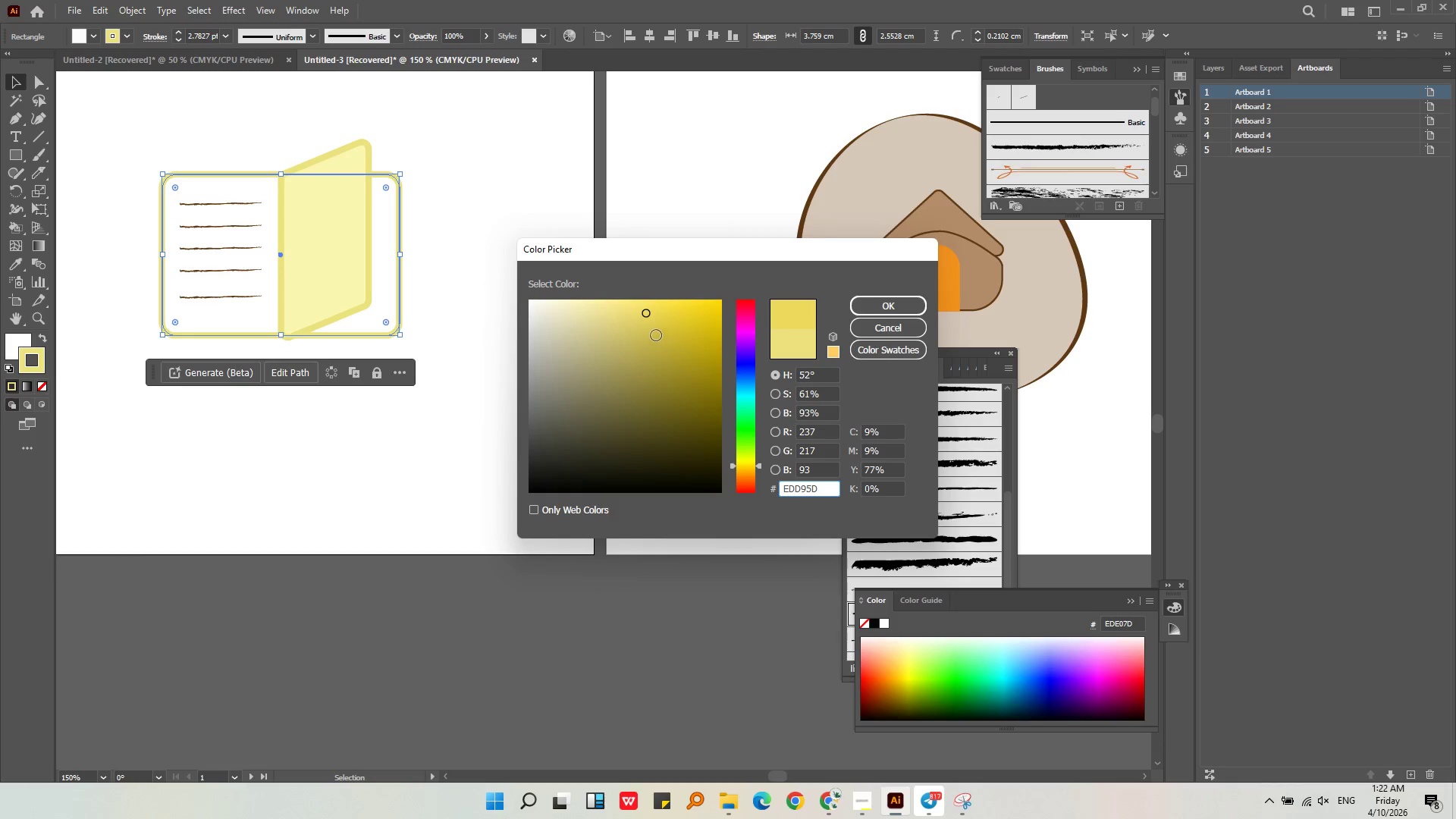 
left_click([654, 334])
 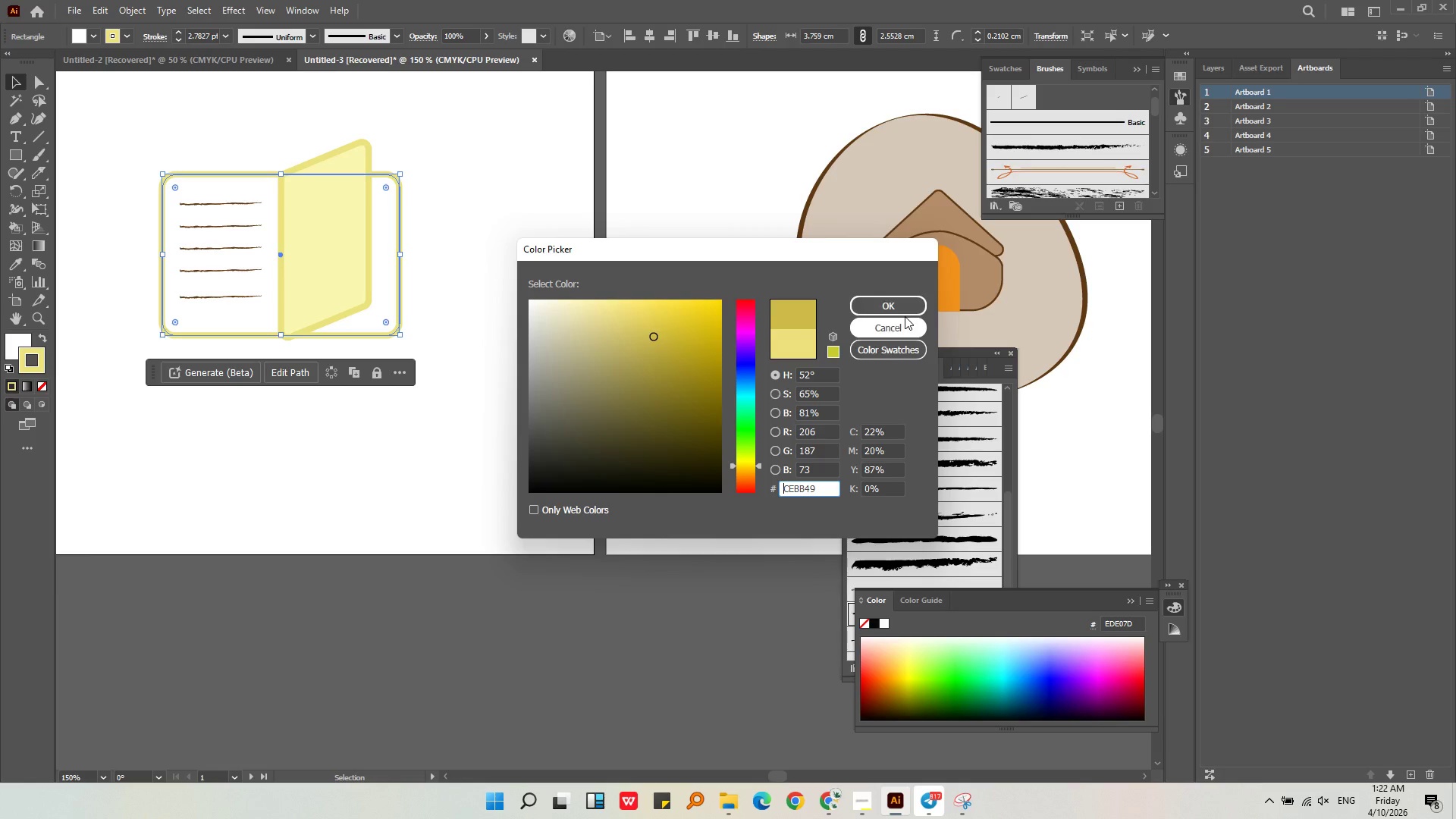 
left_click([901, 309])
 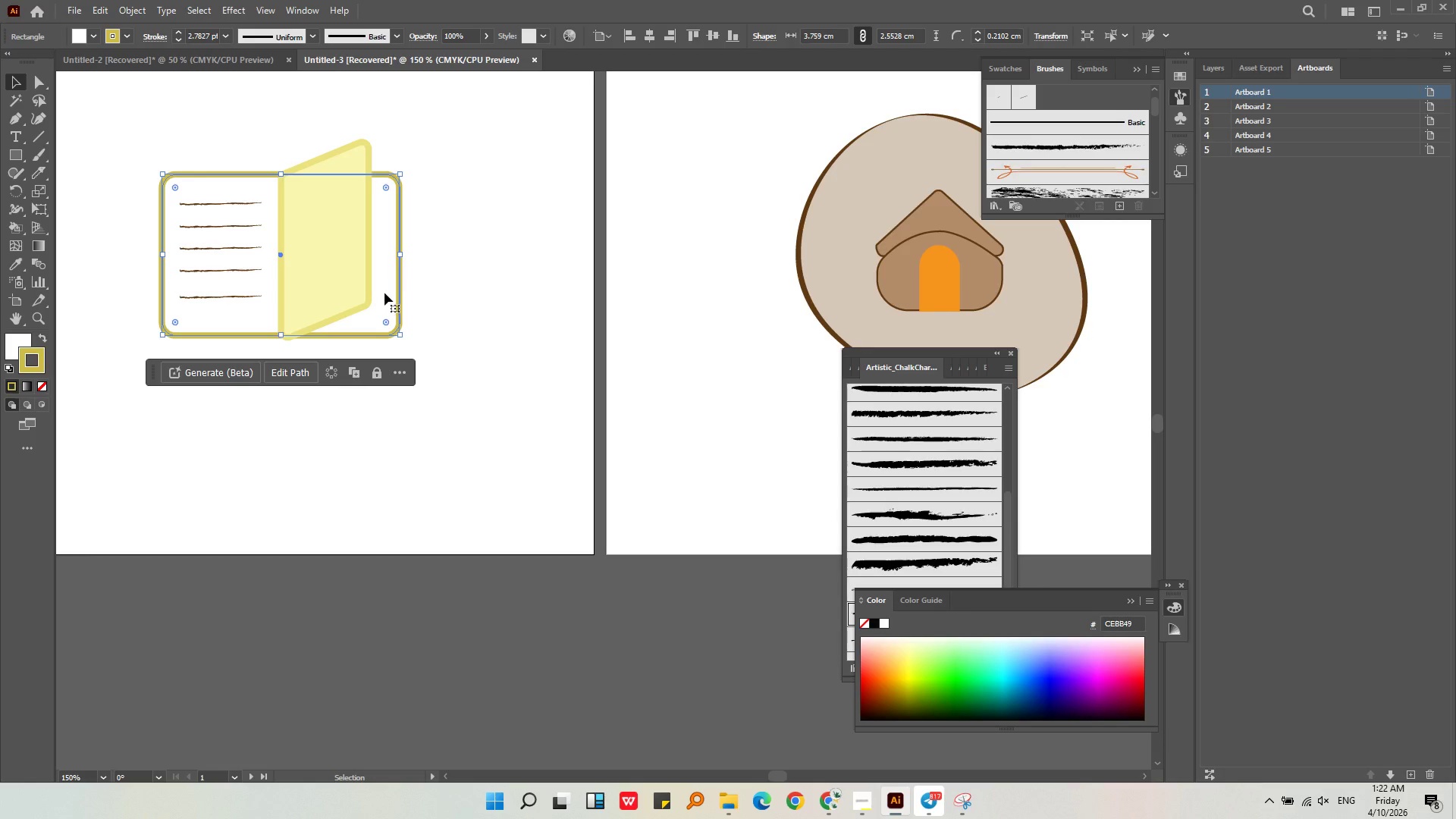 
left_click([372, 290])
 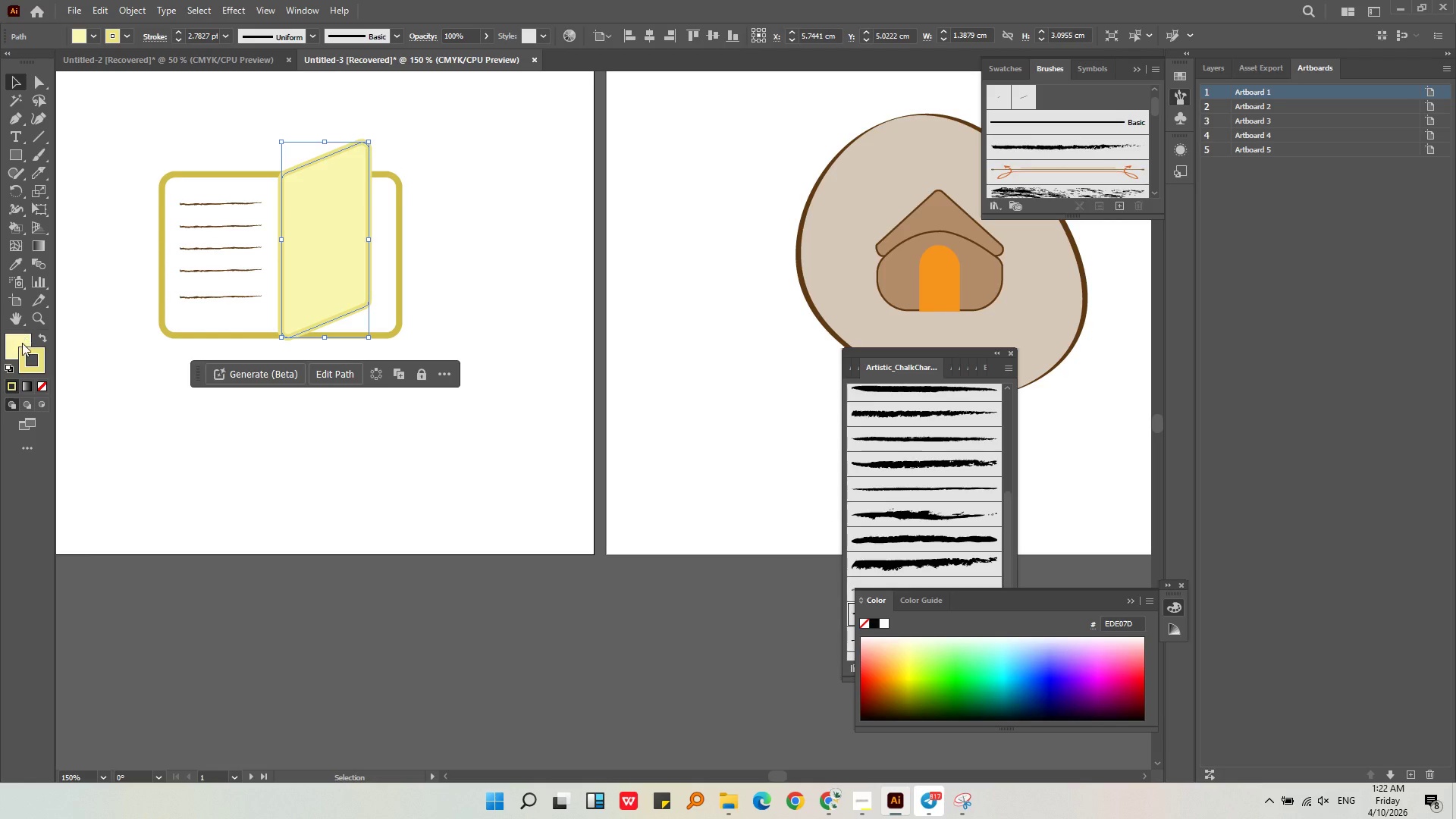 
left_click([14, 264])
 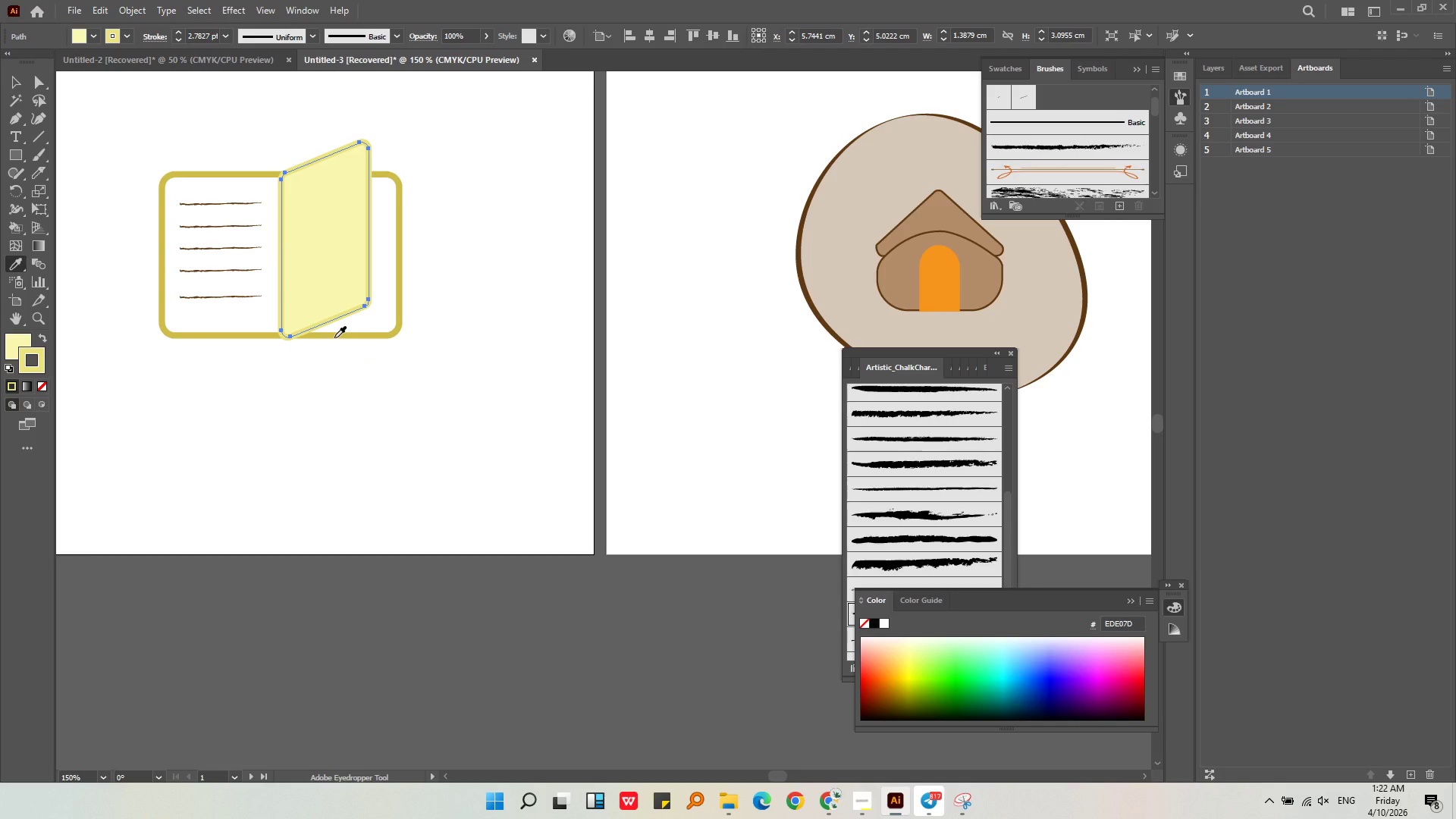 
left_click([337, 335])
 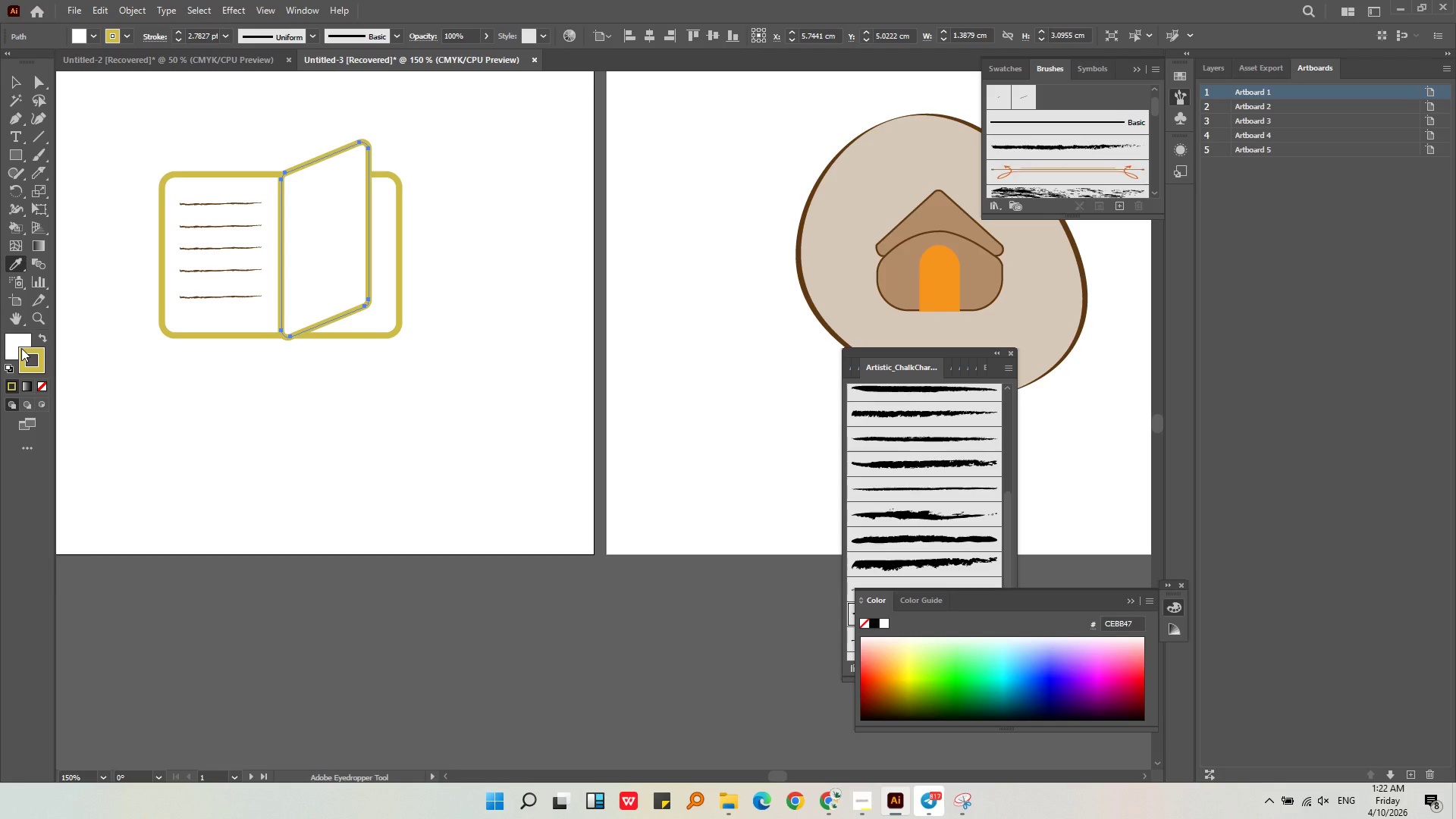 
double_click([22, 340])
 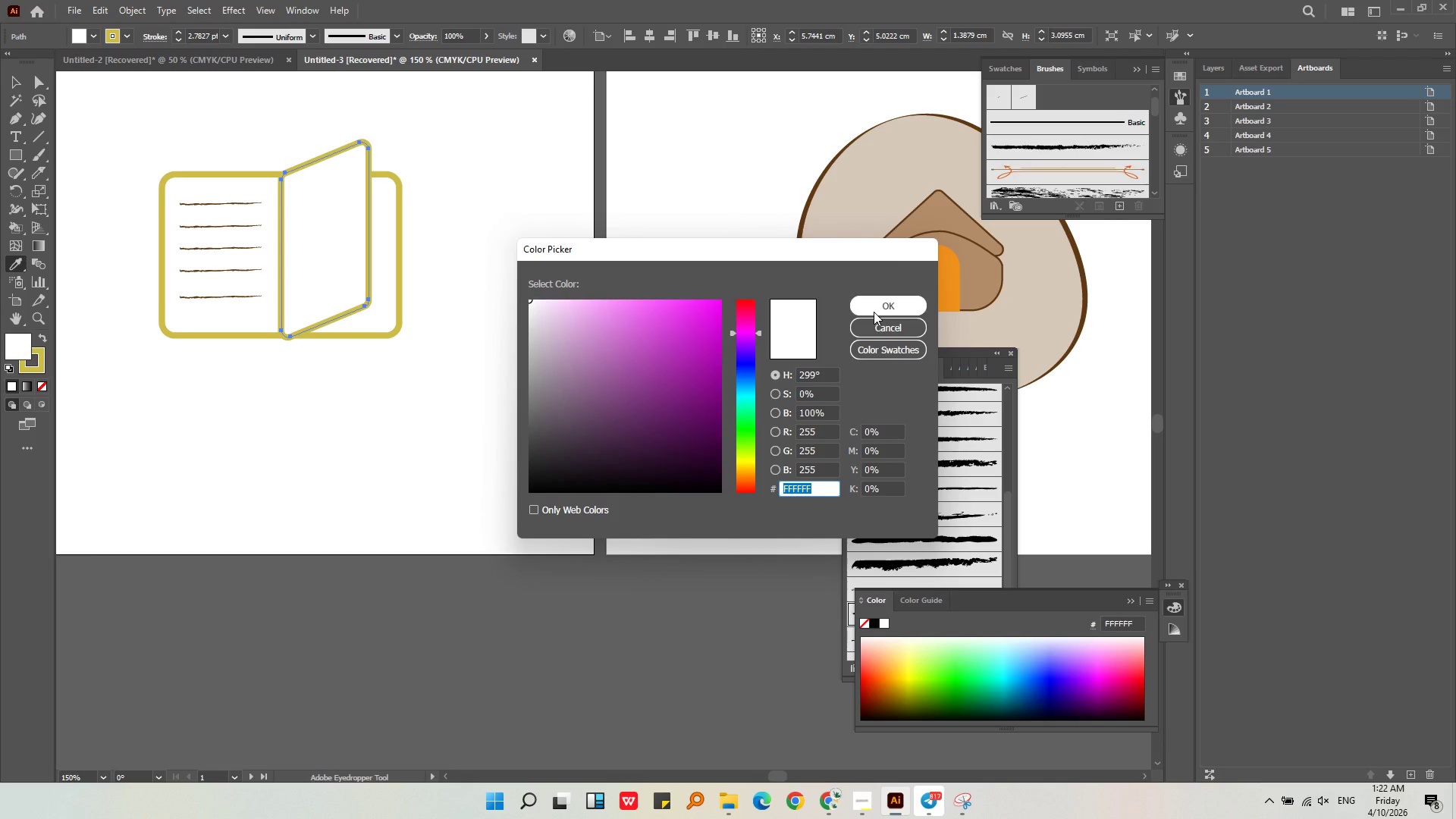 
double_click([404, 409])
 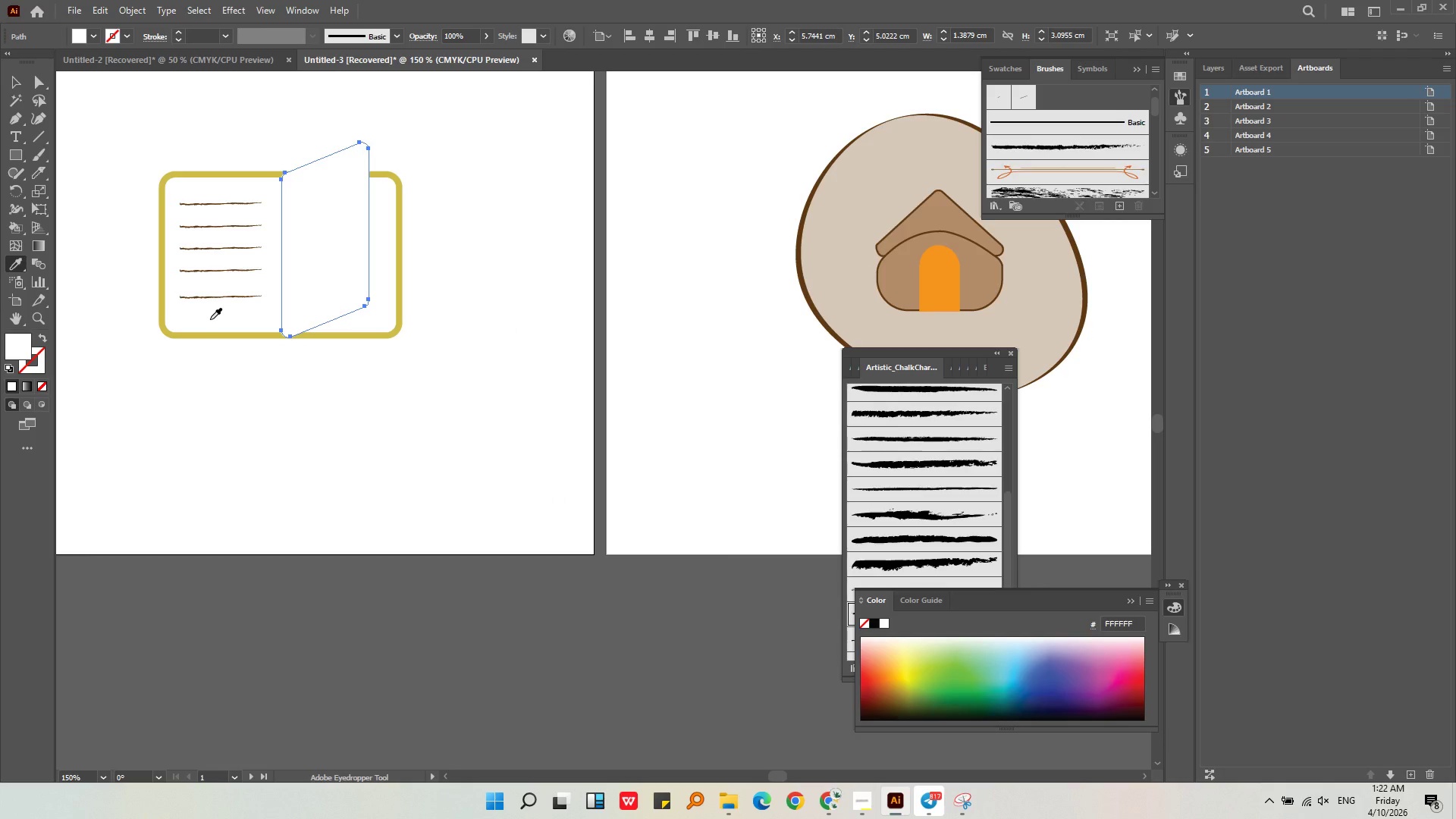 
key(Control+ControlLeft)
 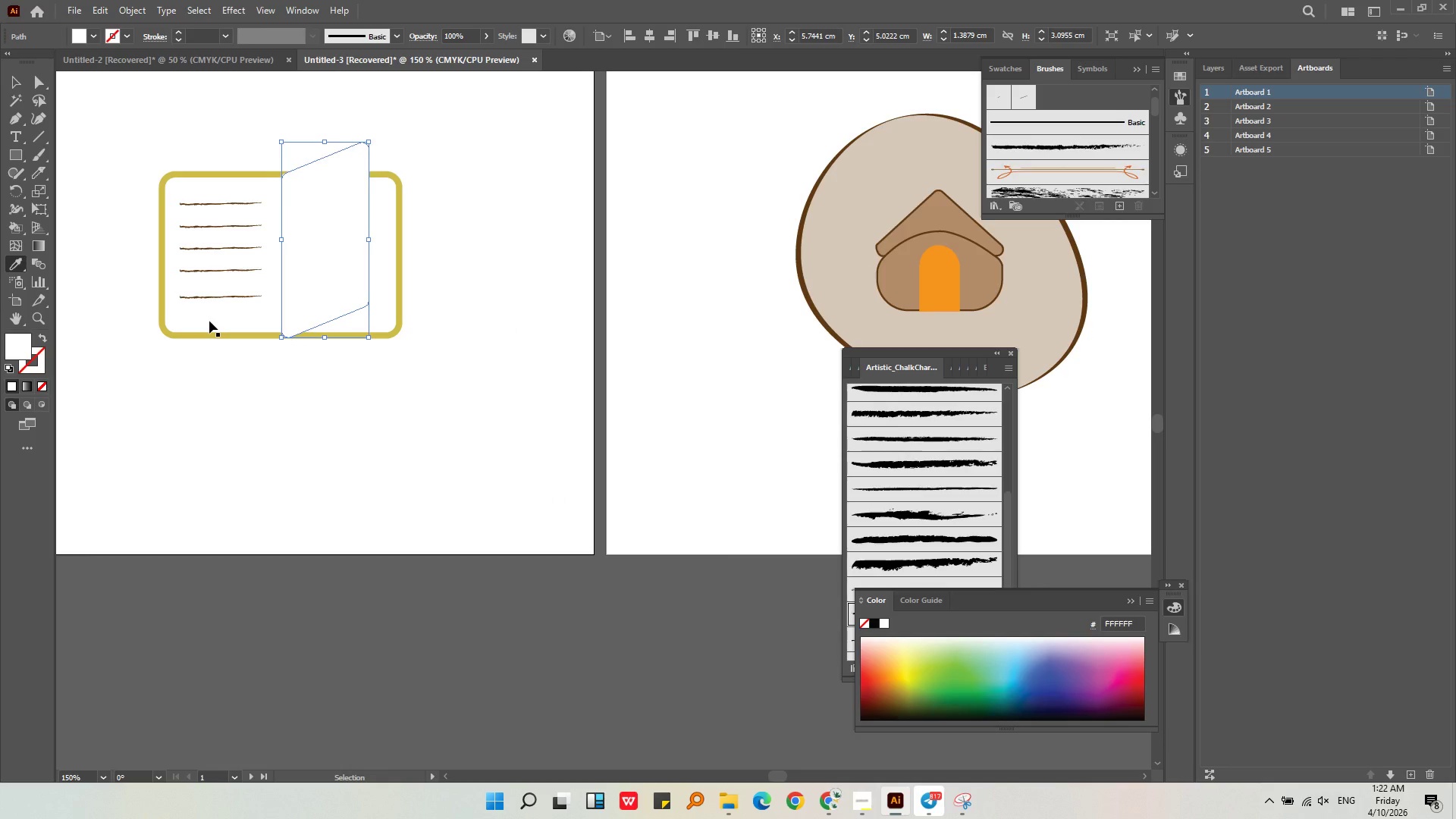 
key(Control+Z)
 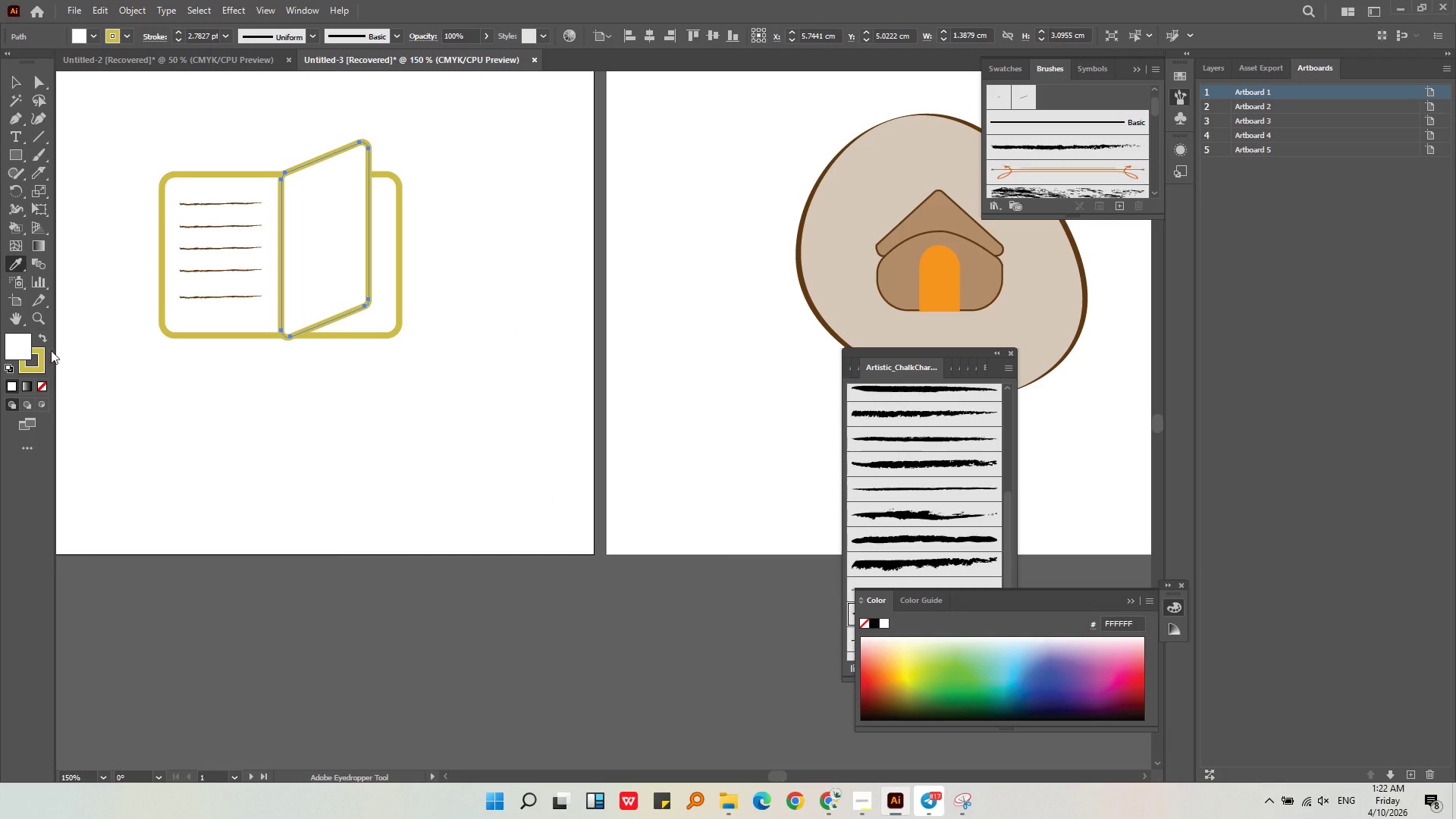 
left_click_drag(start_coordinate=[44, 353], to_coordinate=[28, 341])
 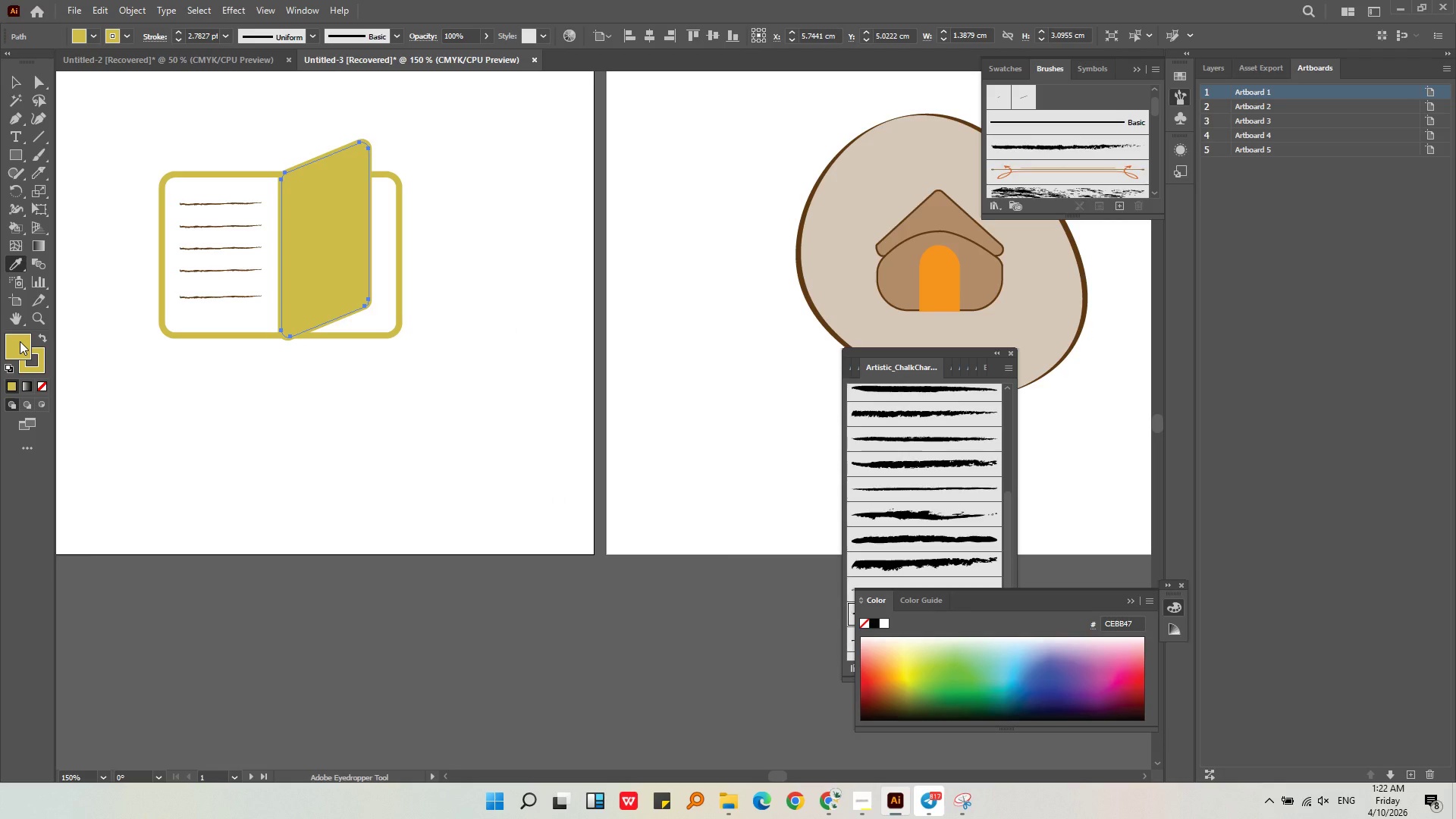 
double_click([14, 344])
 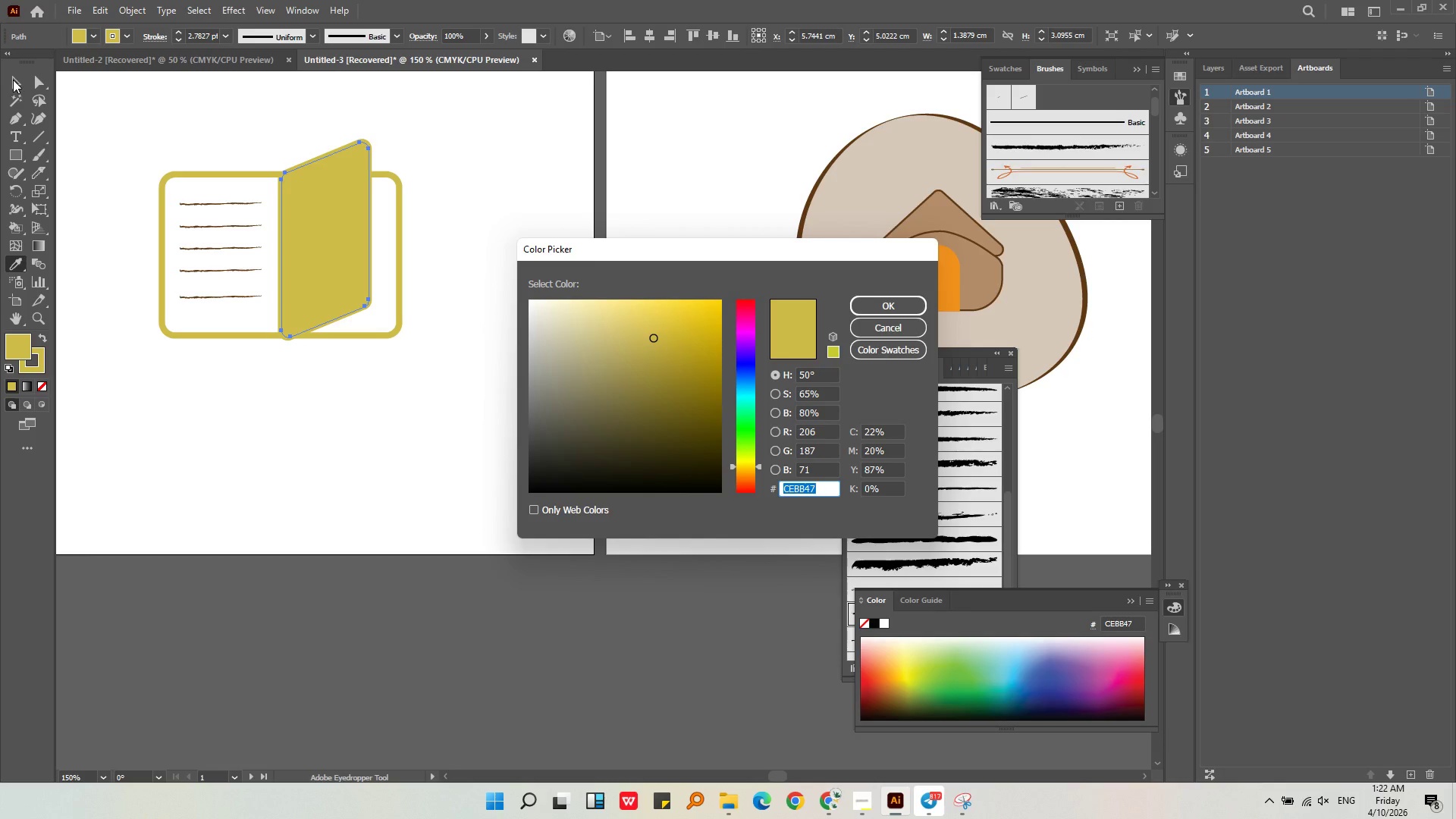 
double_click([161, 119])
 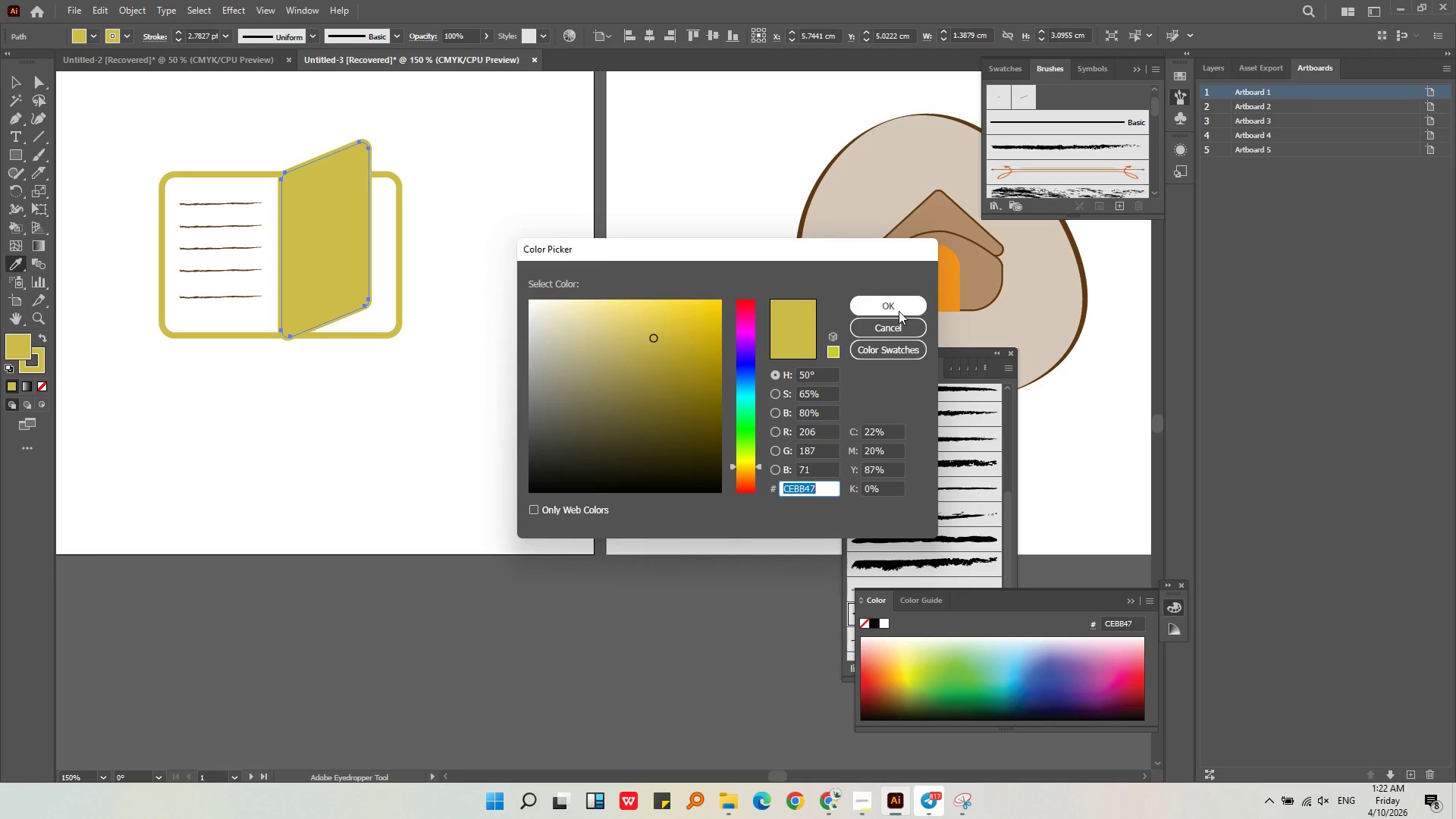 
double_click([463, 418])
 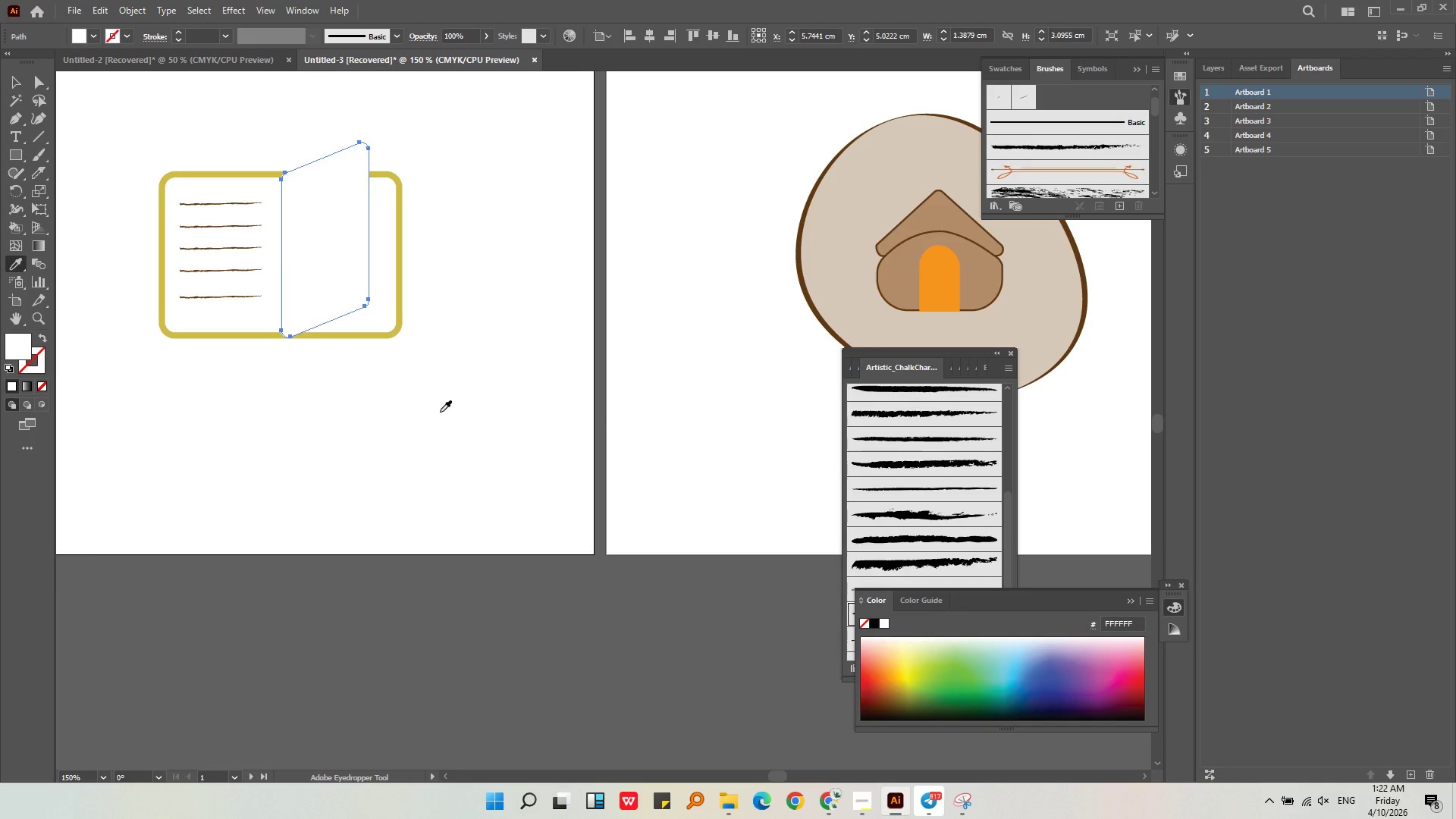 
key(Control+ControlLeft)
 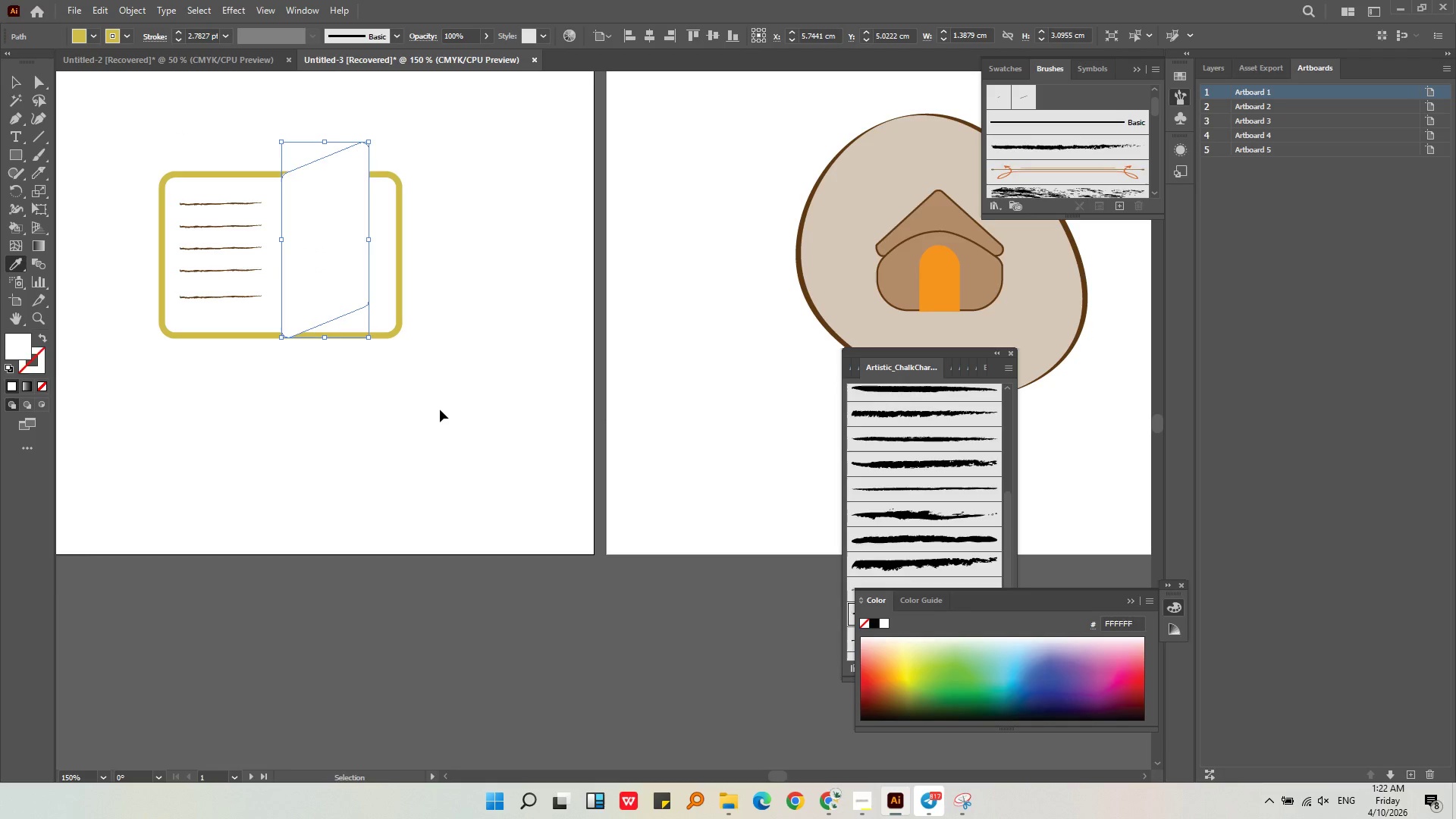 
key(Control+Z)
 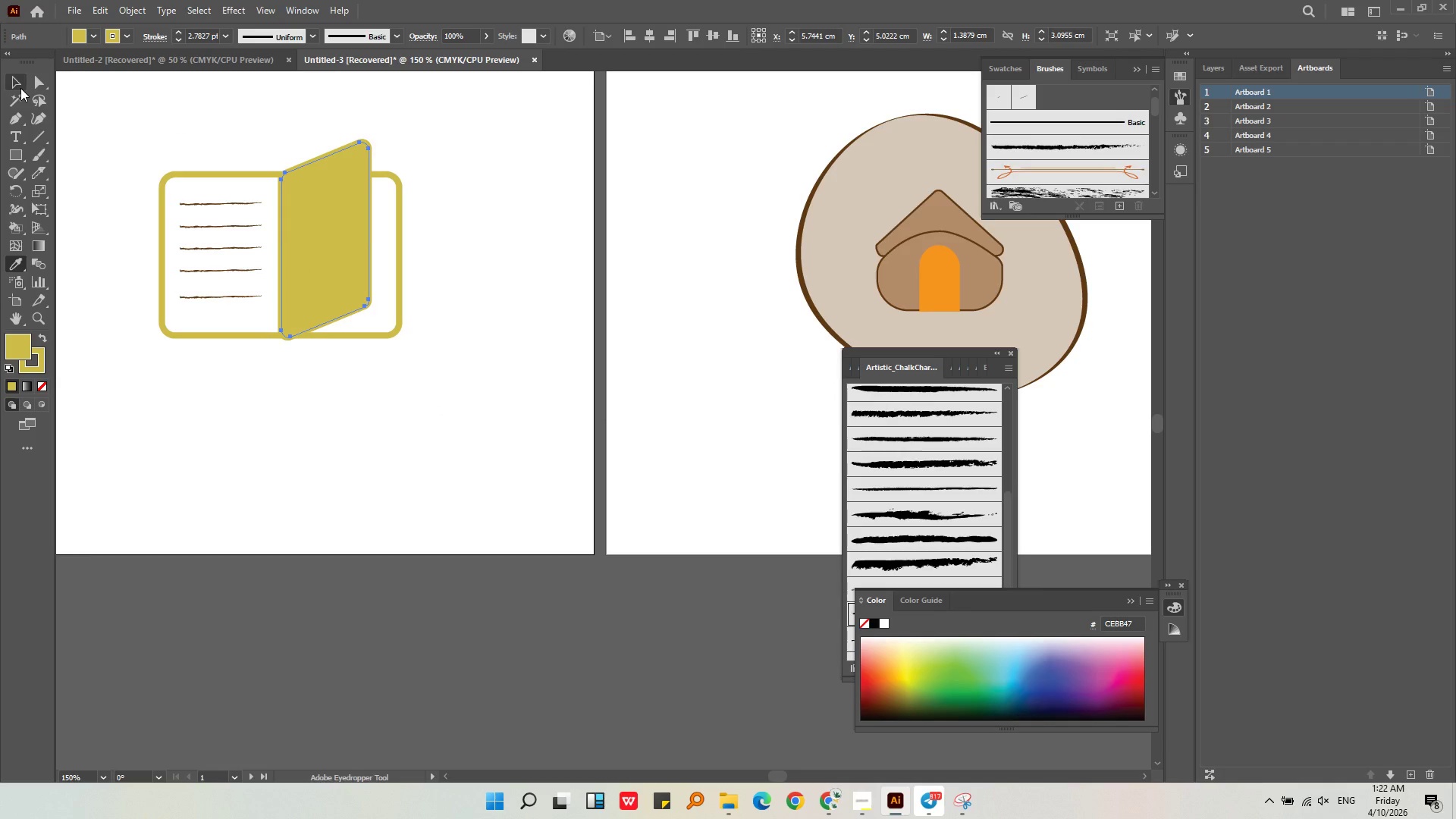 
double_click([140, 118])
 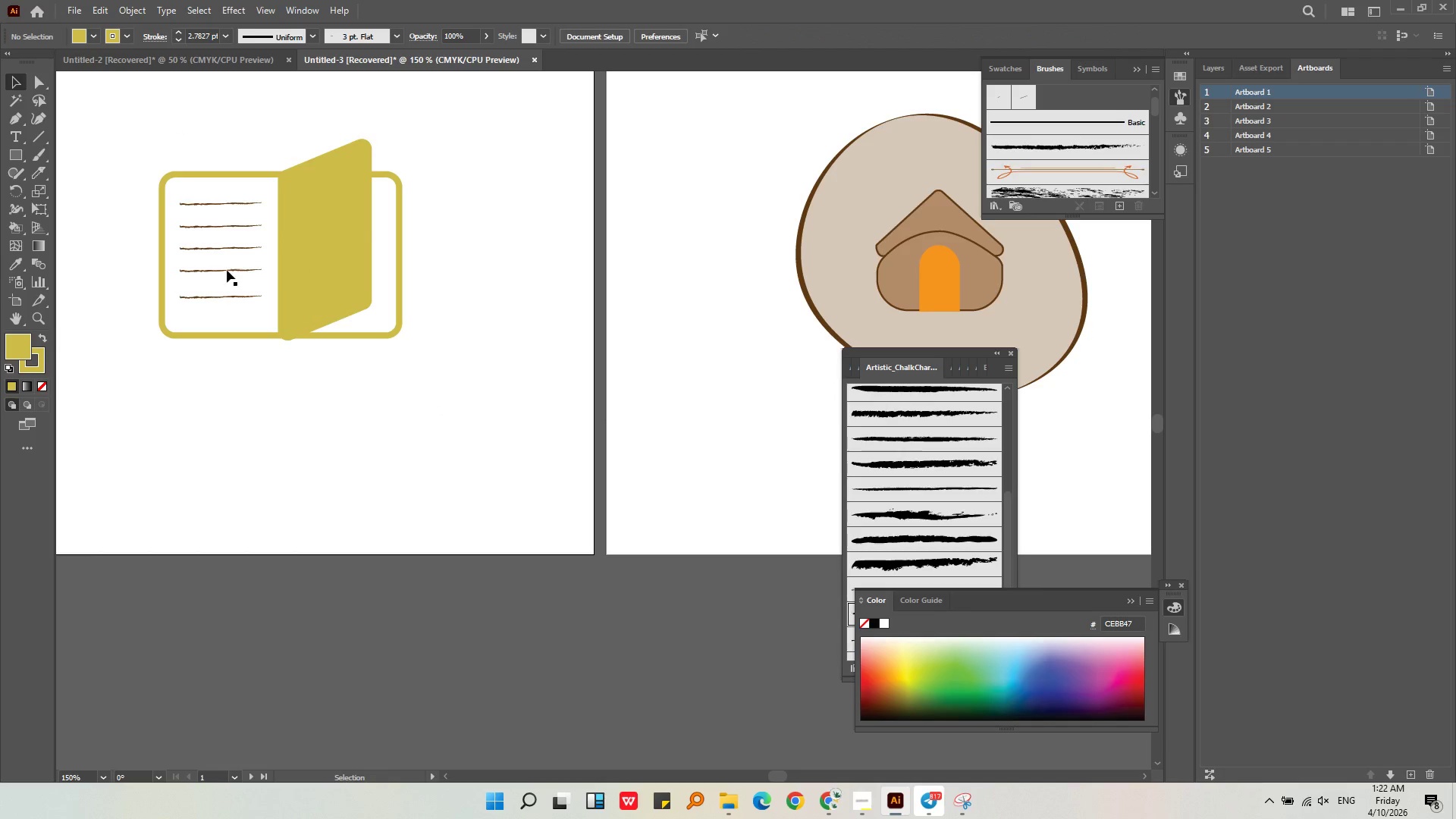 
hold_key(key=AltLeft, duration=0.45)
 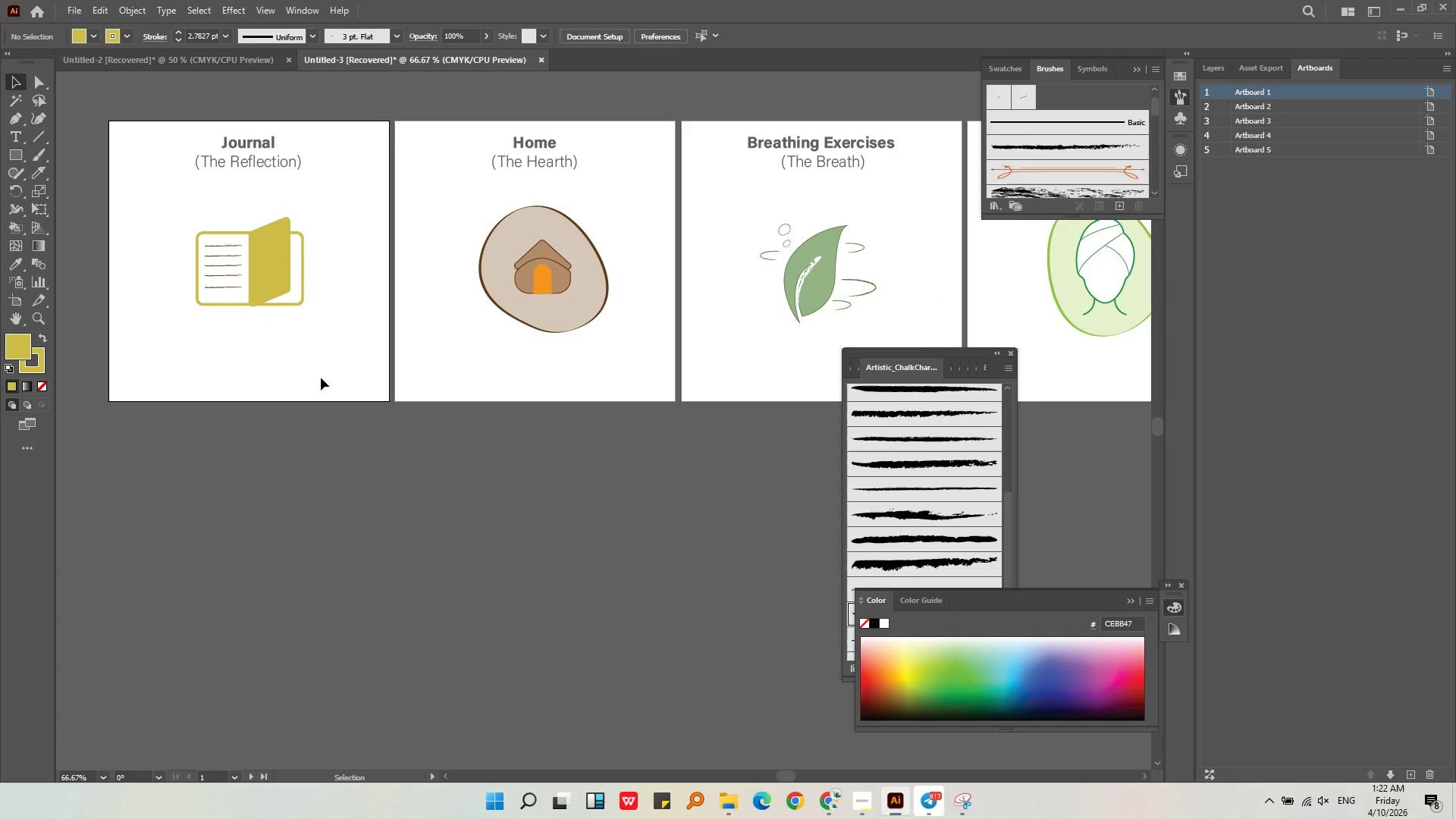 
left_click([362, 381])
 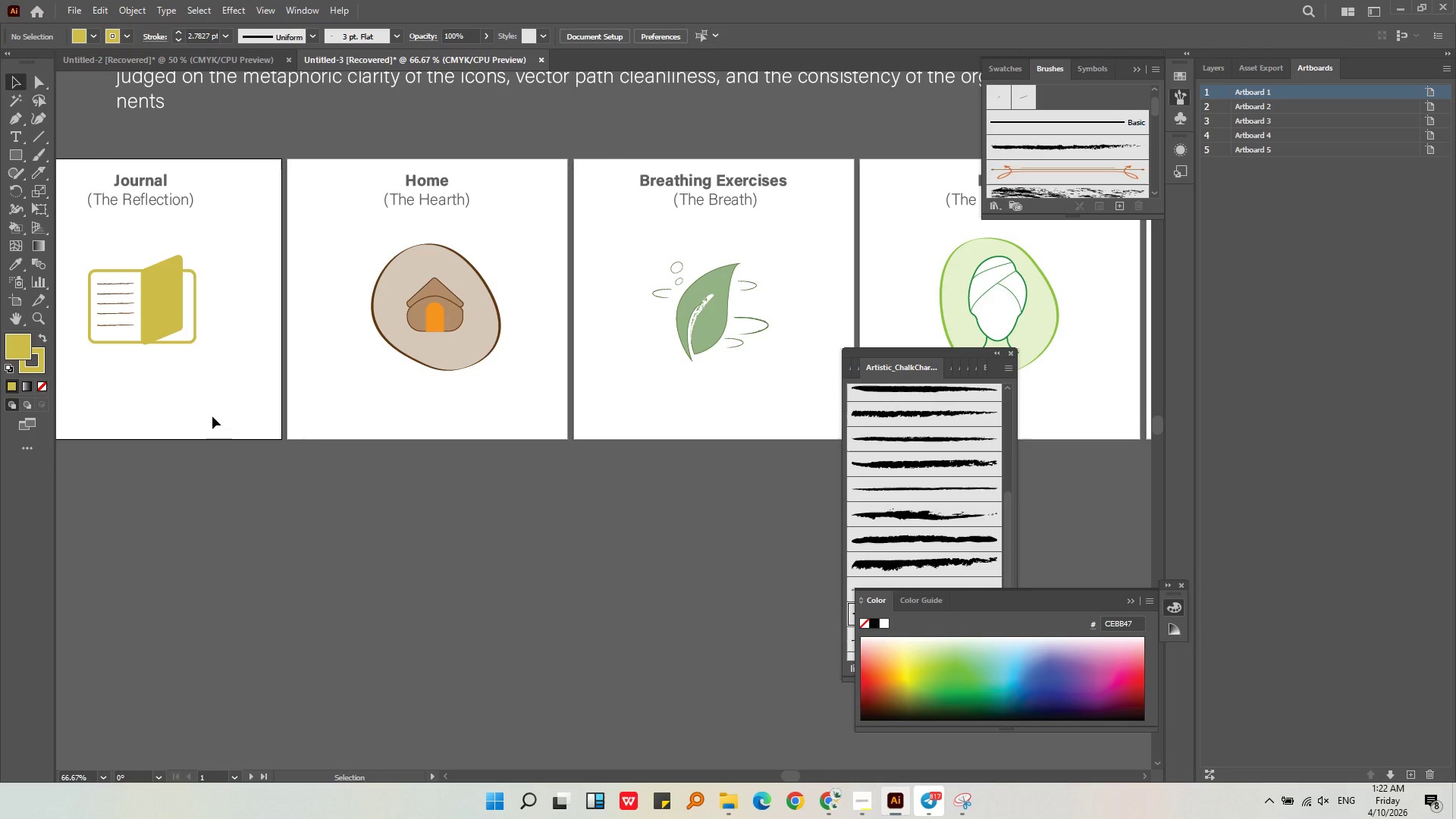 
scroll: coordinate [228, 278], scroll_direction: down, amount: 2.0
 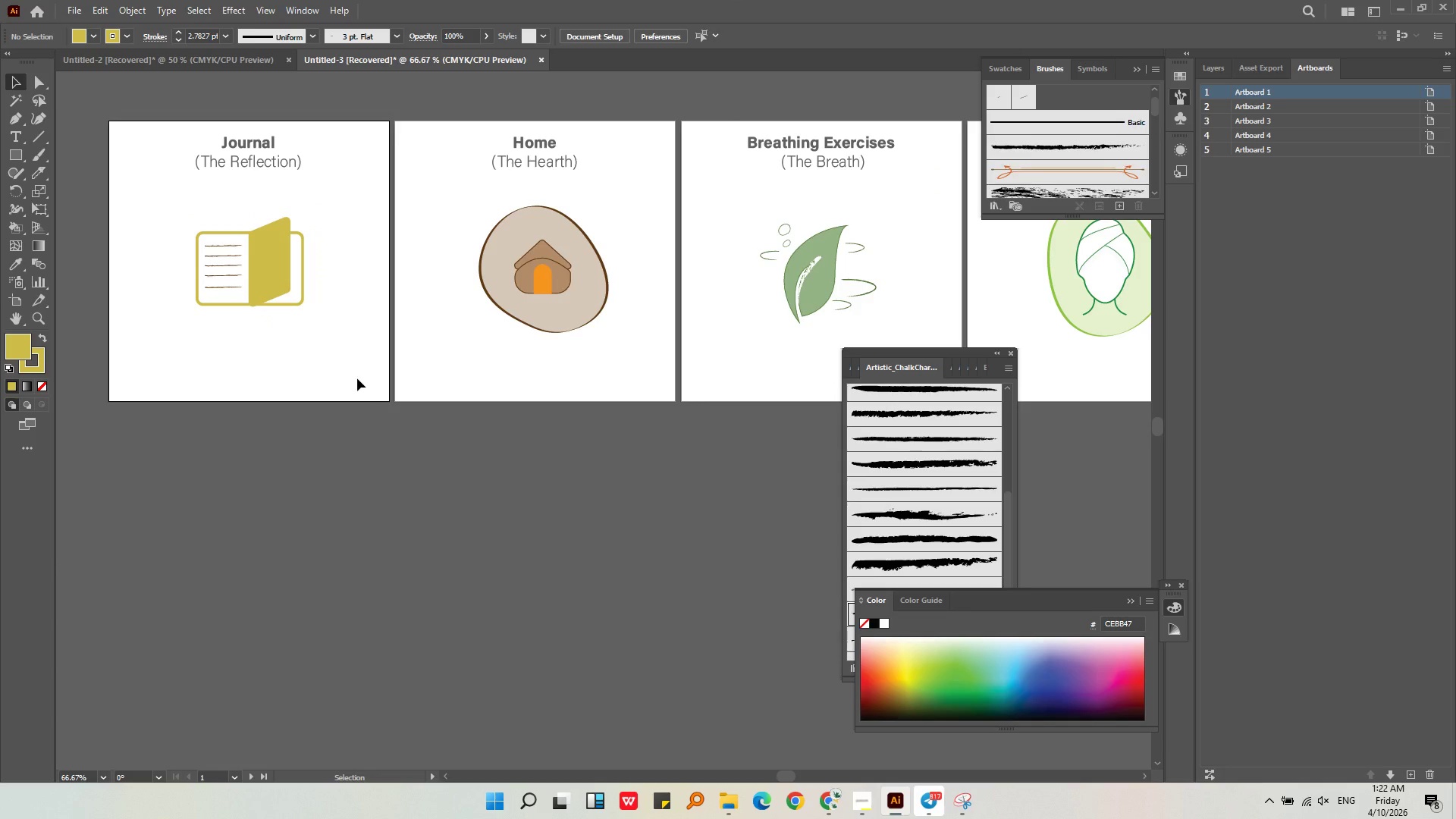 
key(Meta+MetaLeft)
 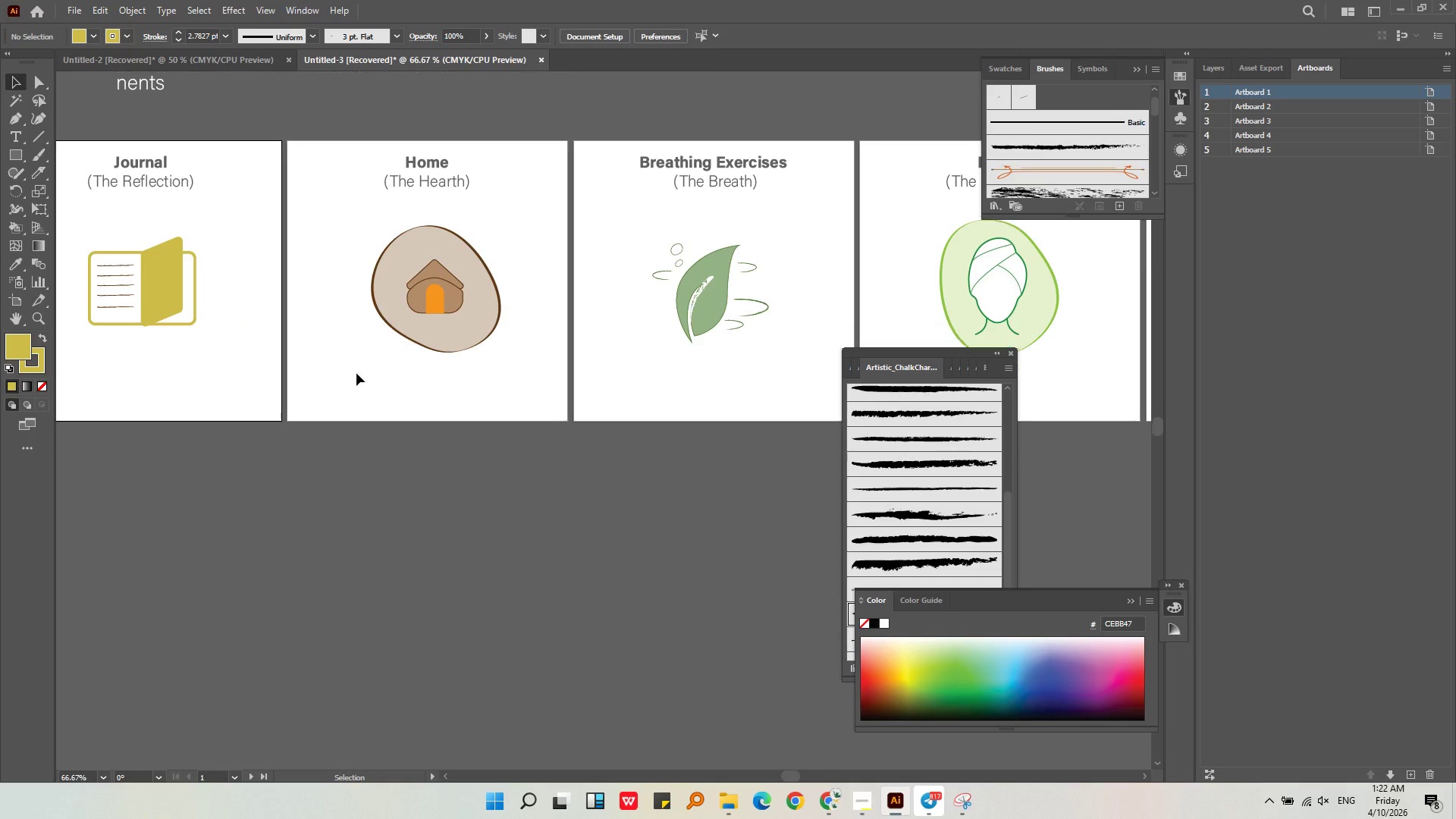 
scroll: coordinate [356, 373], scroll_direction: down, amount: 3.0
 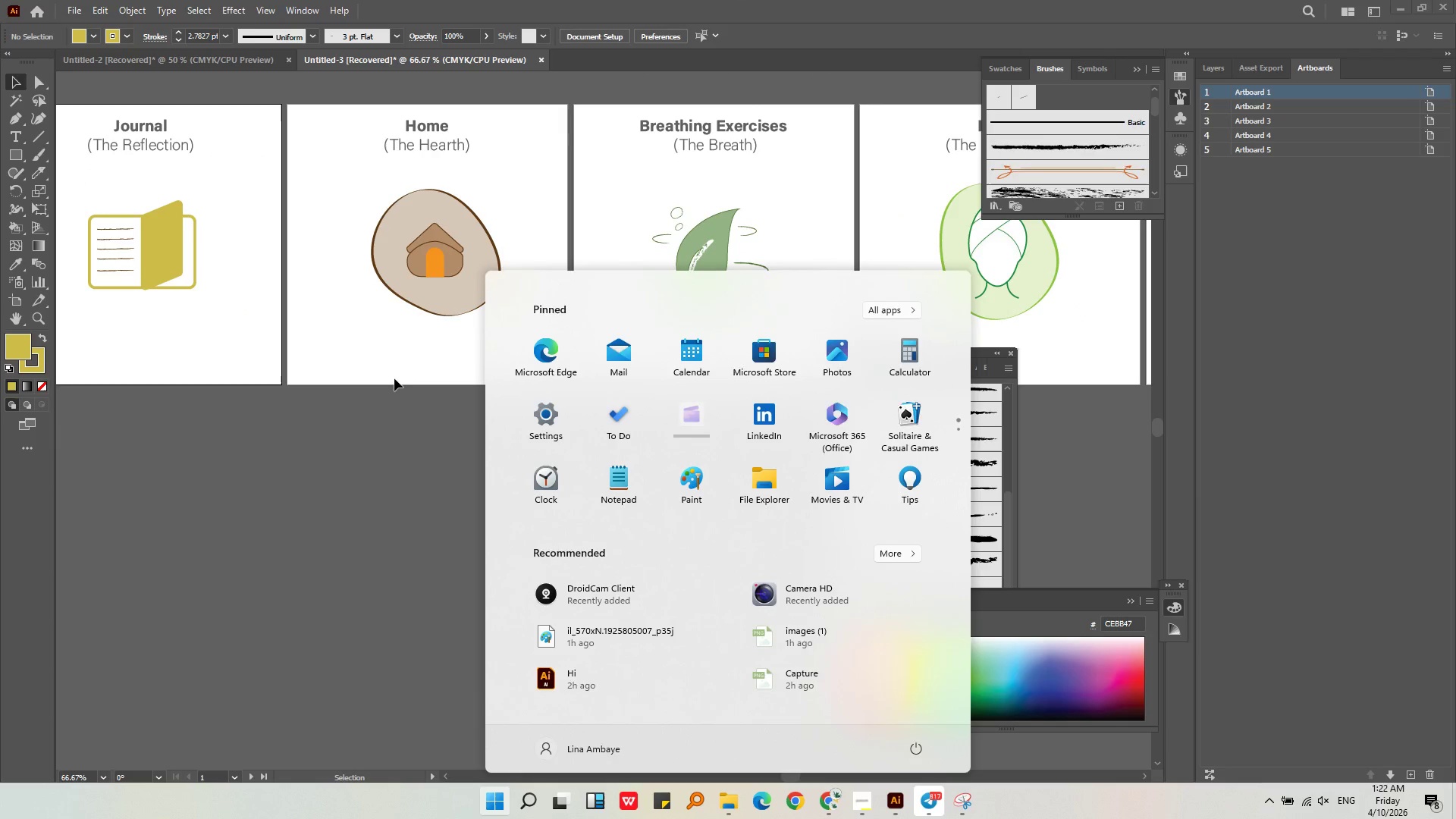 
left_click([394, 378])
 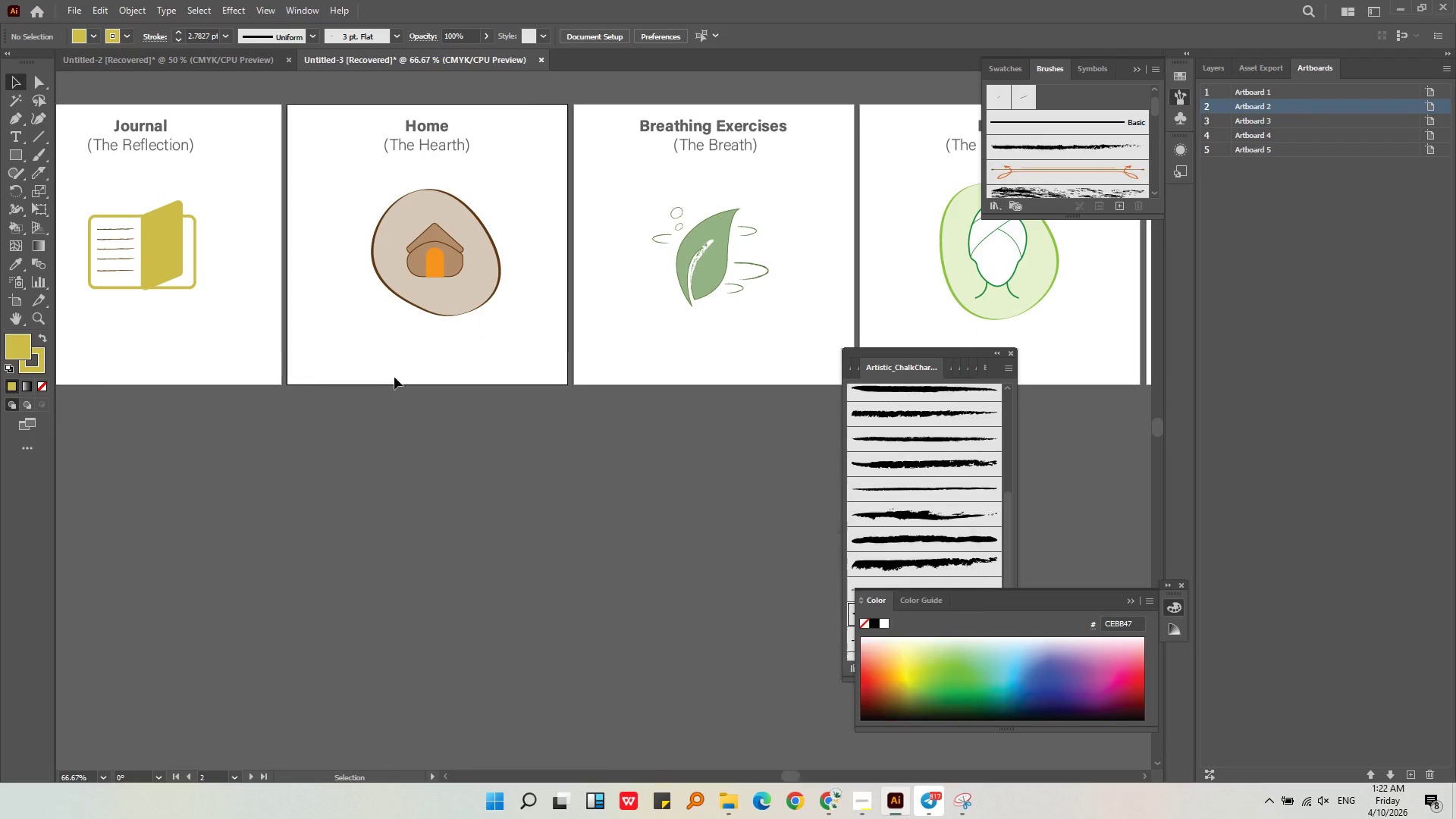 
hold_key(key=AltLeft, duration=0.34)
scroll: coordinate [394, 377], scroll_direction: down, amount: 1.0
 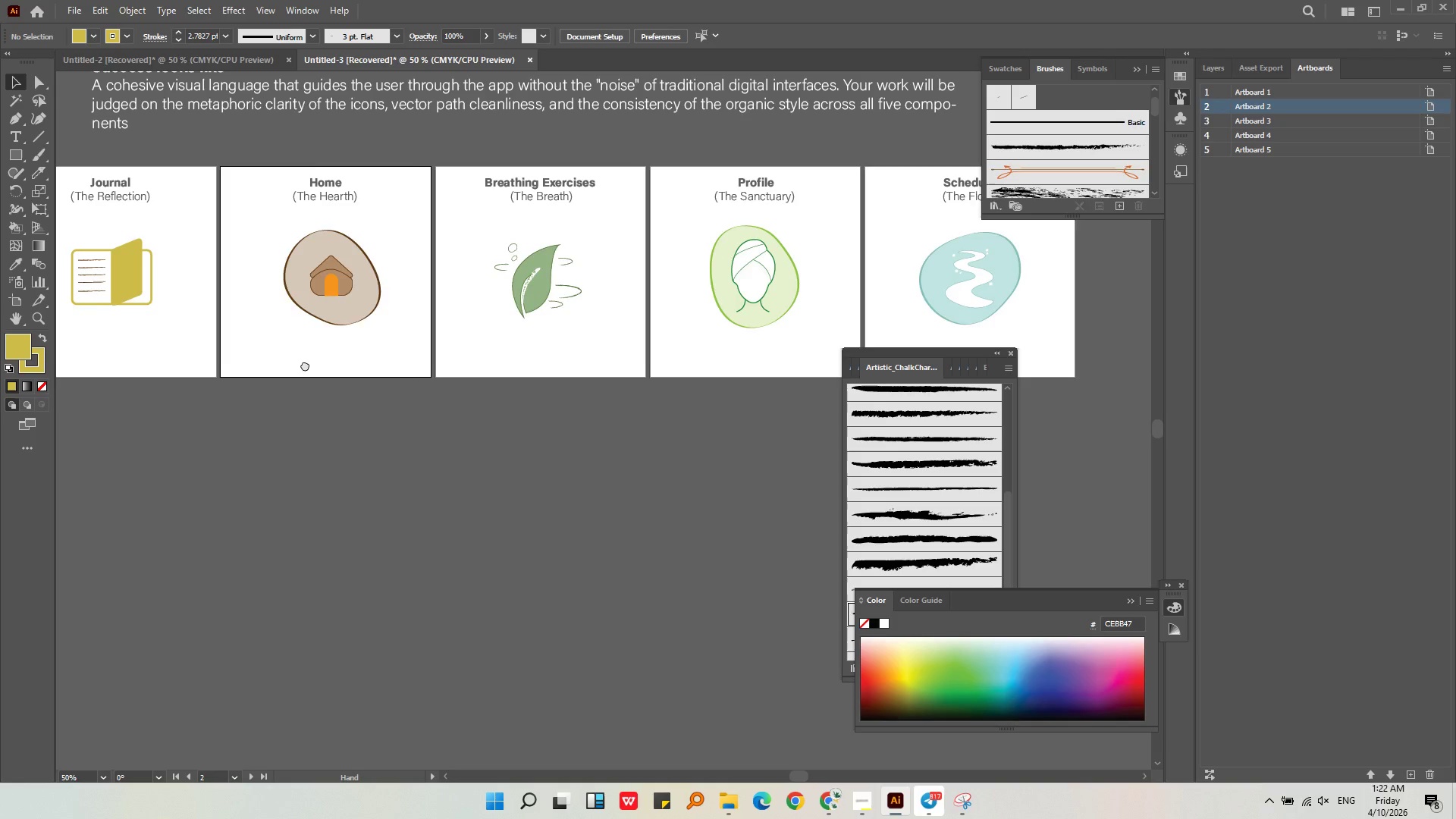 
key(Alt+AltLeft)
 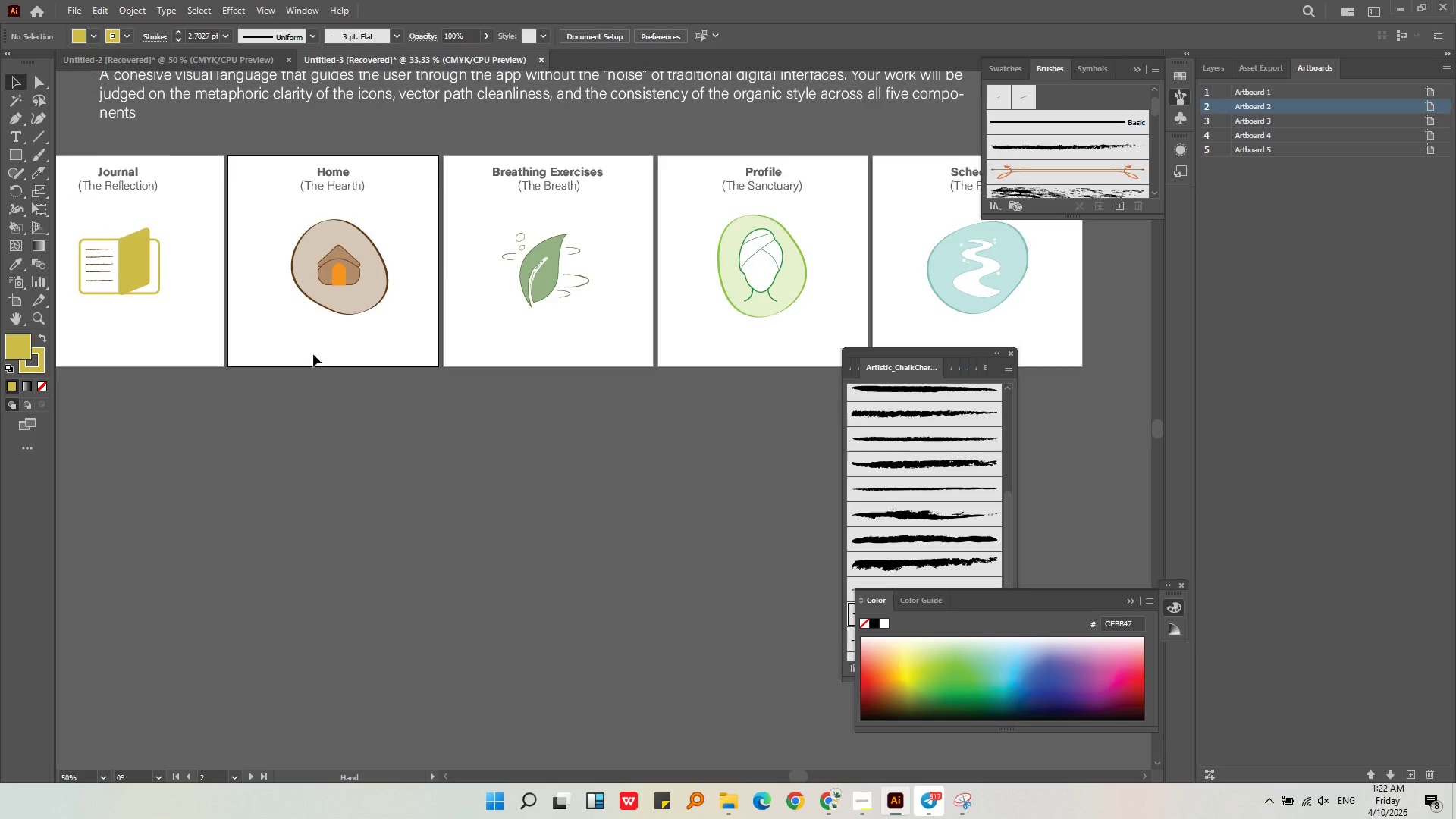 
middle_click([317, 353])
 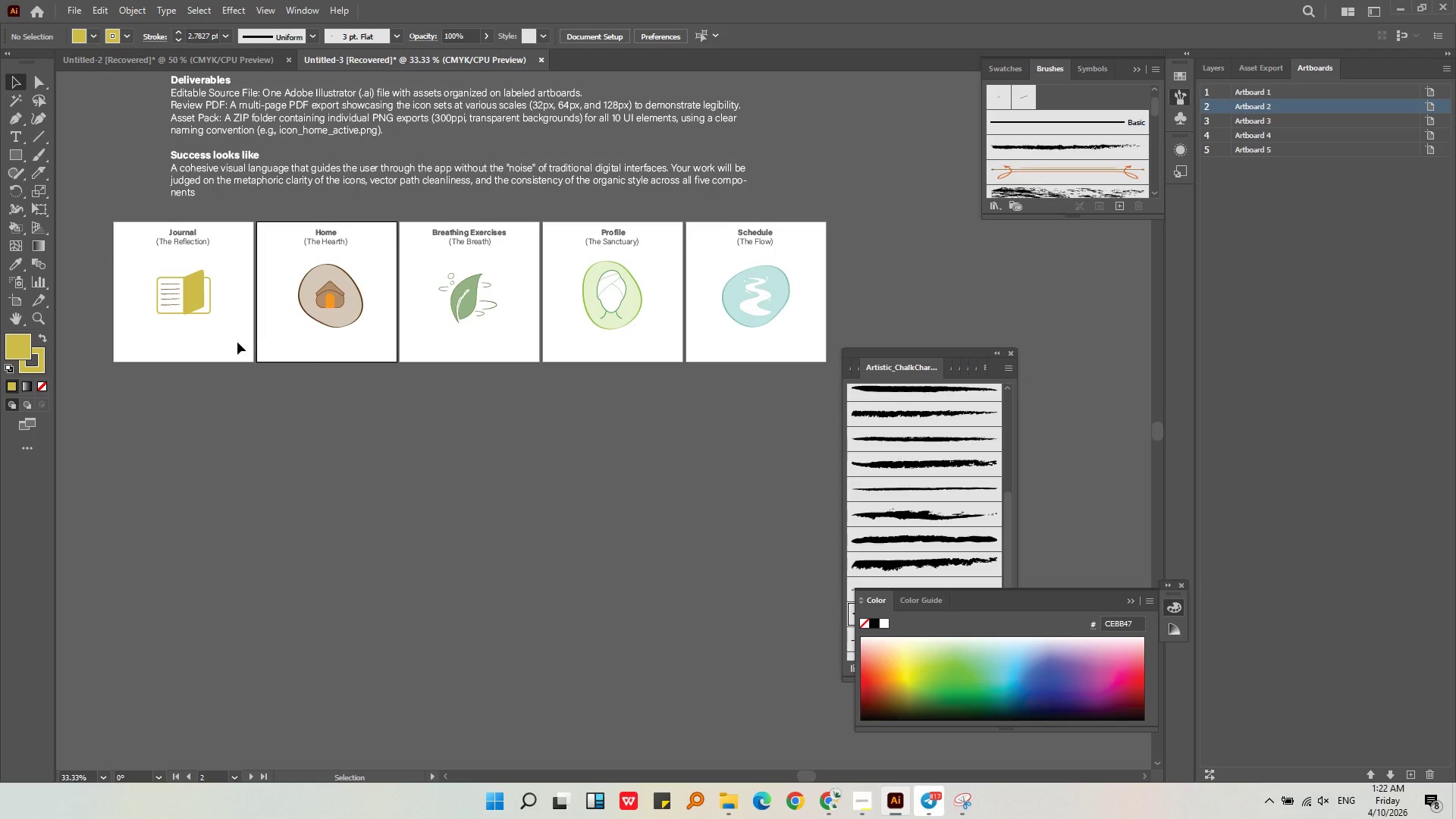 
scroll: coordinate [313, 354], scroll_direction: down, amount: 1.0
 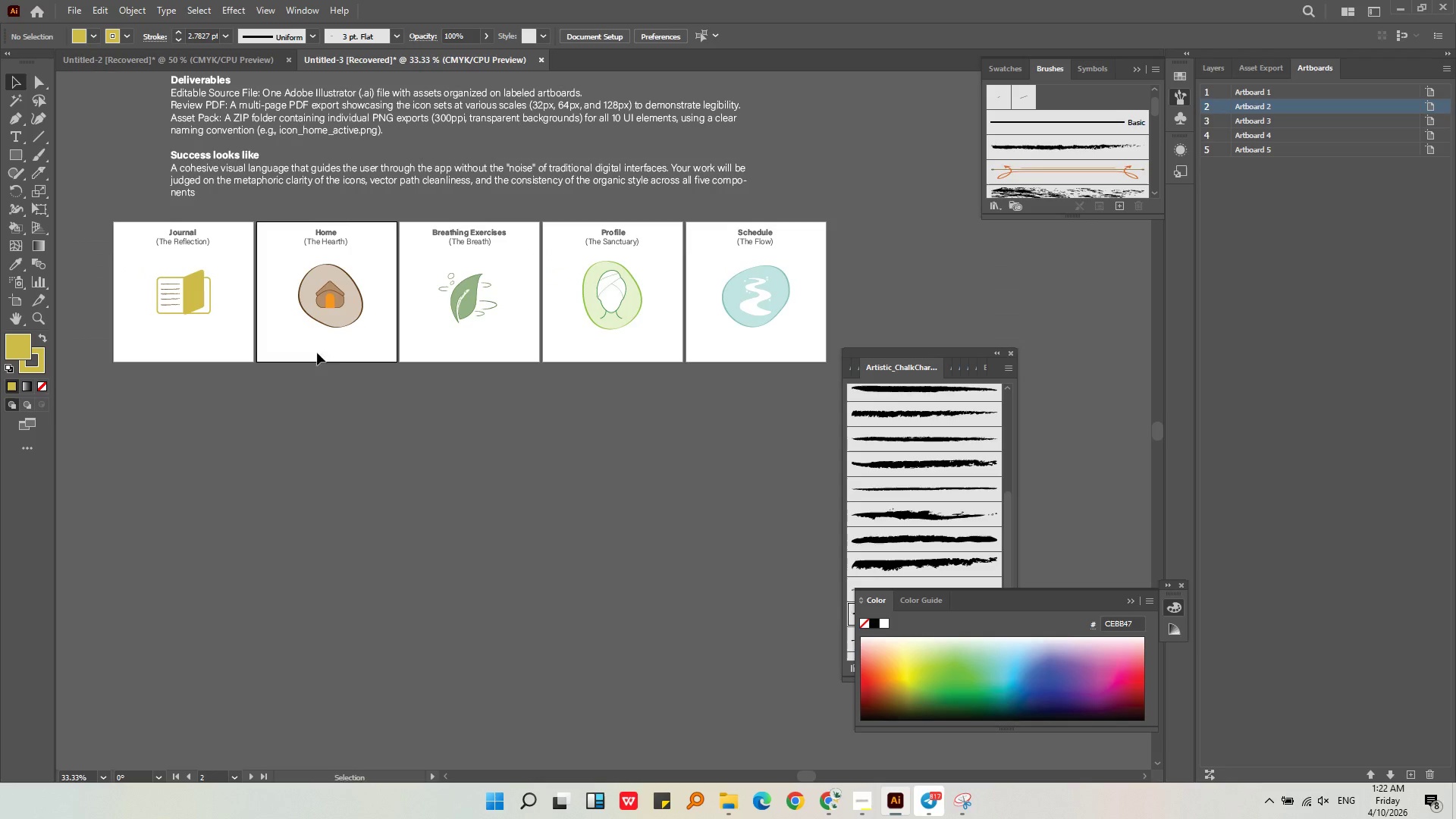 
left_click([236, 338])
 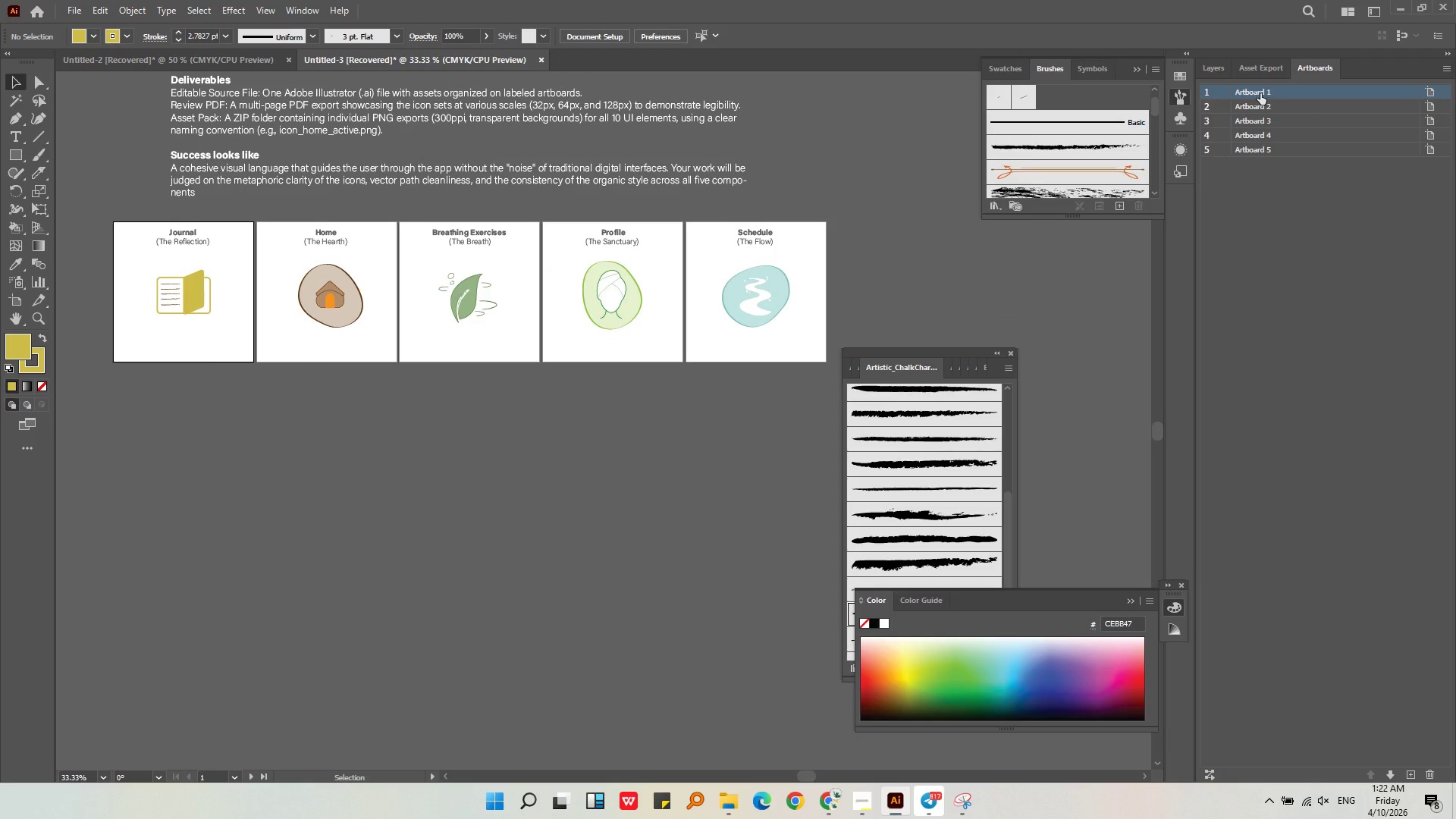 
double_click([1260, 93])
 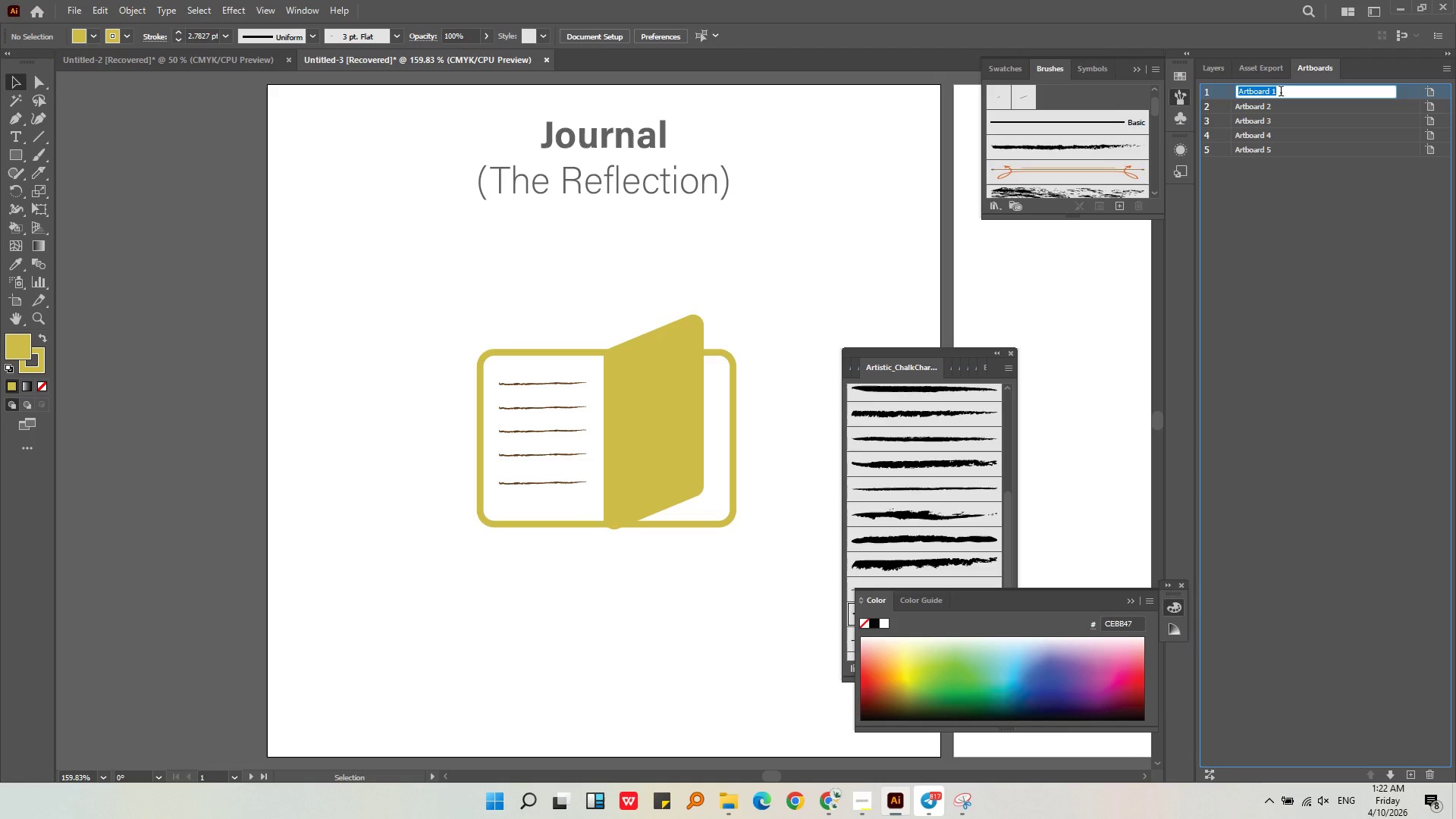 
type(The Reflection)
 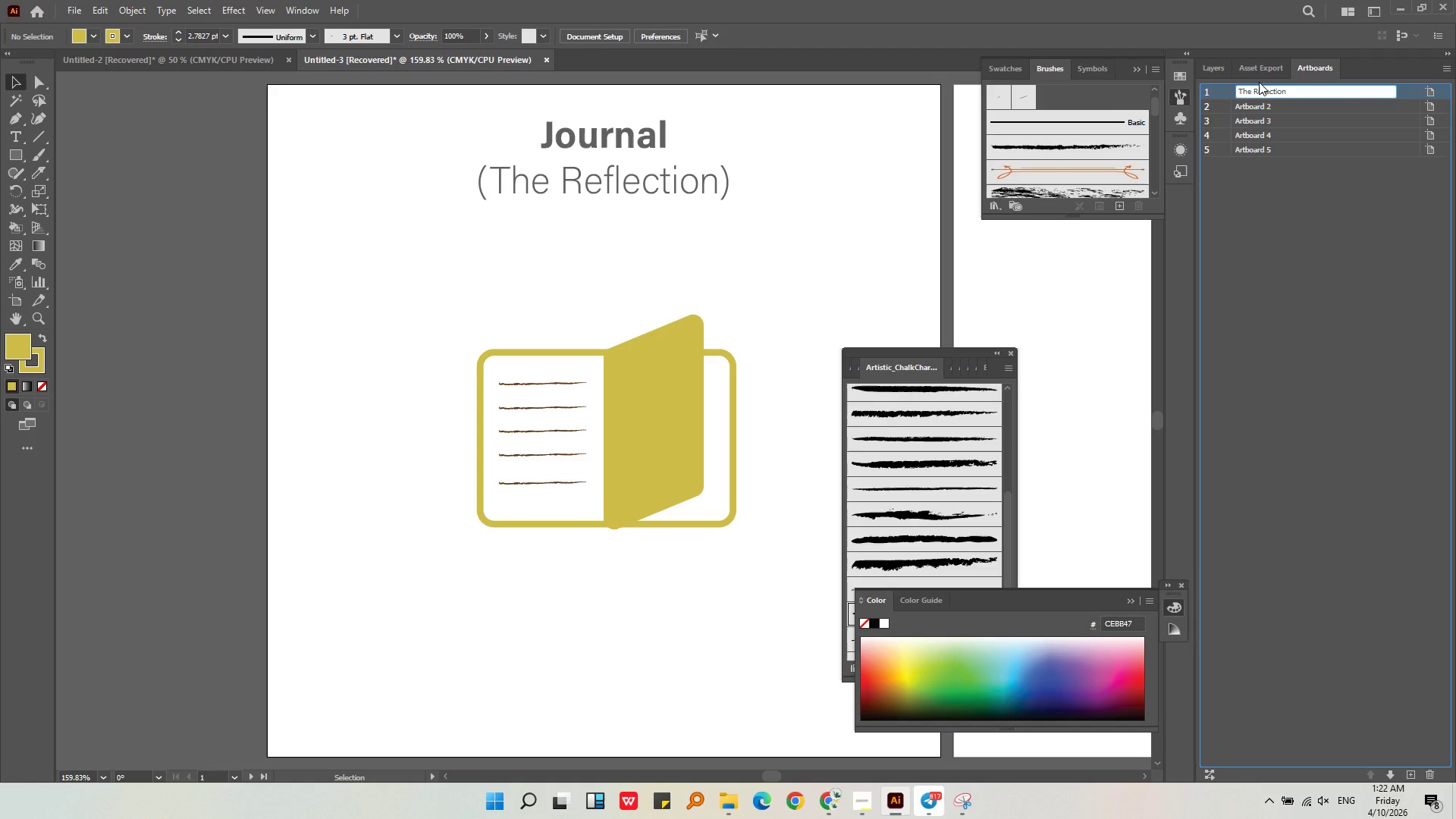 
left_click([1305, 207])
 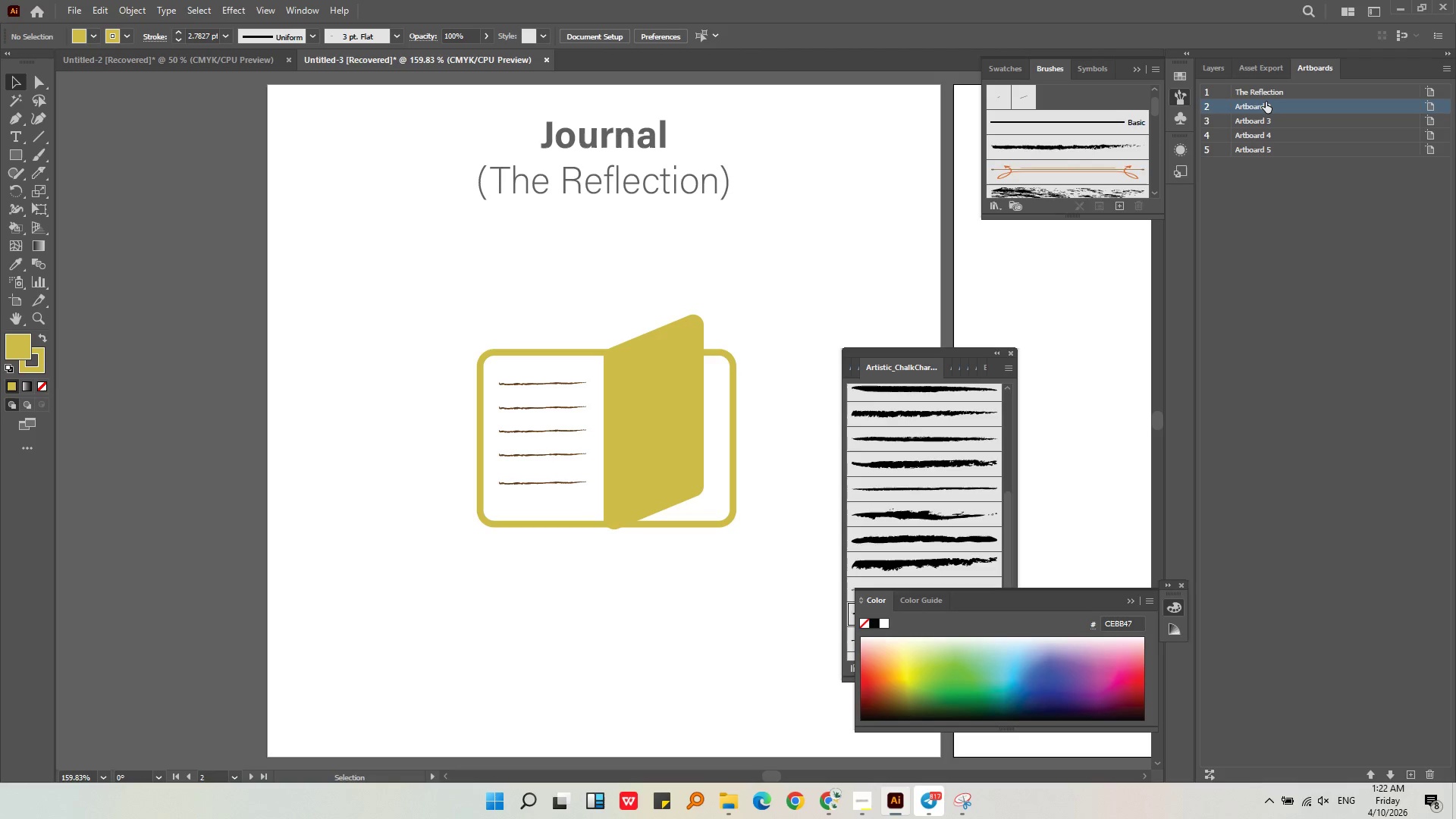 
double_click([1266, 102])
 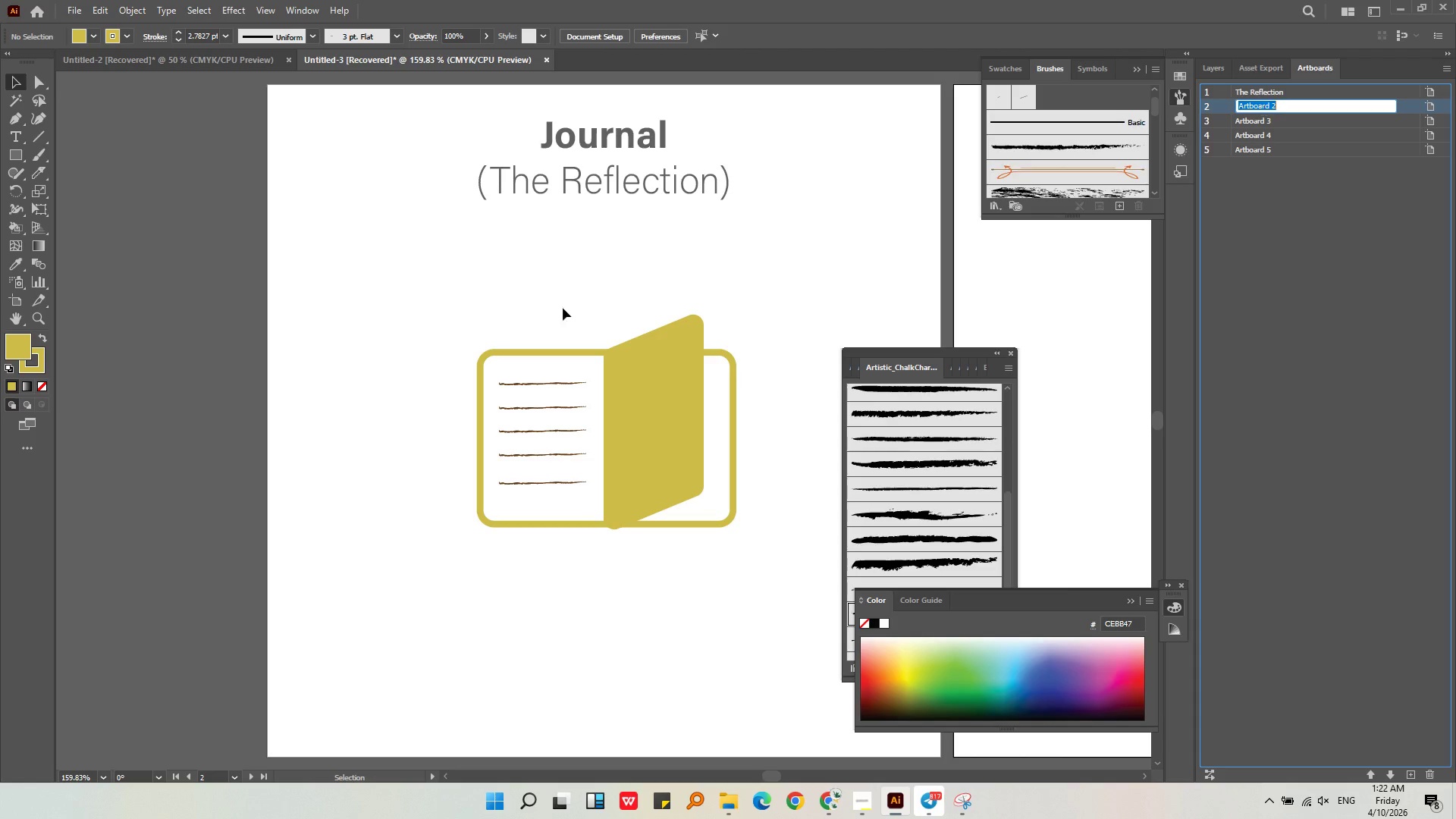 
hold_key(key=AltLeft, duration=0.86)
scroll: coordinate [410, 389], scroll_direction: down, amount: 2.0
 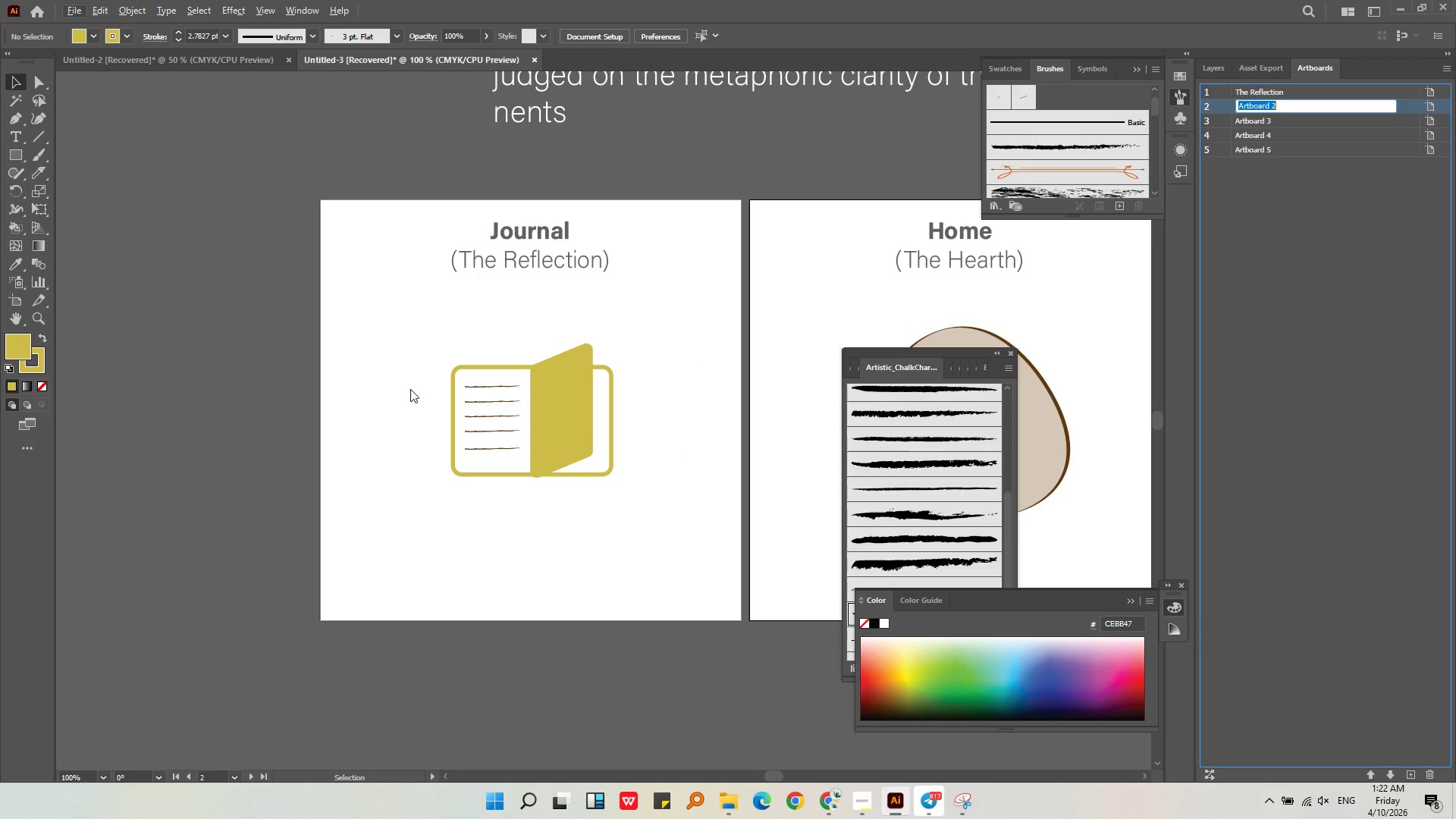 
type(The )
 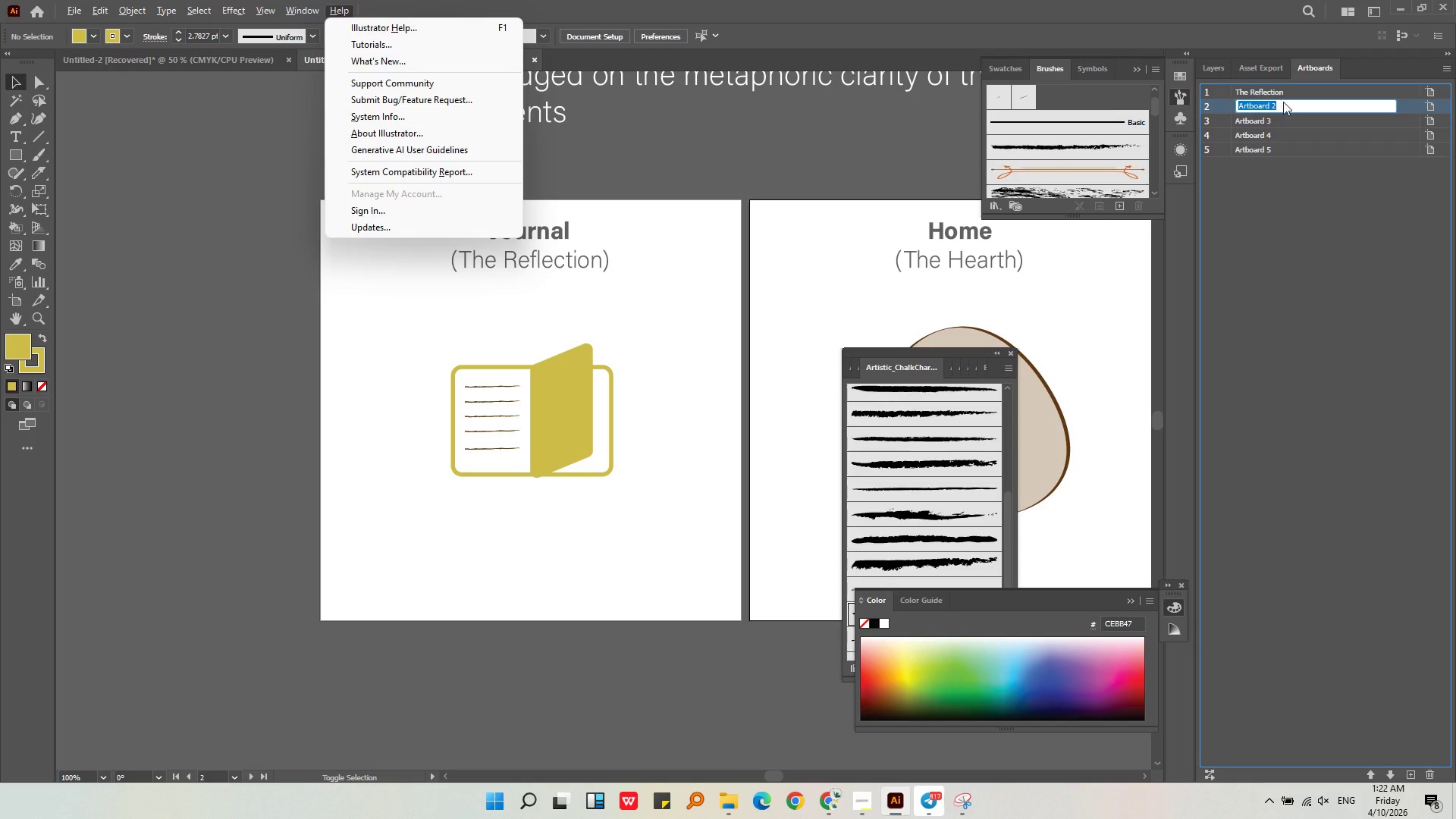 
left_click([1283, 102])
 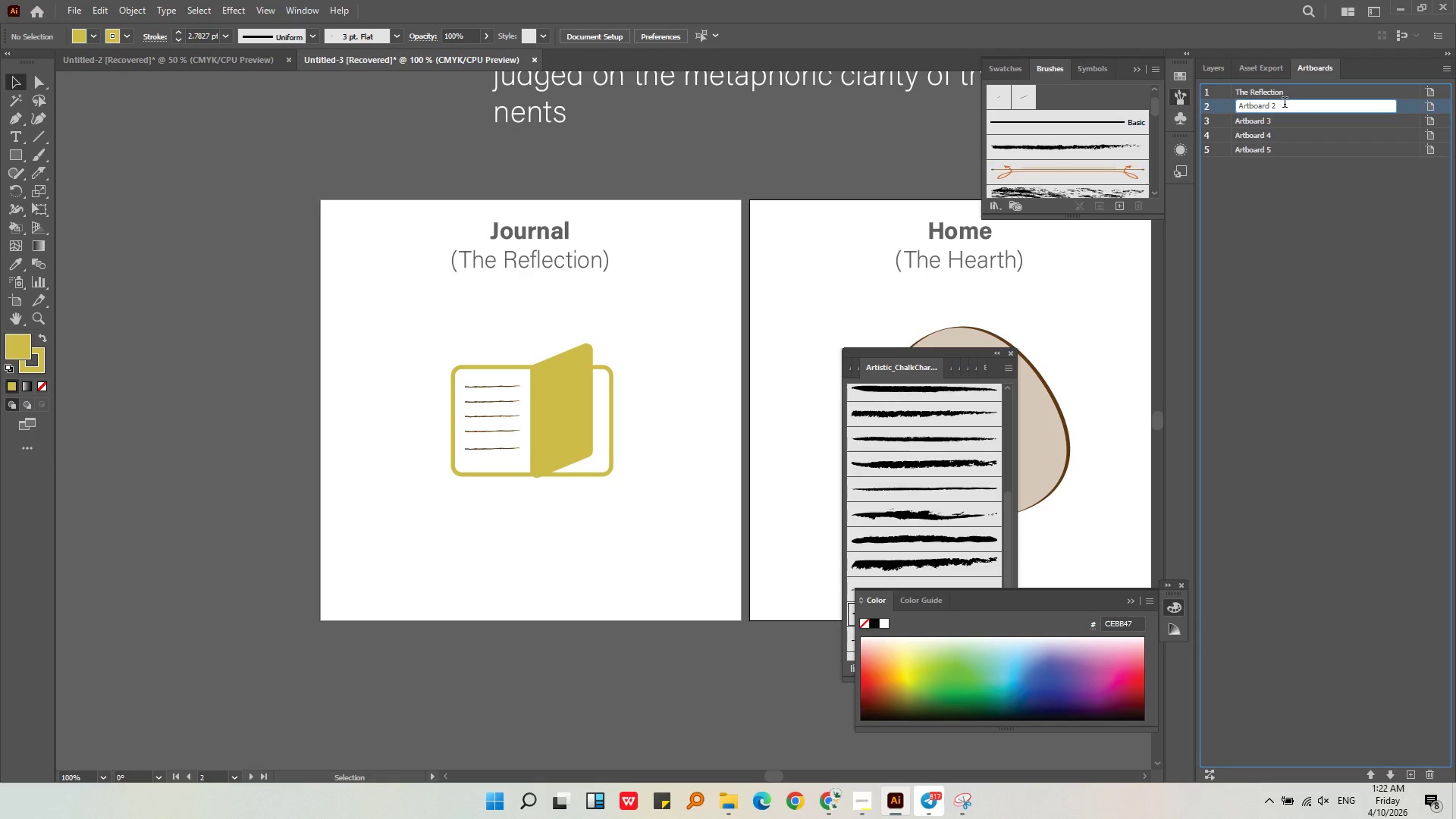 
left_click_drag(start_coordinate=[1285, 104], to_coordinate=[1224, 109])
 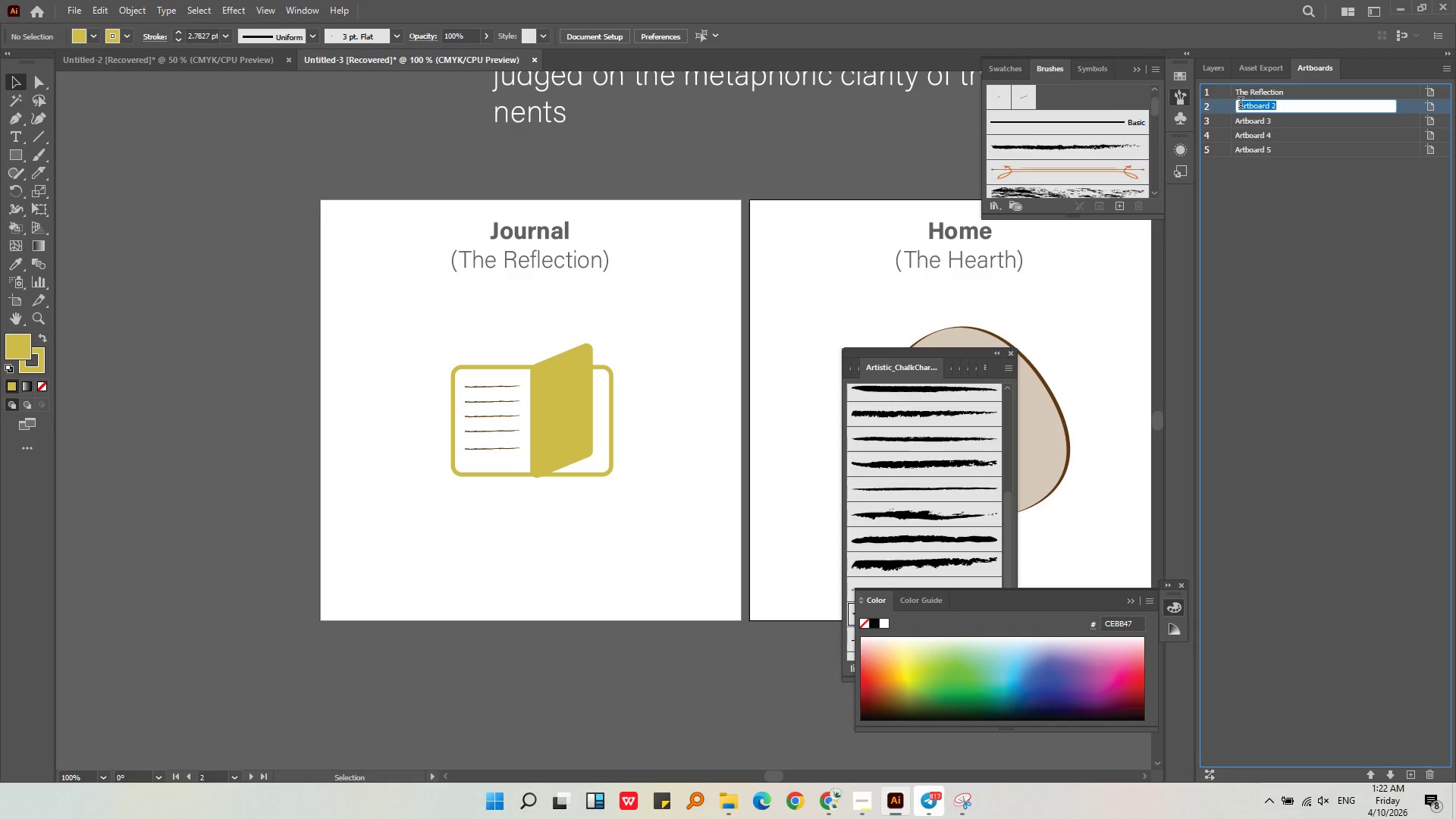 
type(The Hearth)
 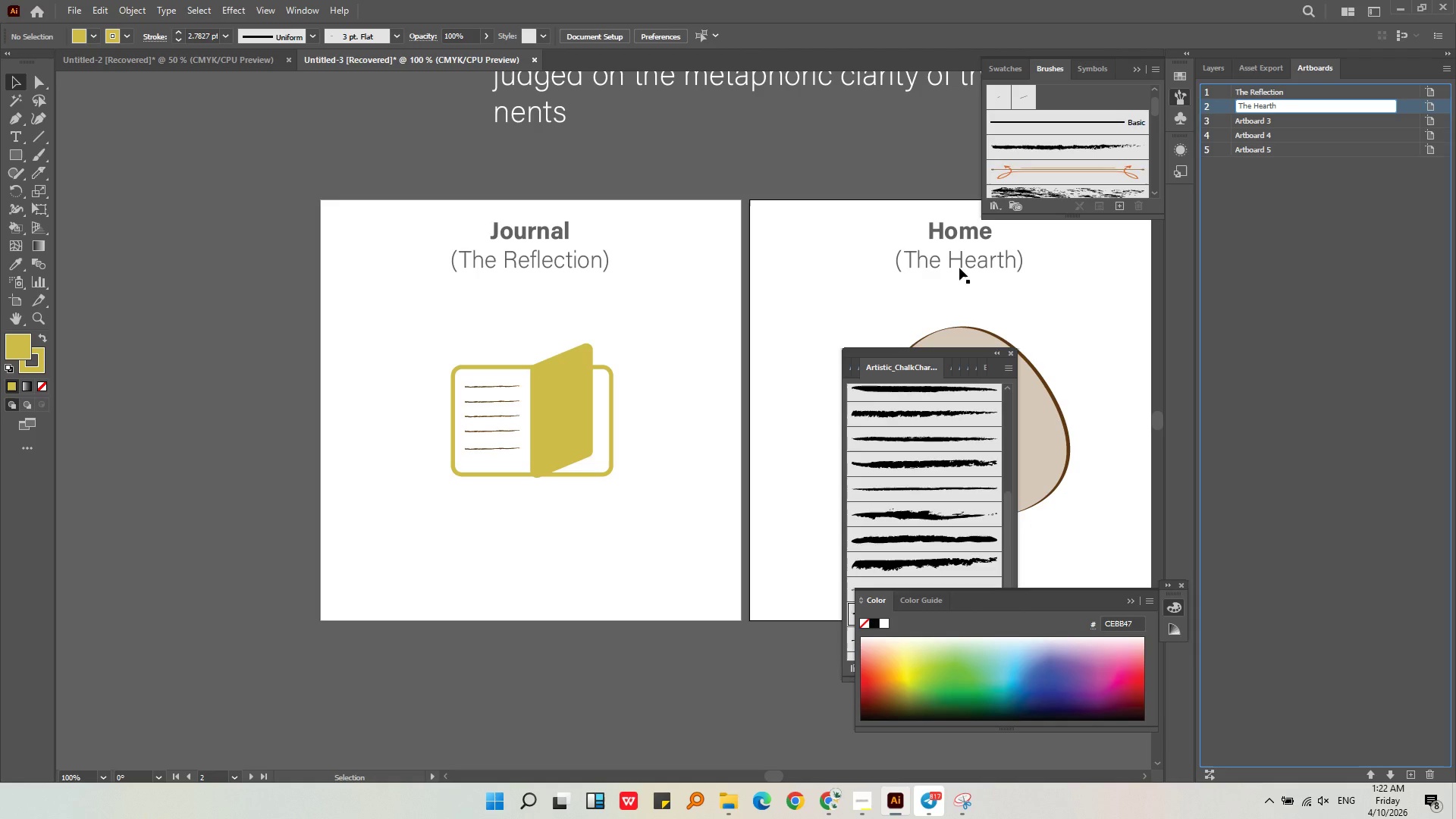 
left_click([810, 320])
 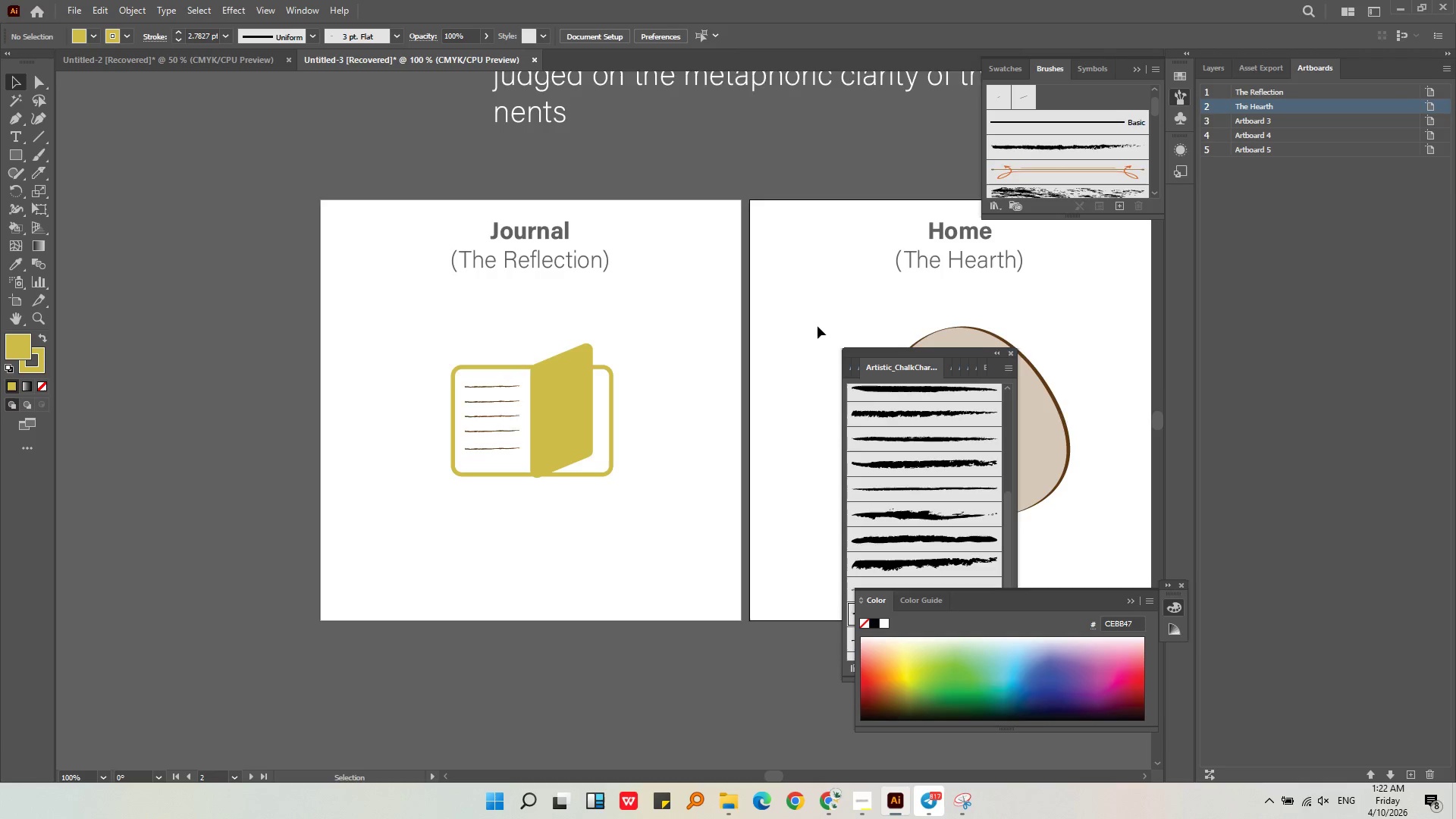 
scroll: coordinate [818, 326], scroll_direction: down, amount: 1.0
 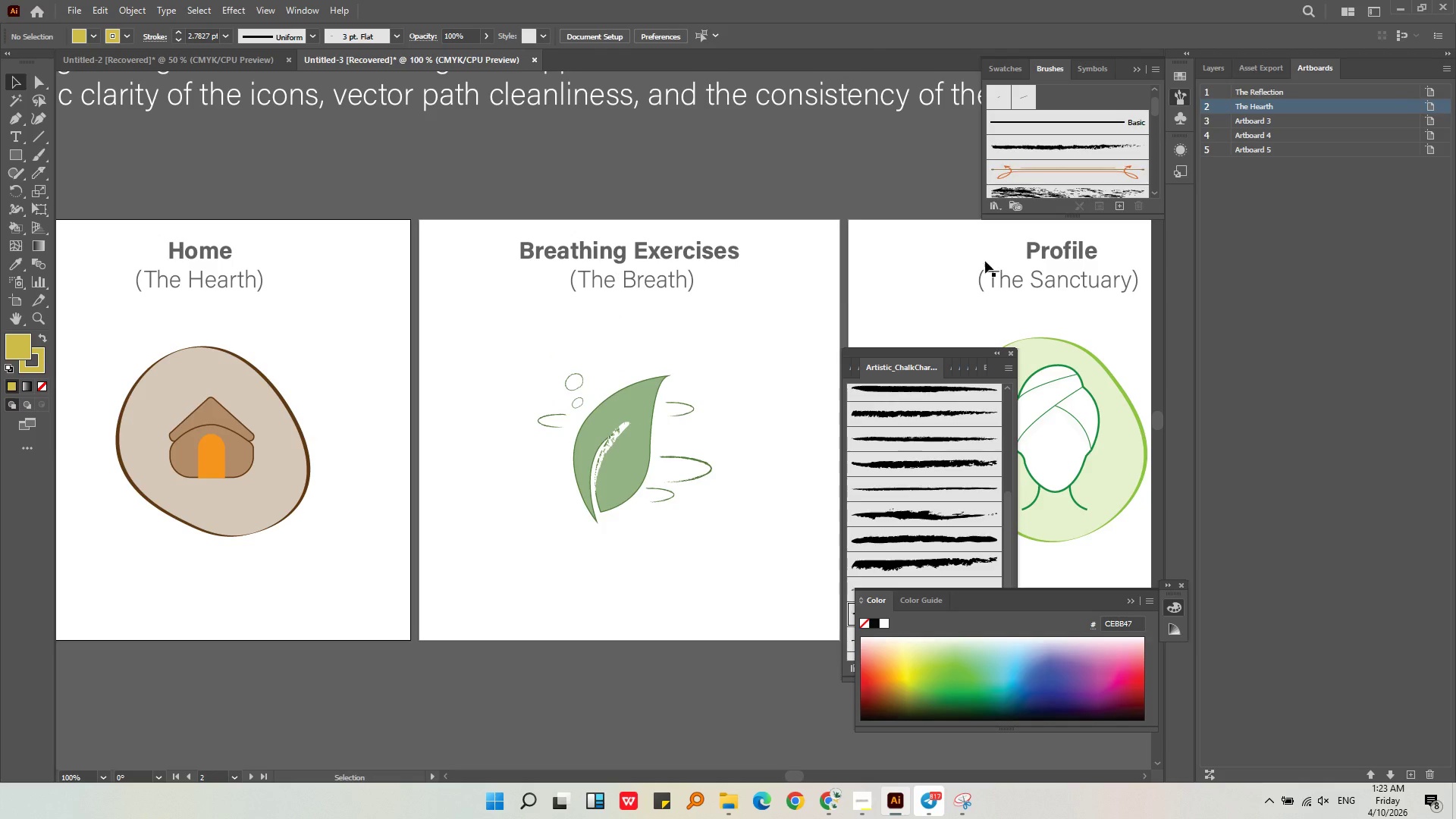 
wait(5.79)
 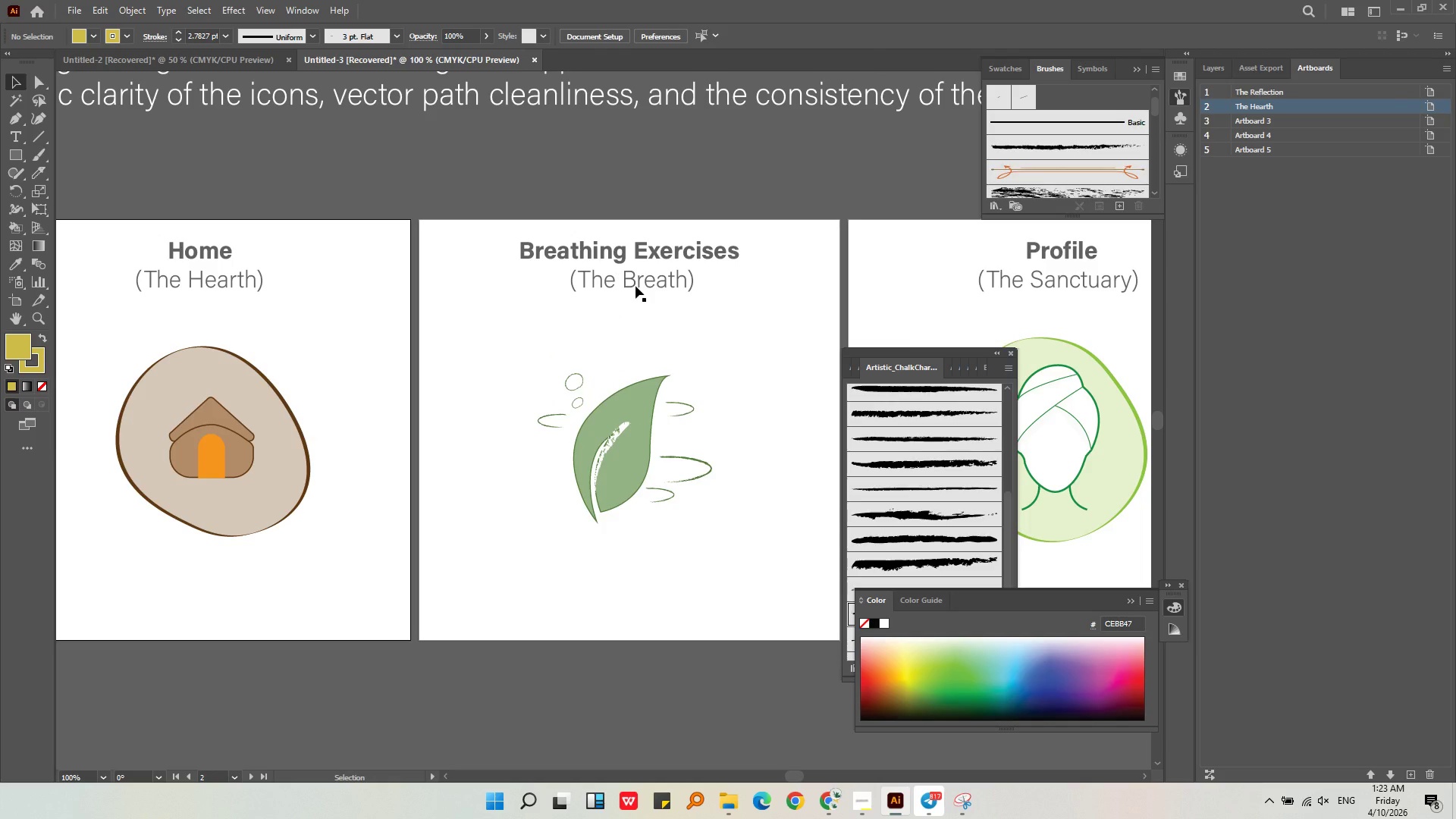 
double_click([1253, 122])
 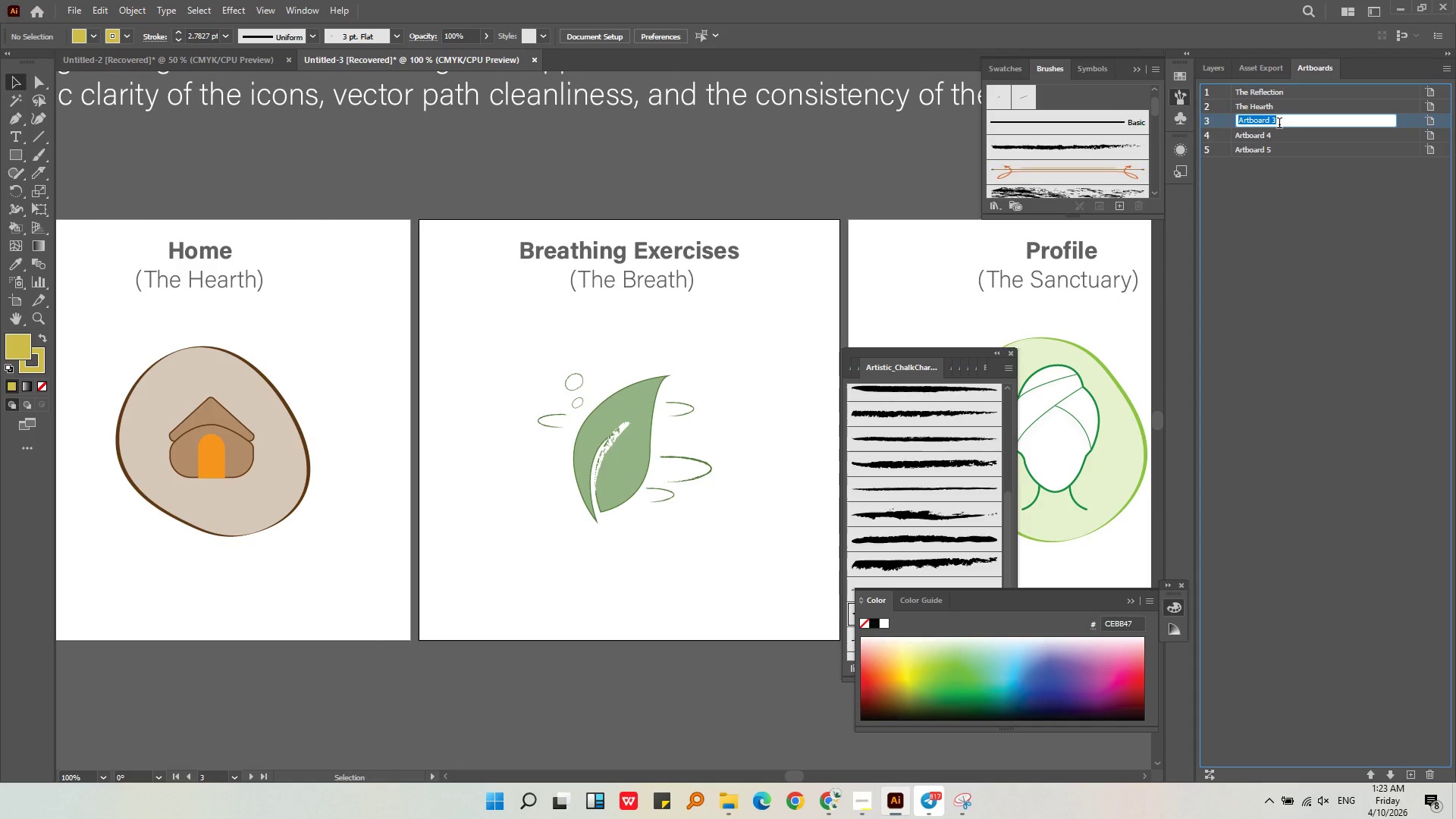 
type(The )
 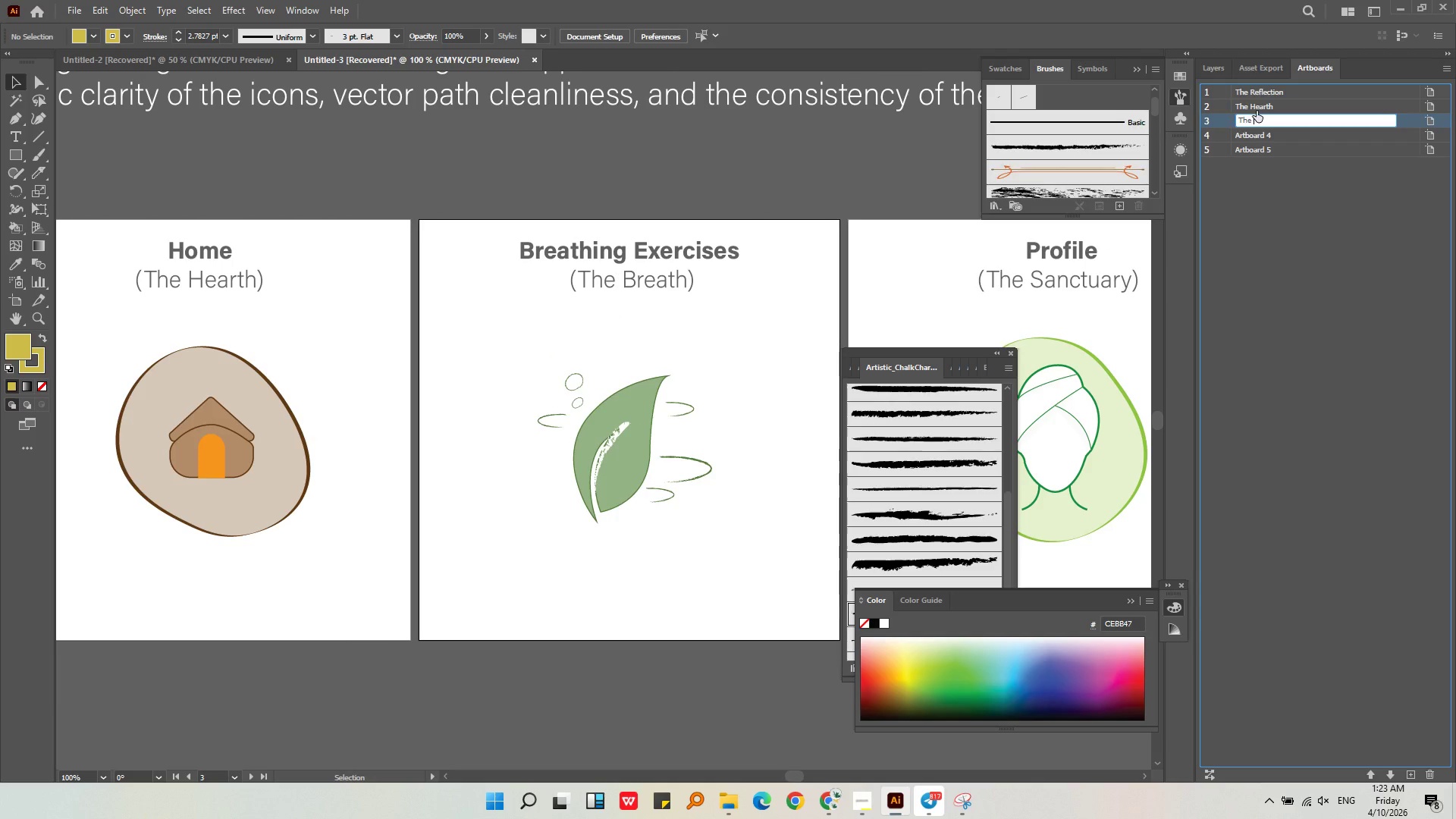 
type(Breat)
 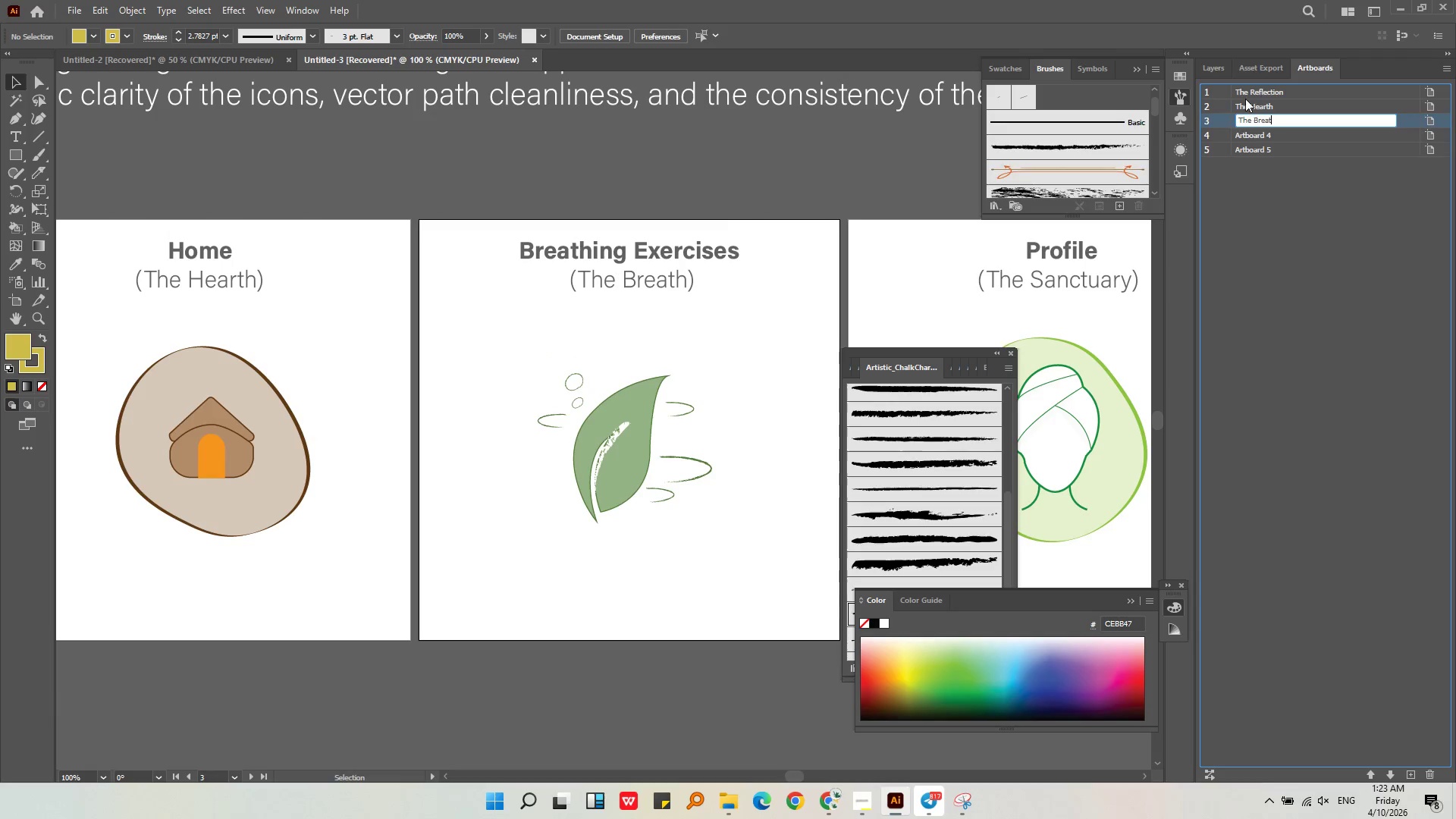 
key(H)
 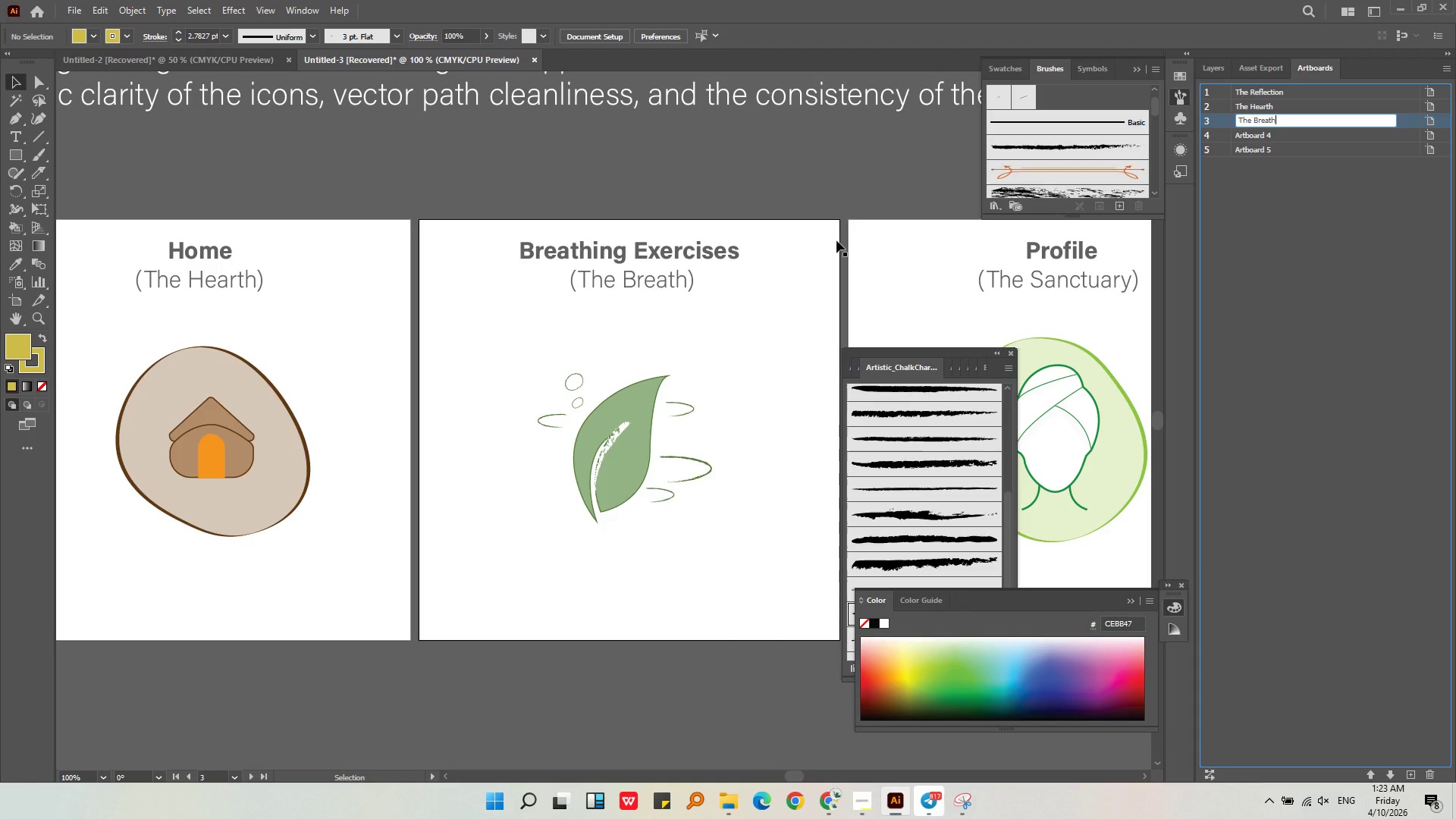 
left_click([836, 242])
 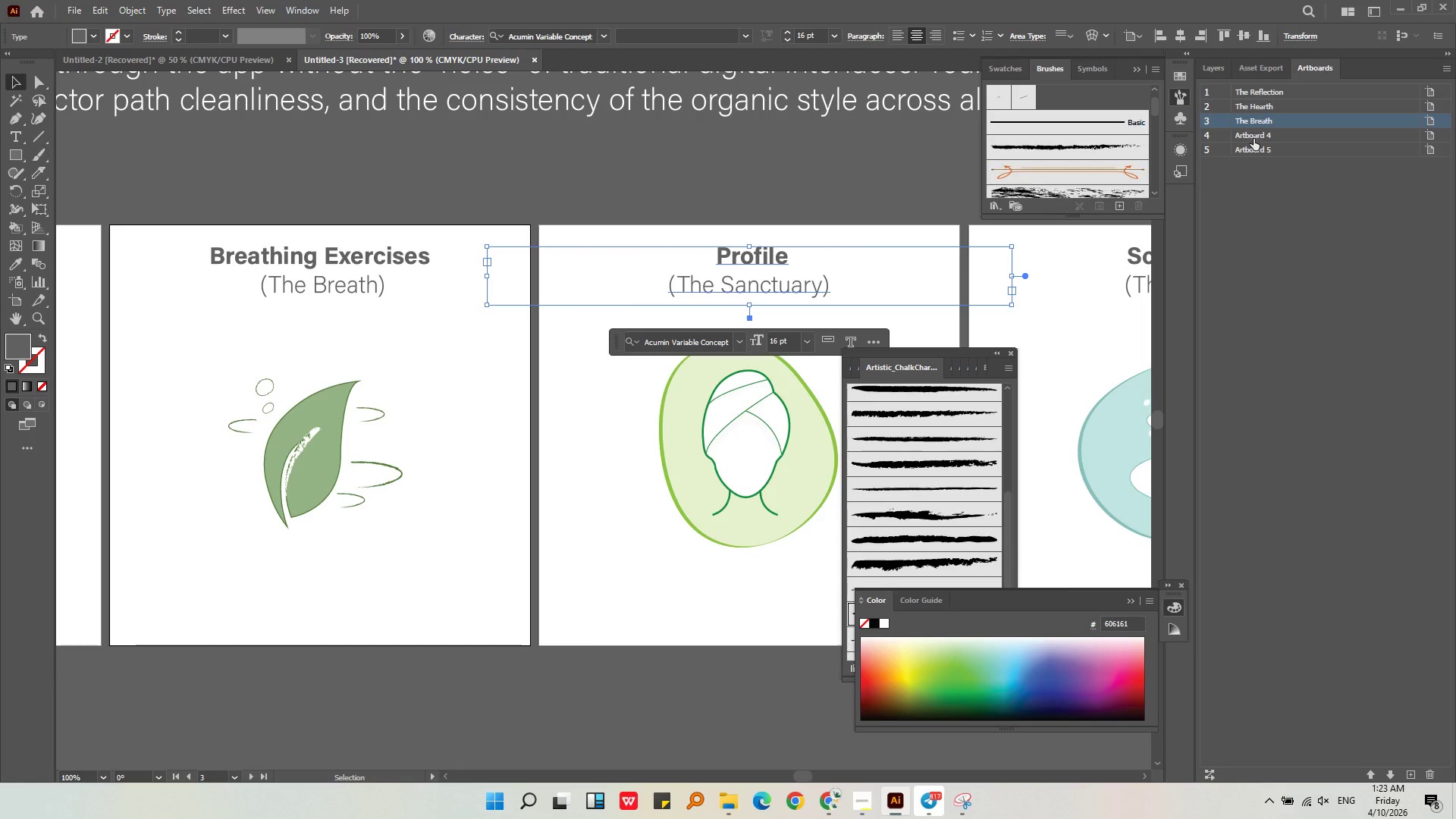 
double_click([1254, 137])
 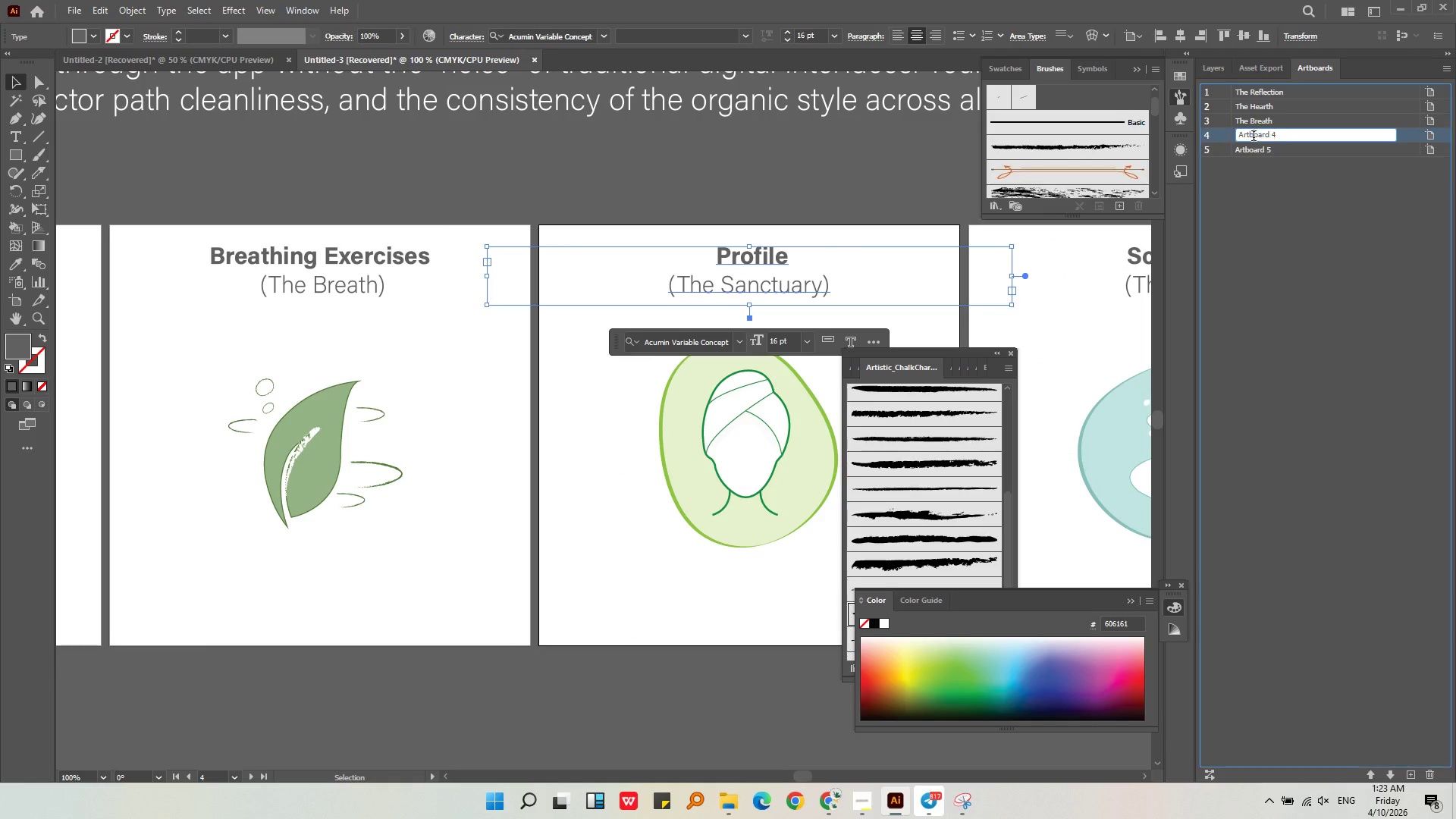 
triple_click([1254, 137])
 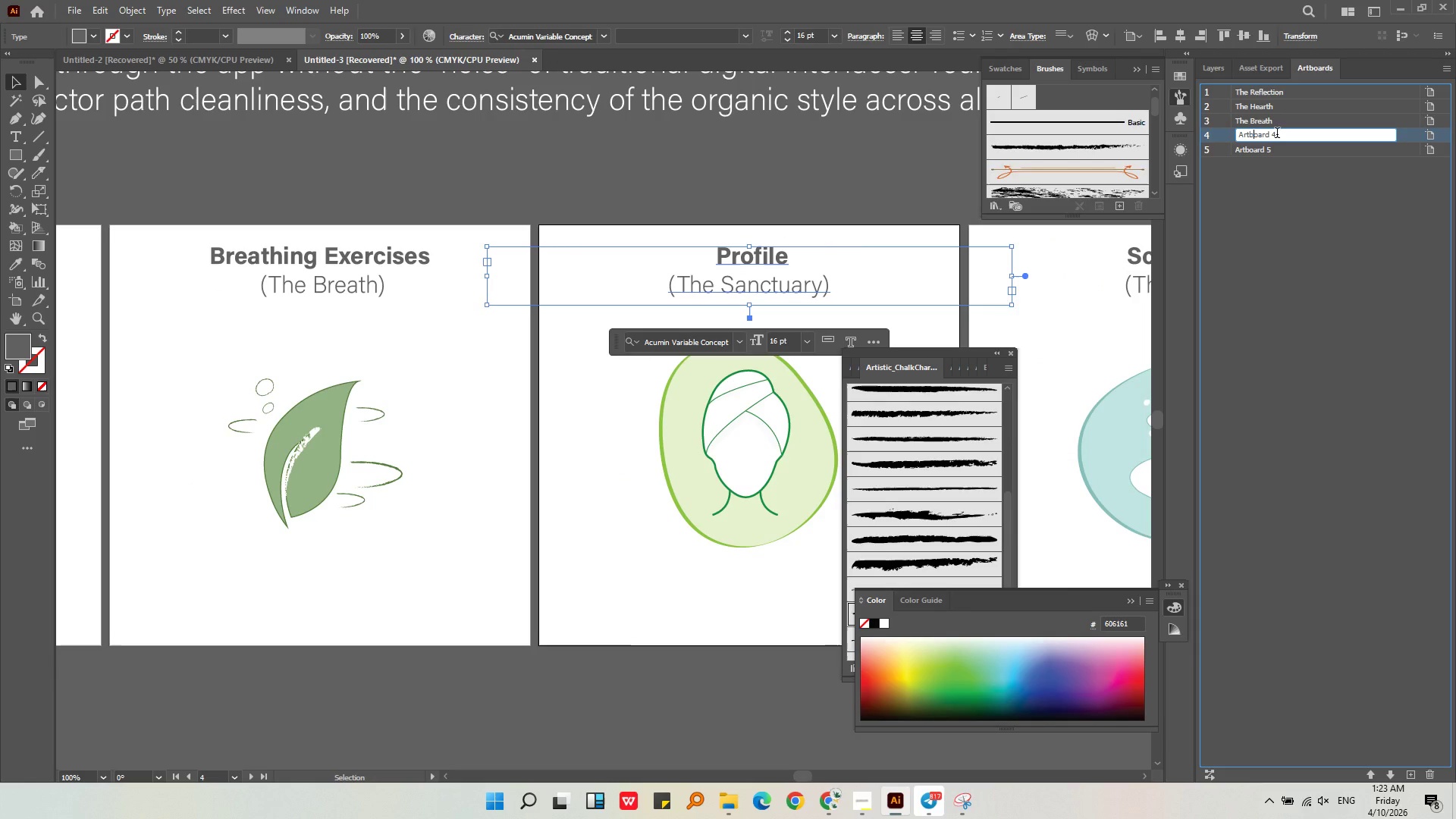 
left_click_drag(start_coordinate=[1278, 134], to_coordinate=[1183, 146])
 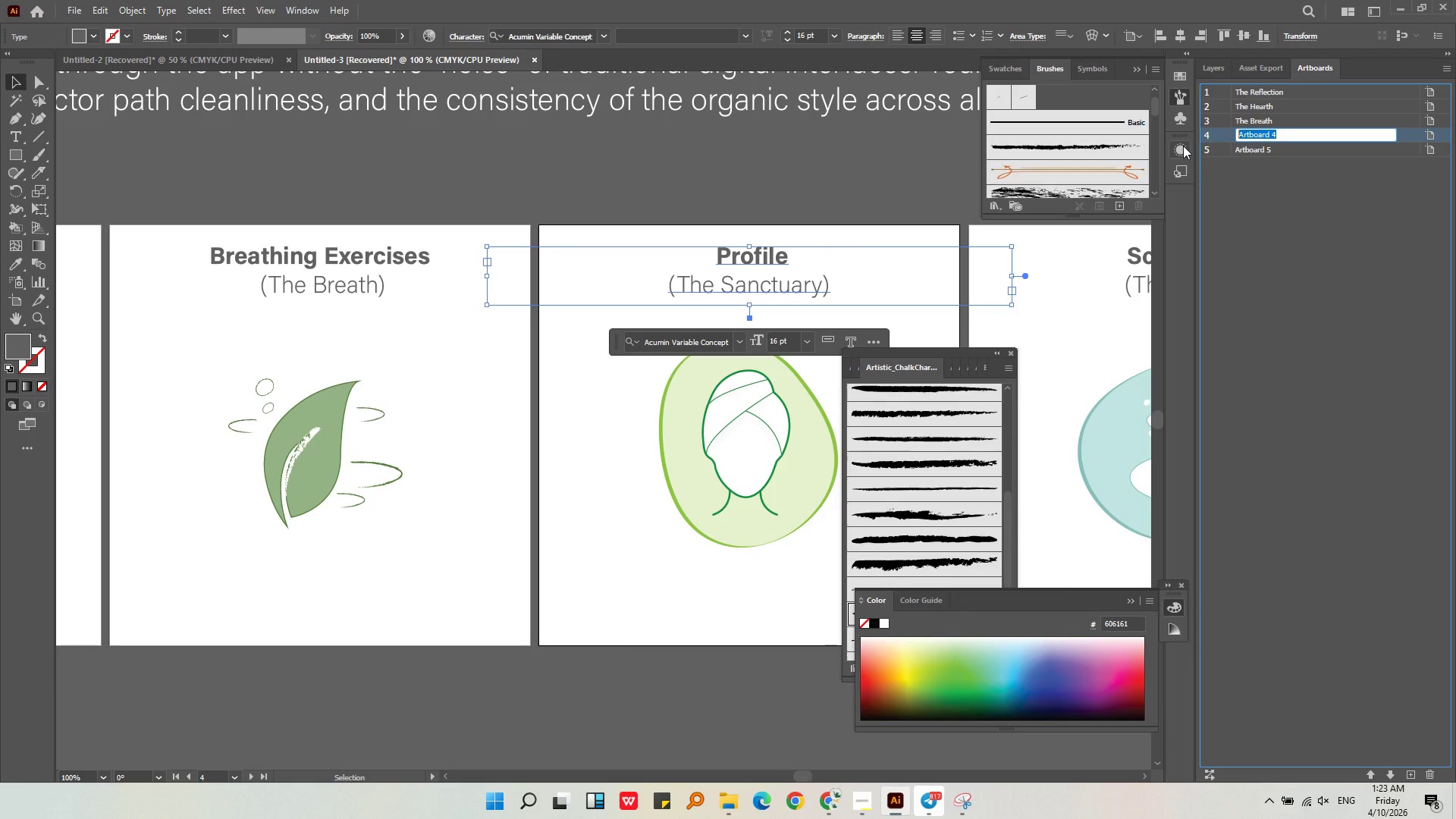 
type(The )
 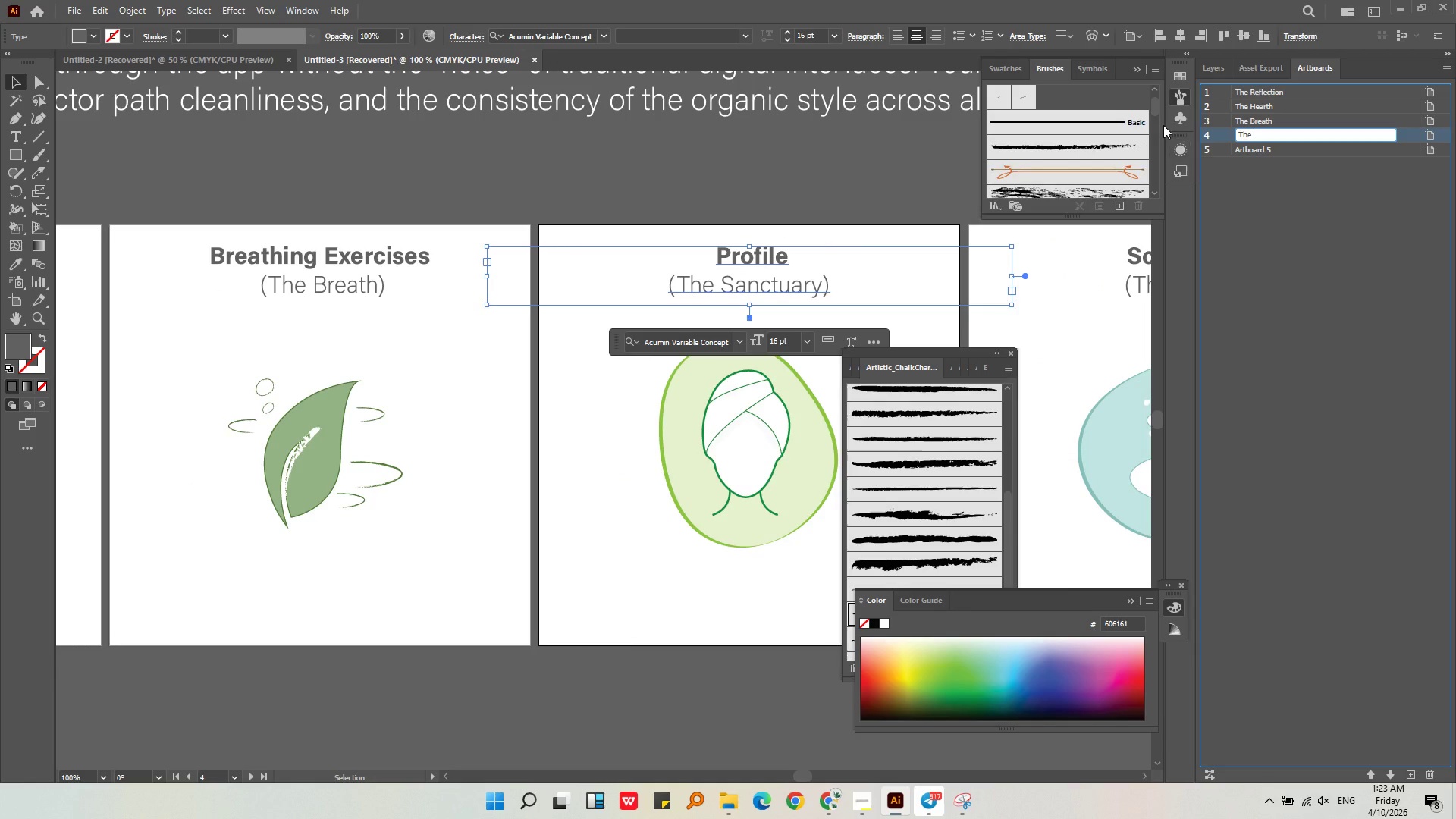 
type(Sanctuary)
 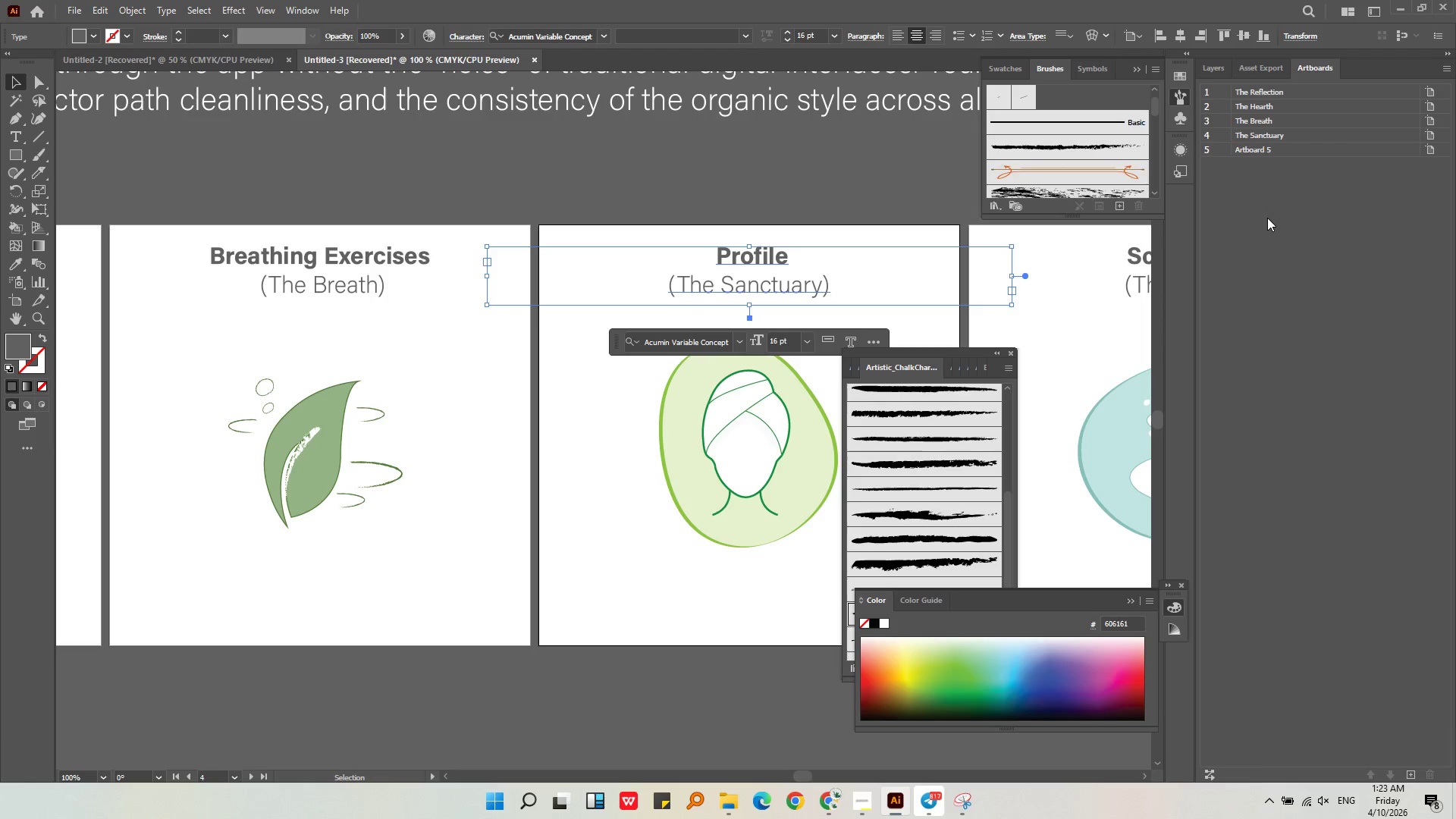 
key(Alt+AltLeft)
 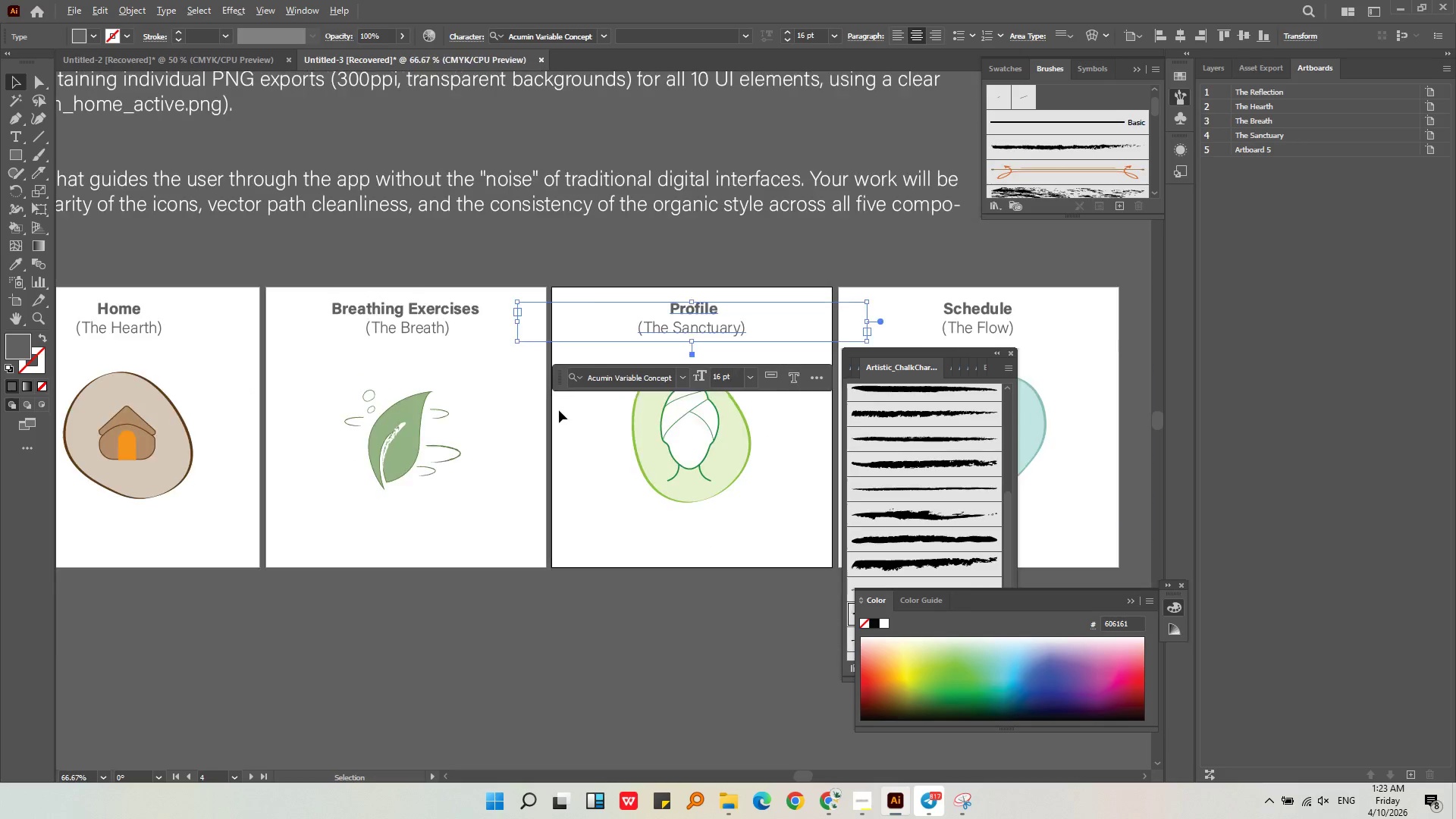 
scroll: coordinate [579, 412], scroll_direction: down, amount: 1.0
 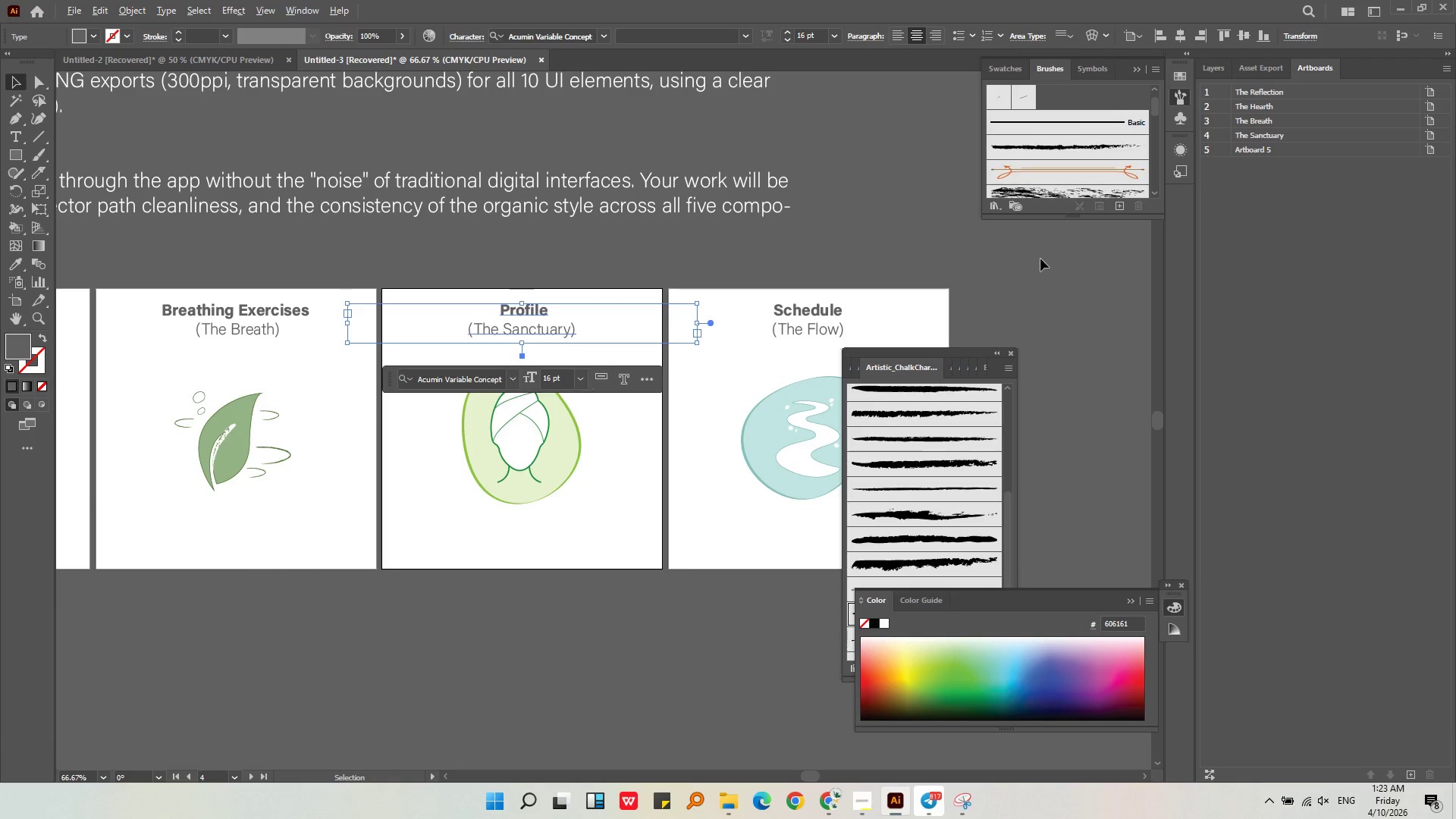 
hold_key(key=AltLeft, duration=0.33)
scroll: coordinate [1215, 230], scroll_direction: up, amount: 1.0
 